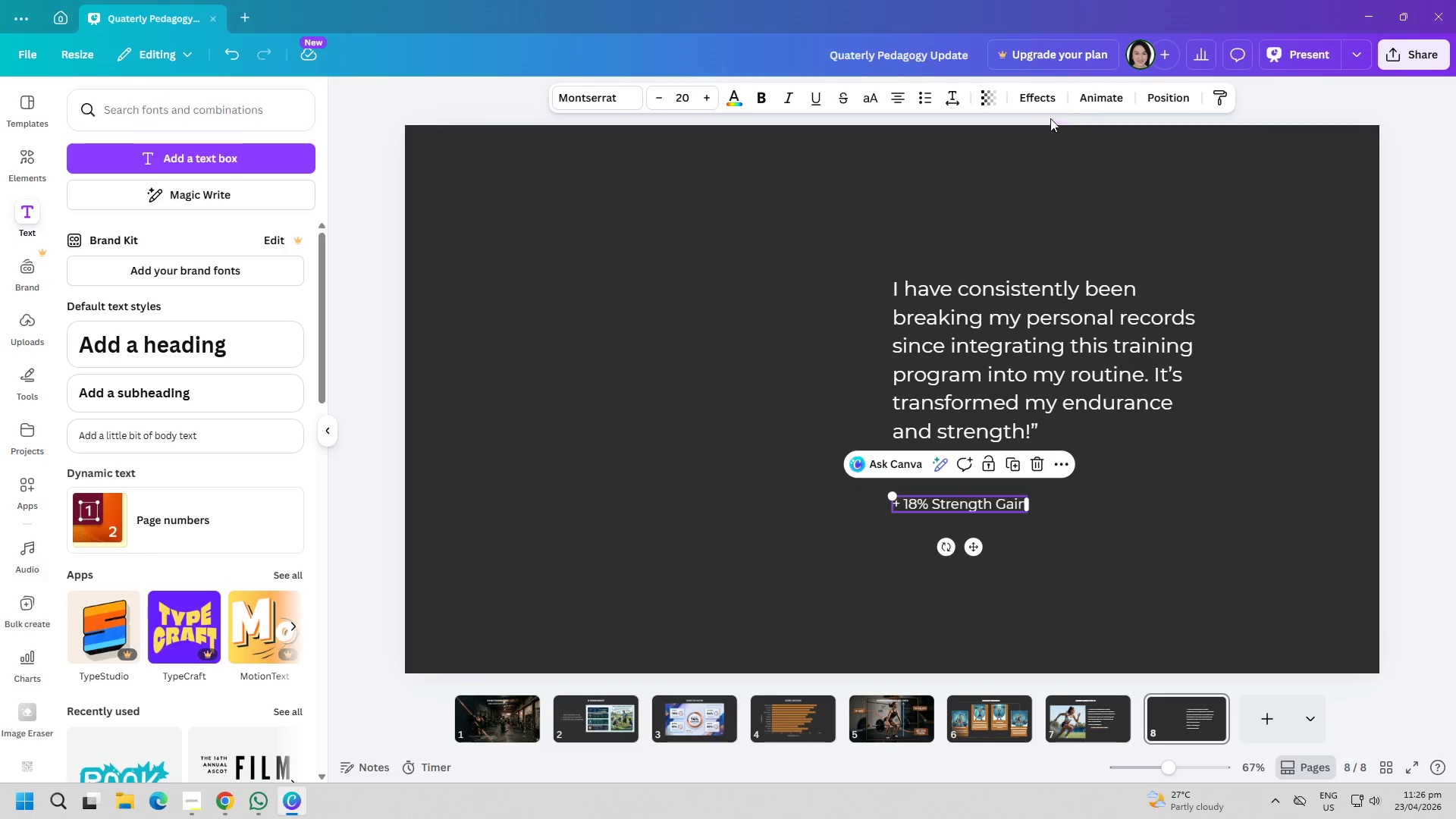 
left_click([1090, 98])
 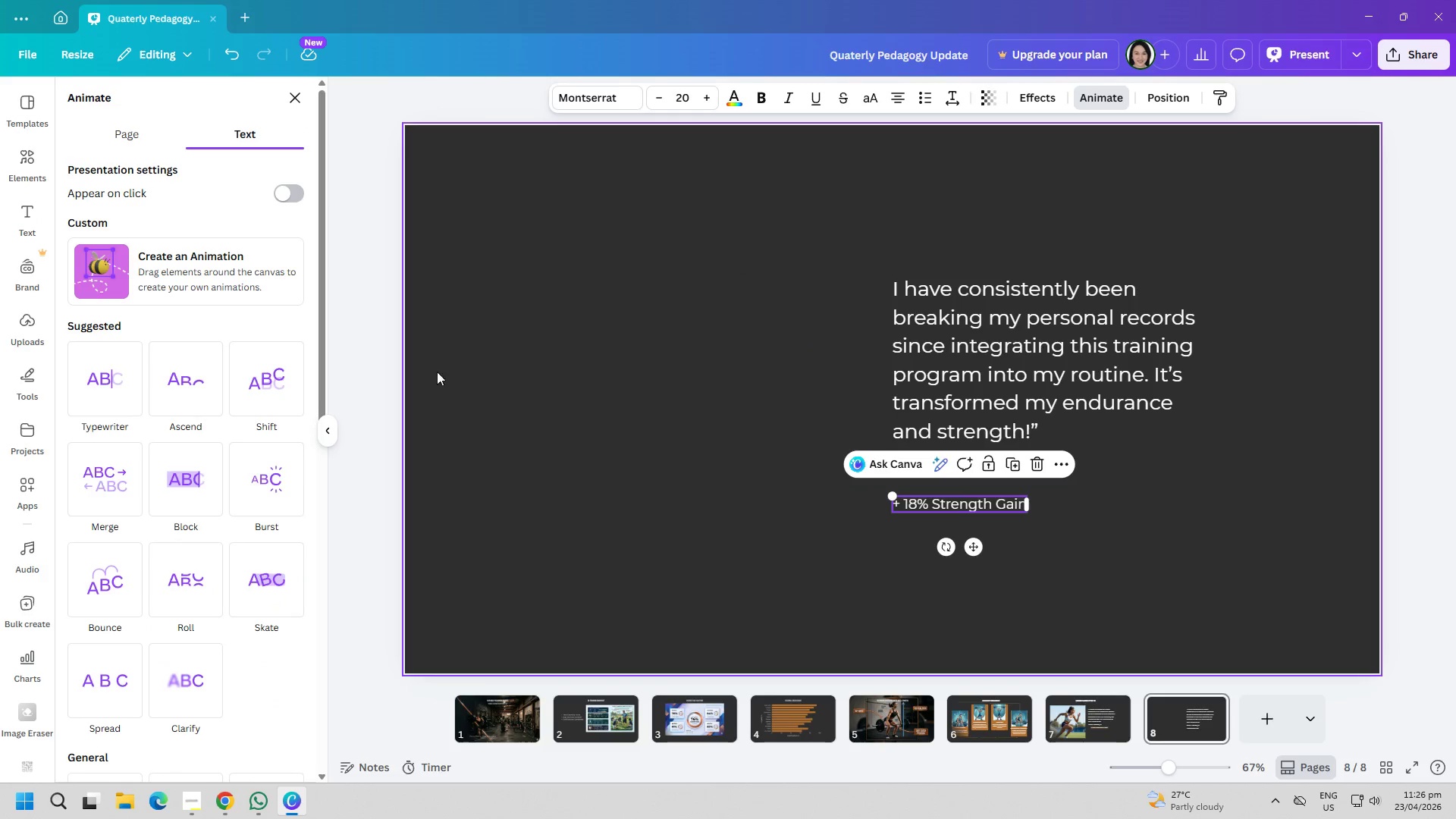 
left_click([1153, 105])
 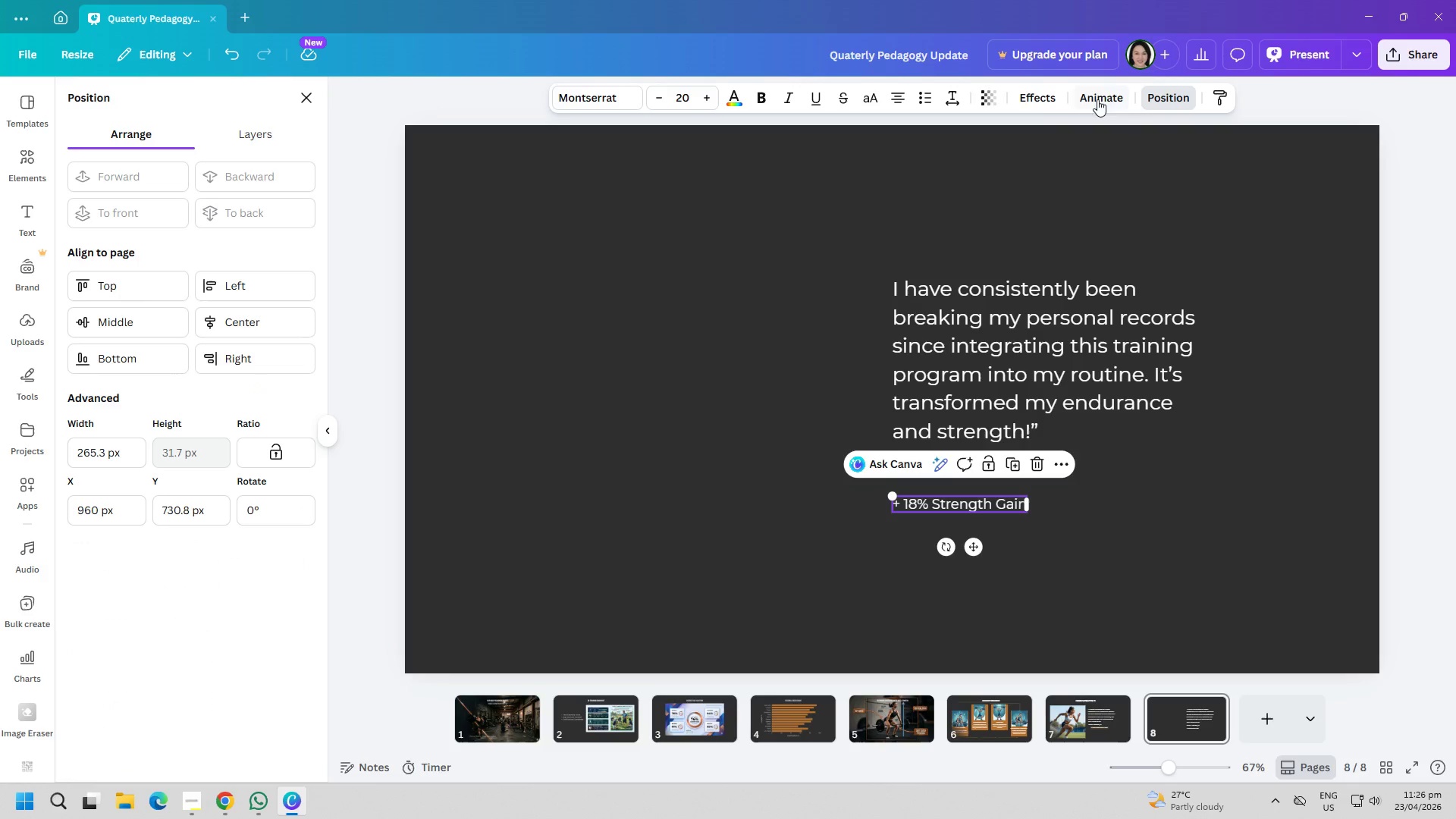 
left_click([1044, 100])
 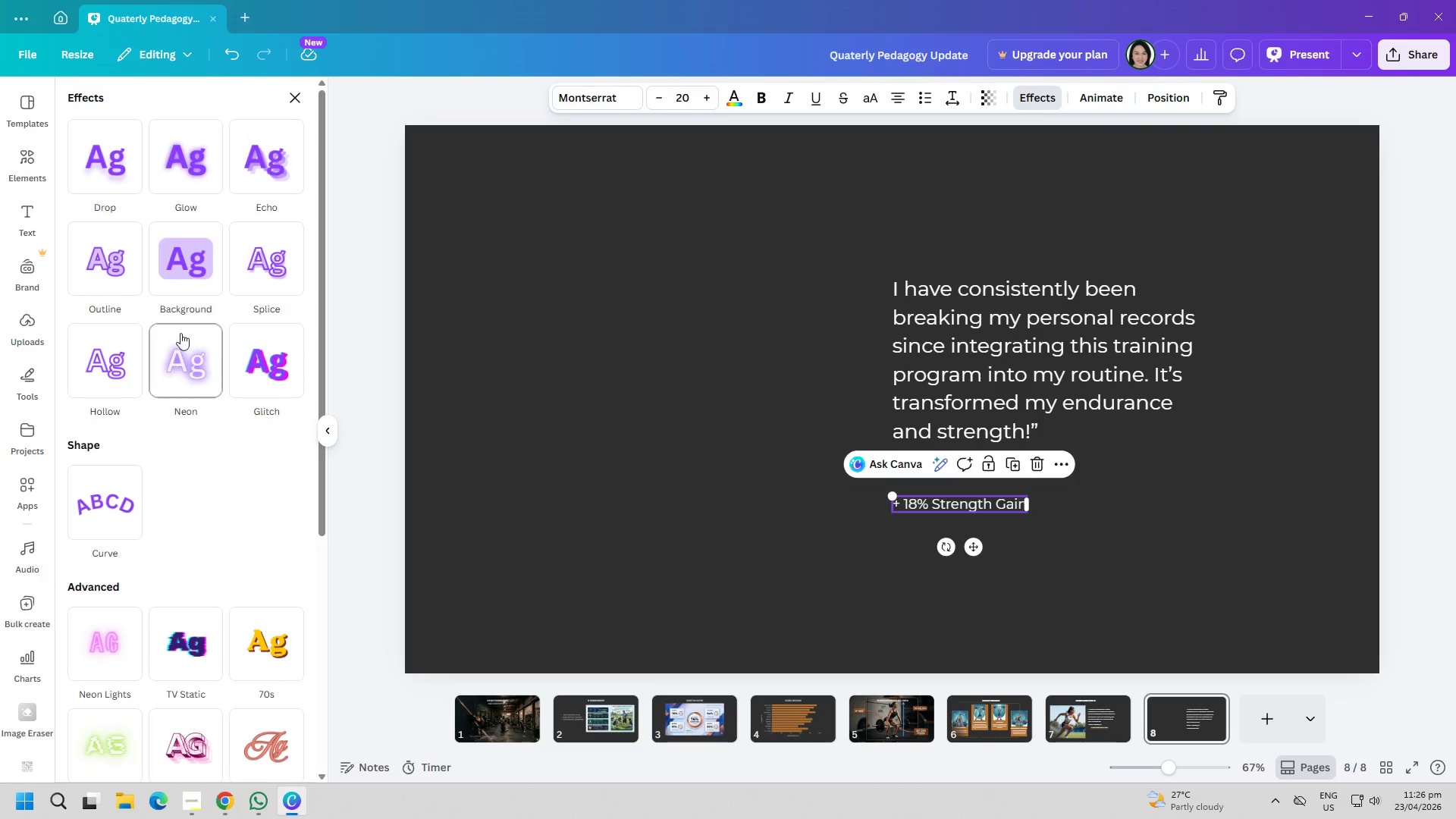 
left_click([180, 271])
 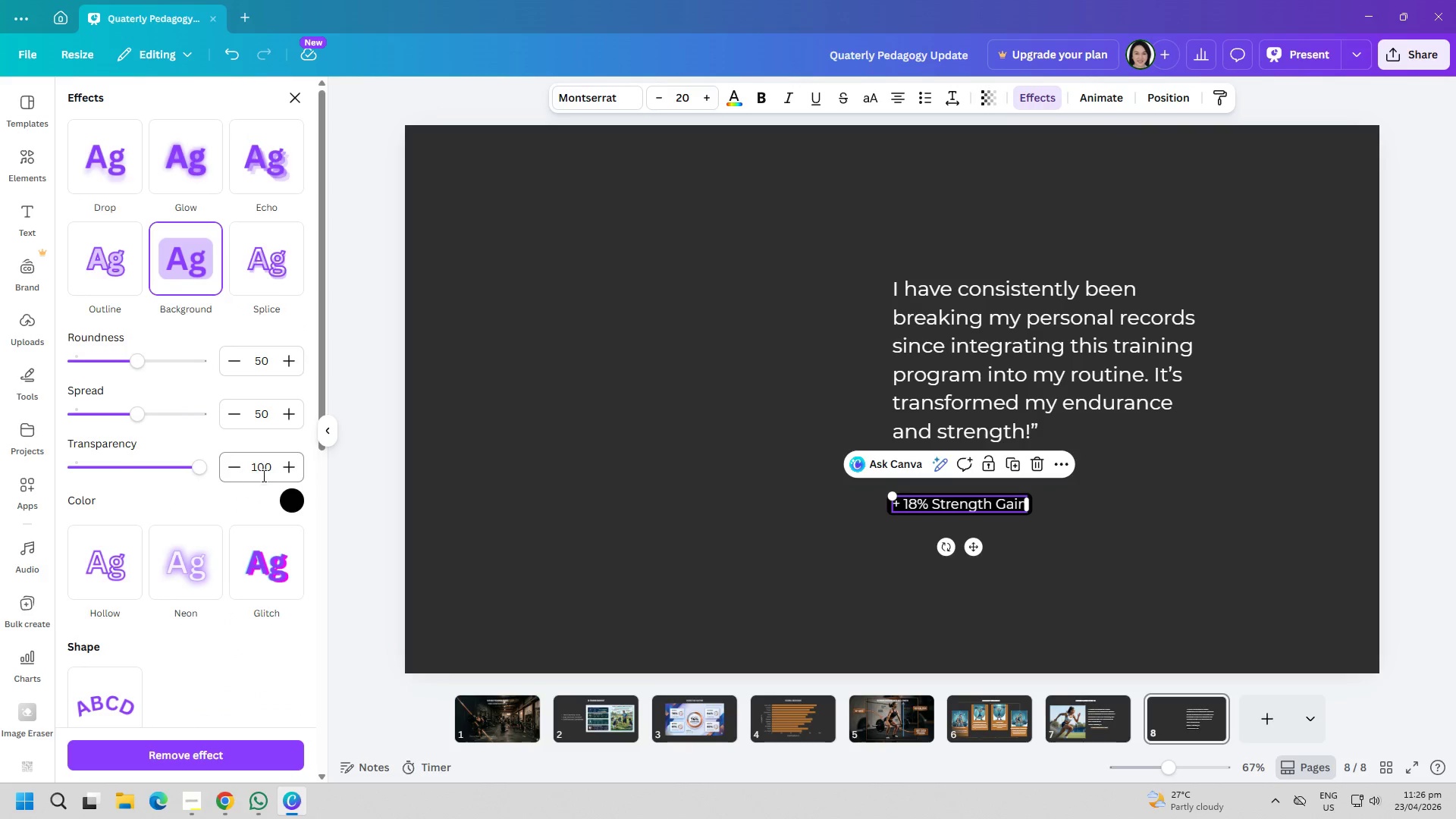 
left_click([283, 503])
 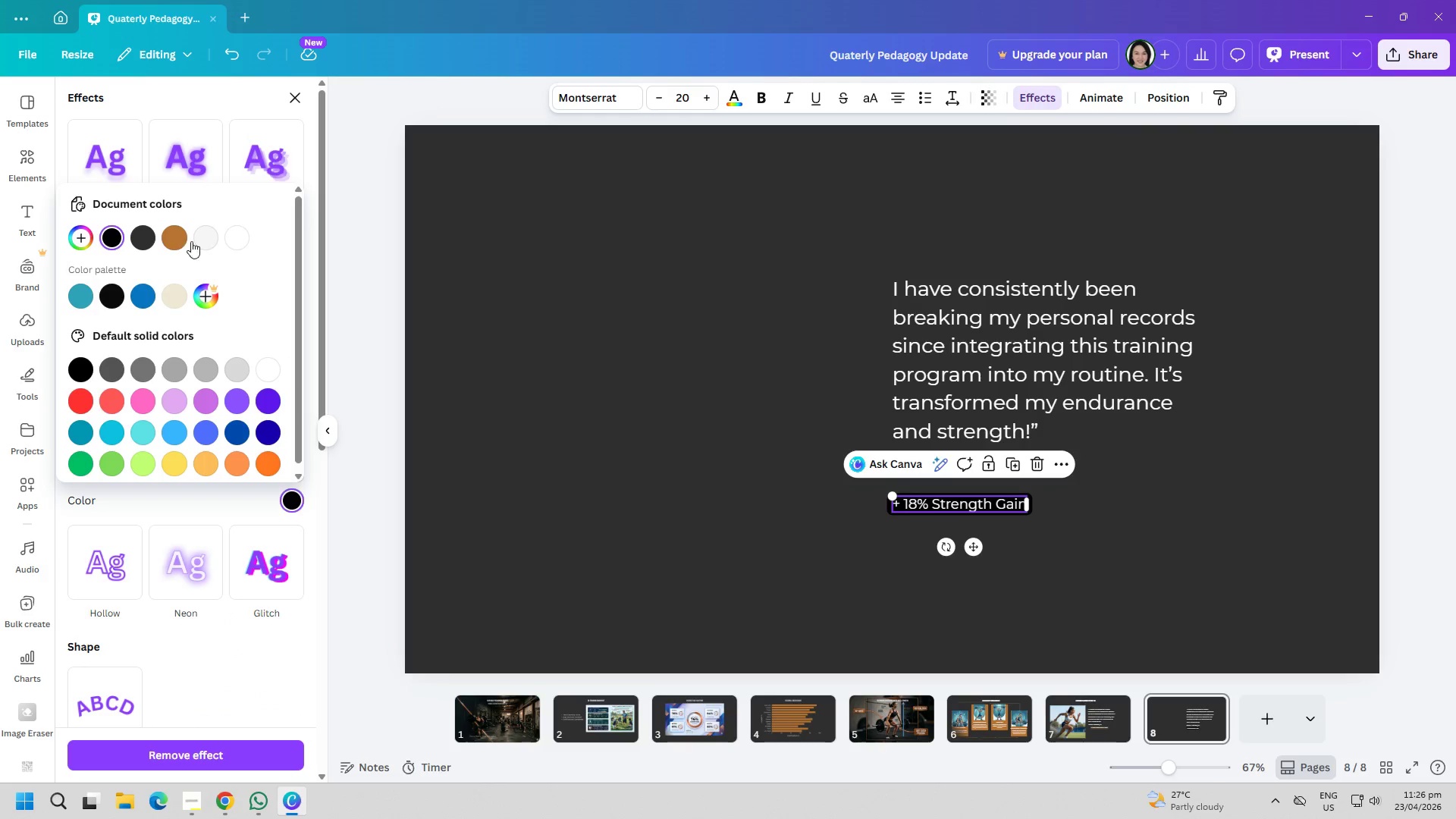 
left_click([186, 237])
 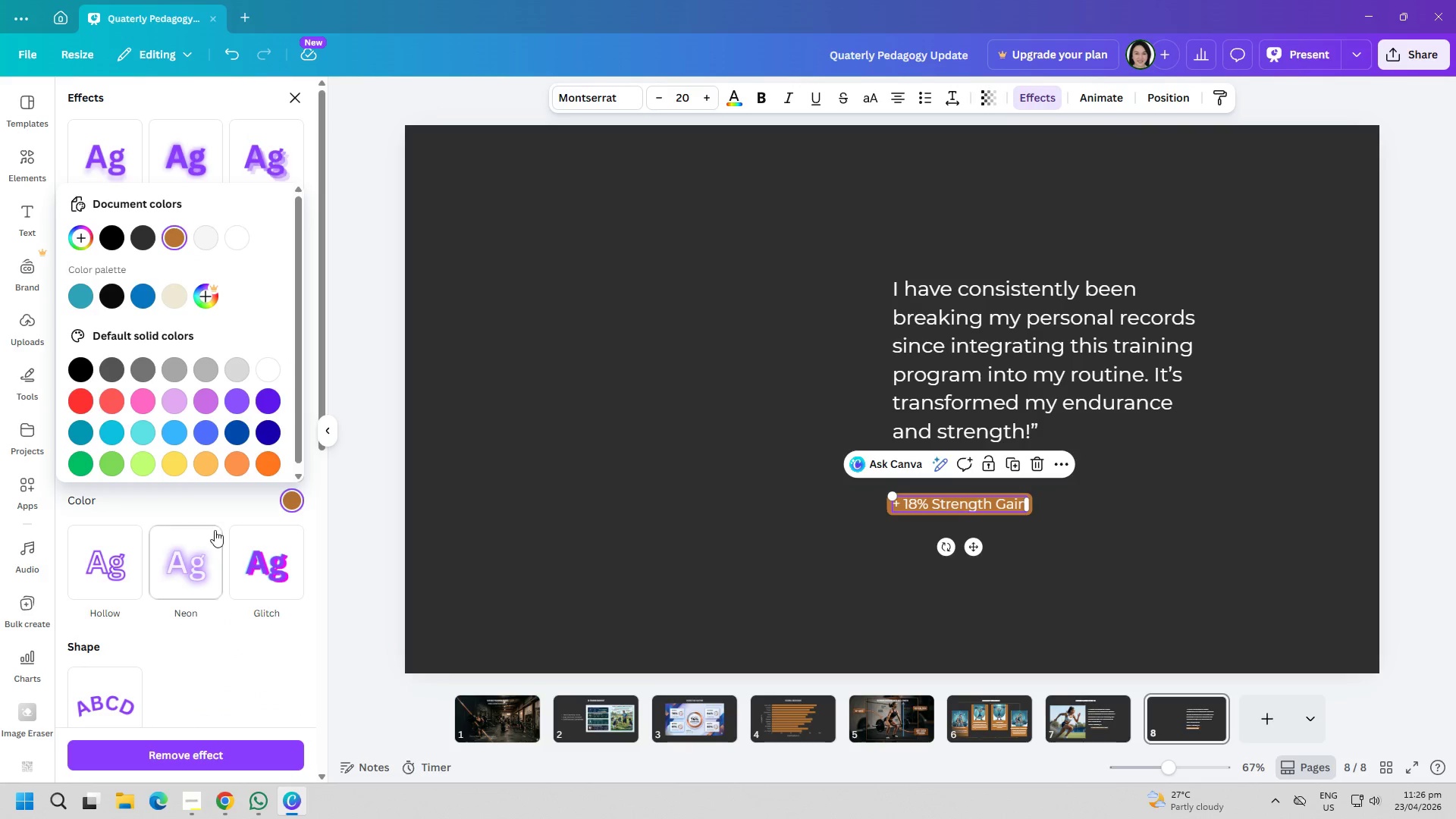 
left_click([203, 522])
 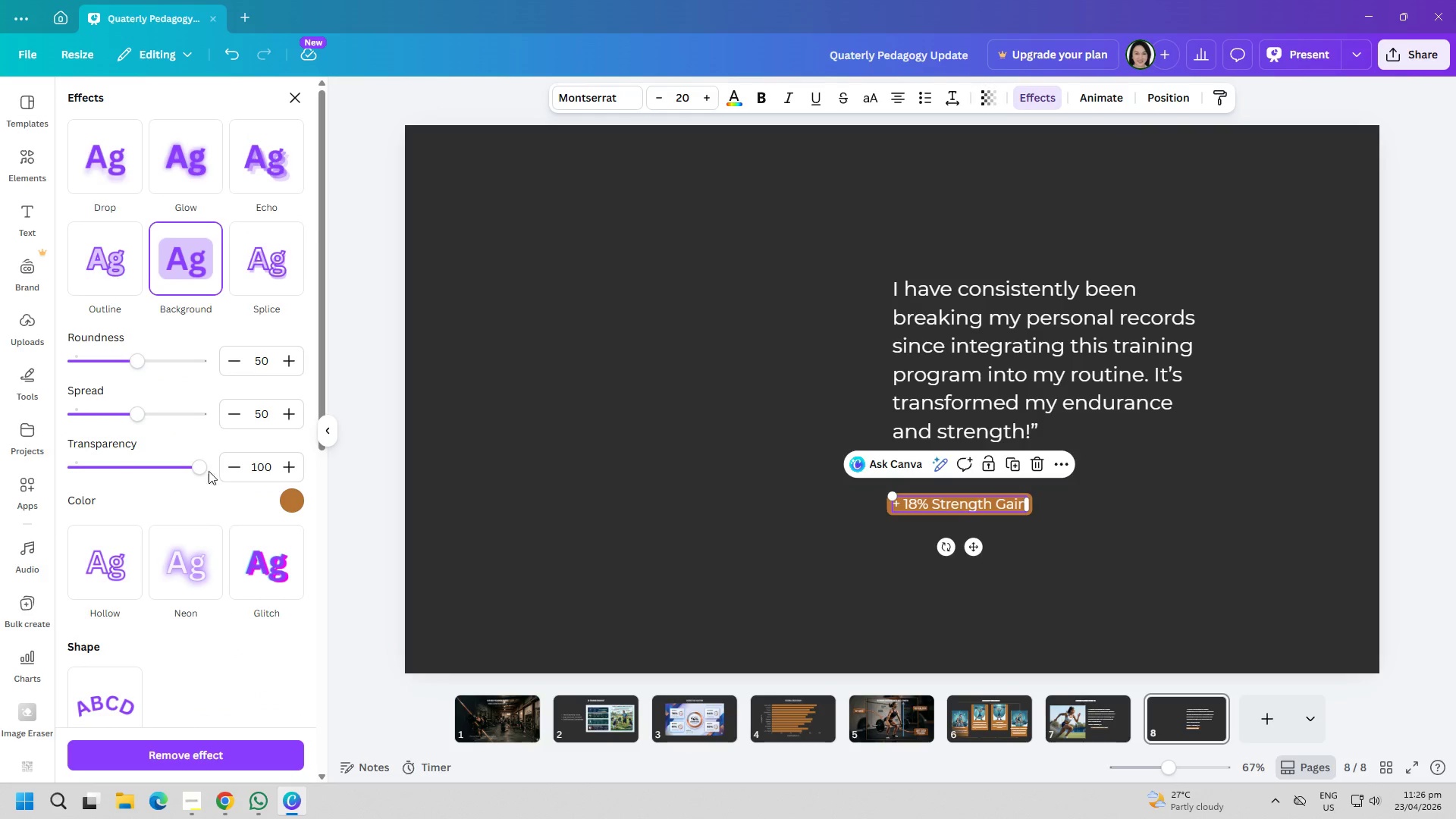 
left_click_drag(start_coordinate=[198, 468], to_coordinate=[161, 466])
 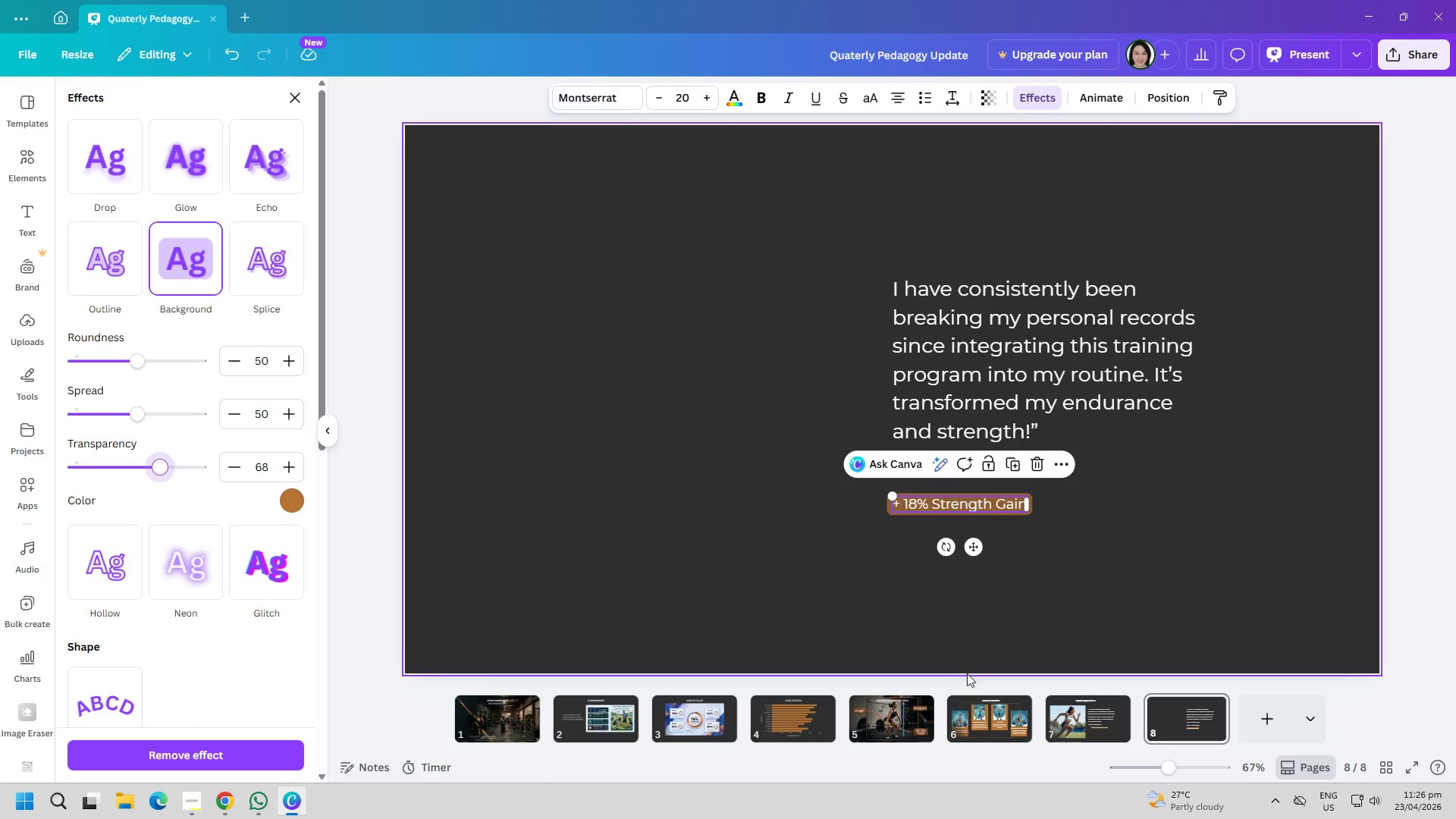 
left_click([1078, 726])
 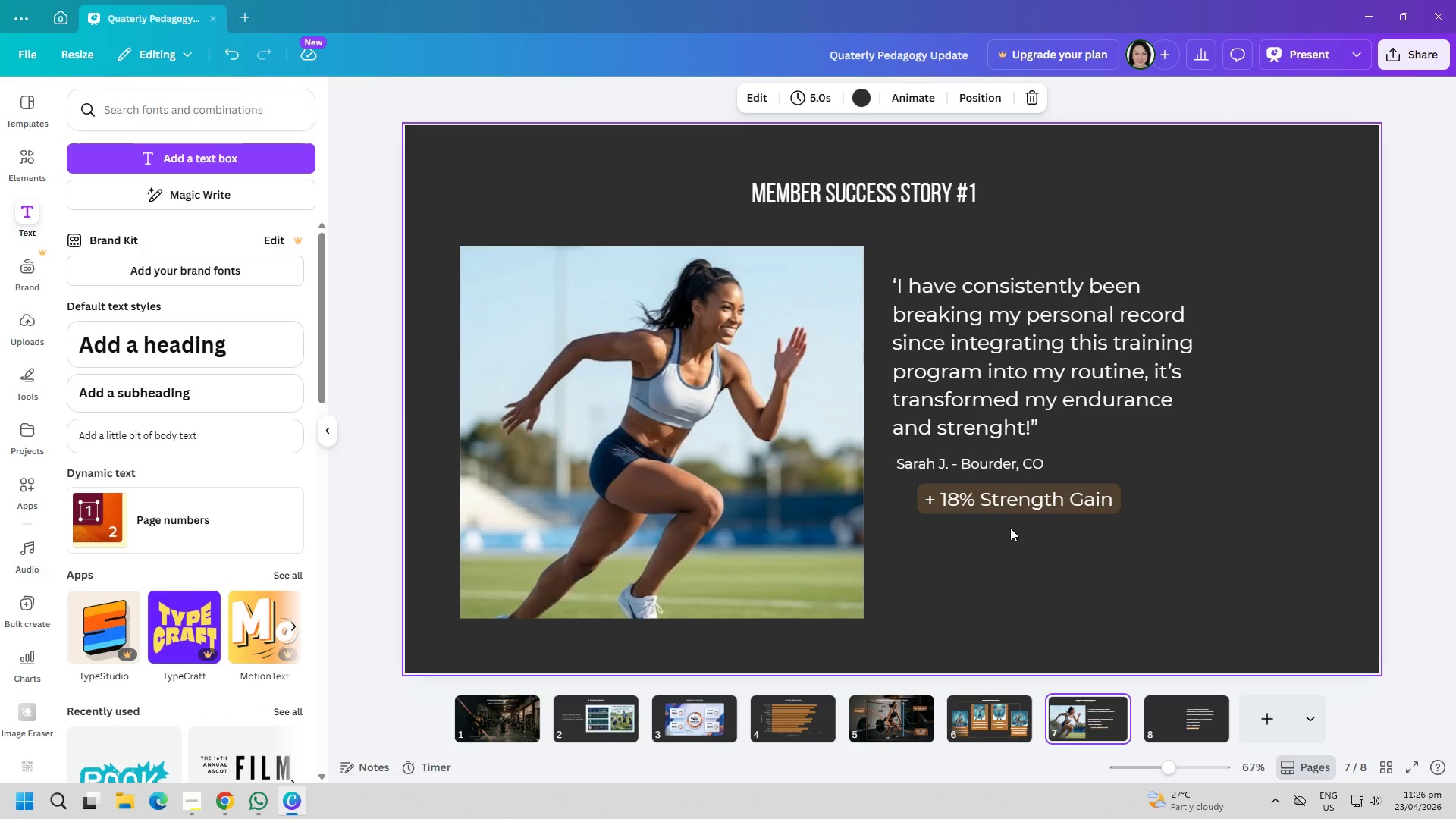 
left_click([998, 505])
 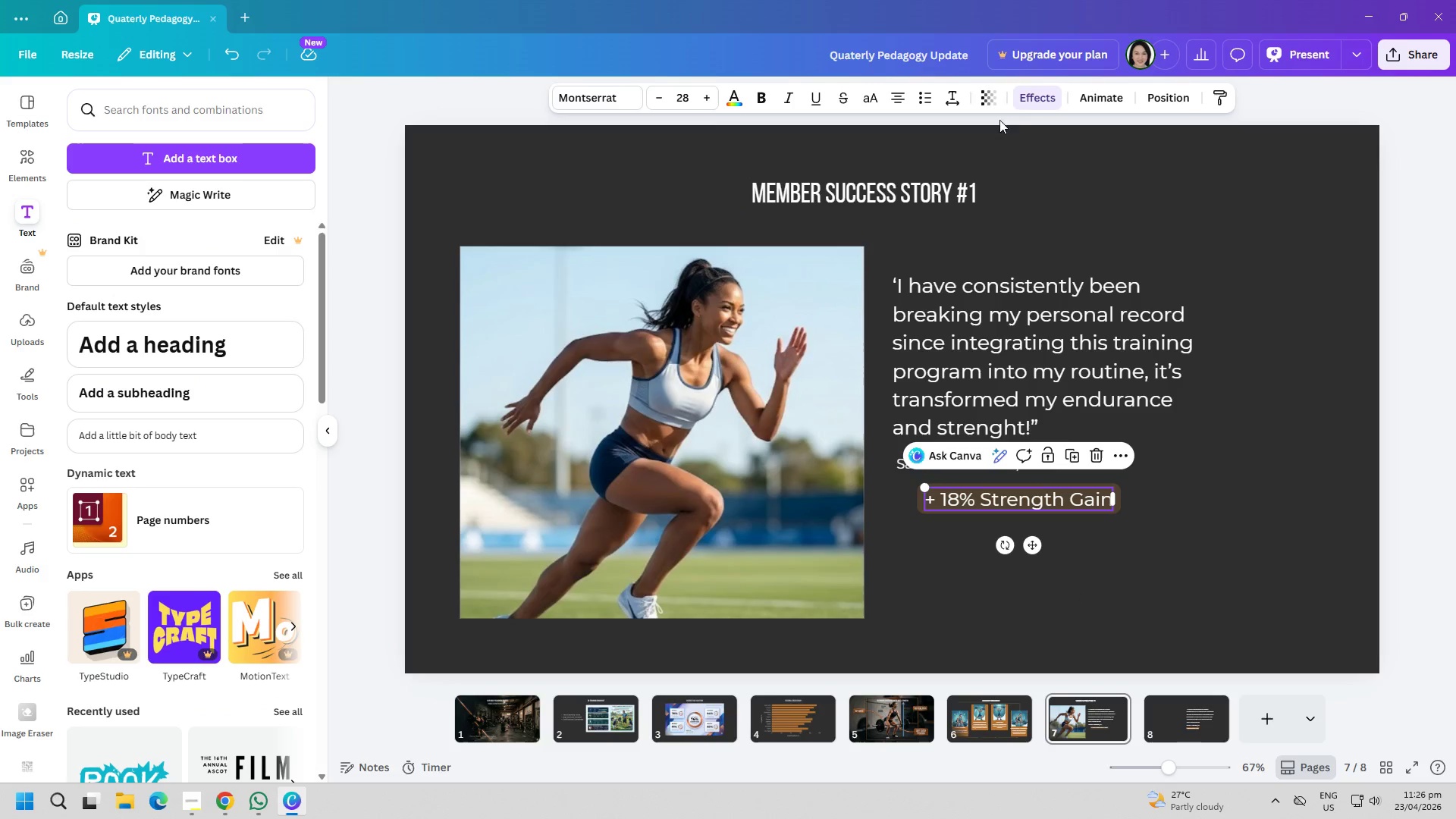 
left_click([1025, 102])
 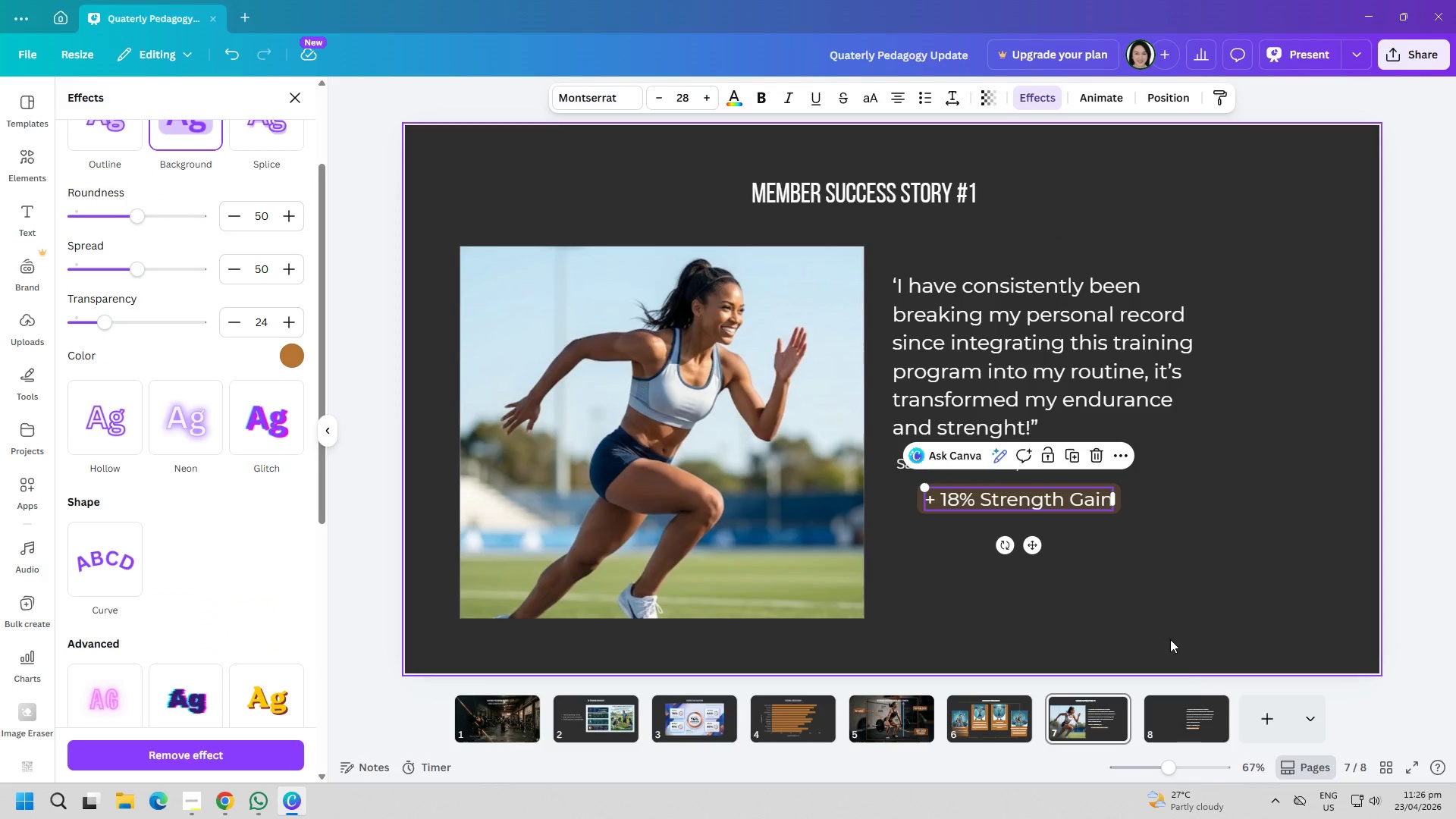 
left_click([1186, 710])
 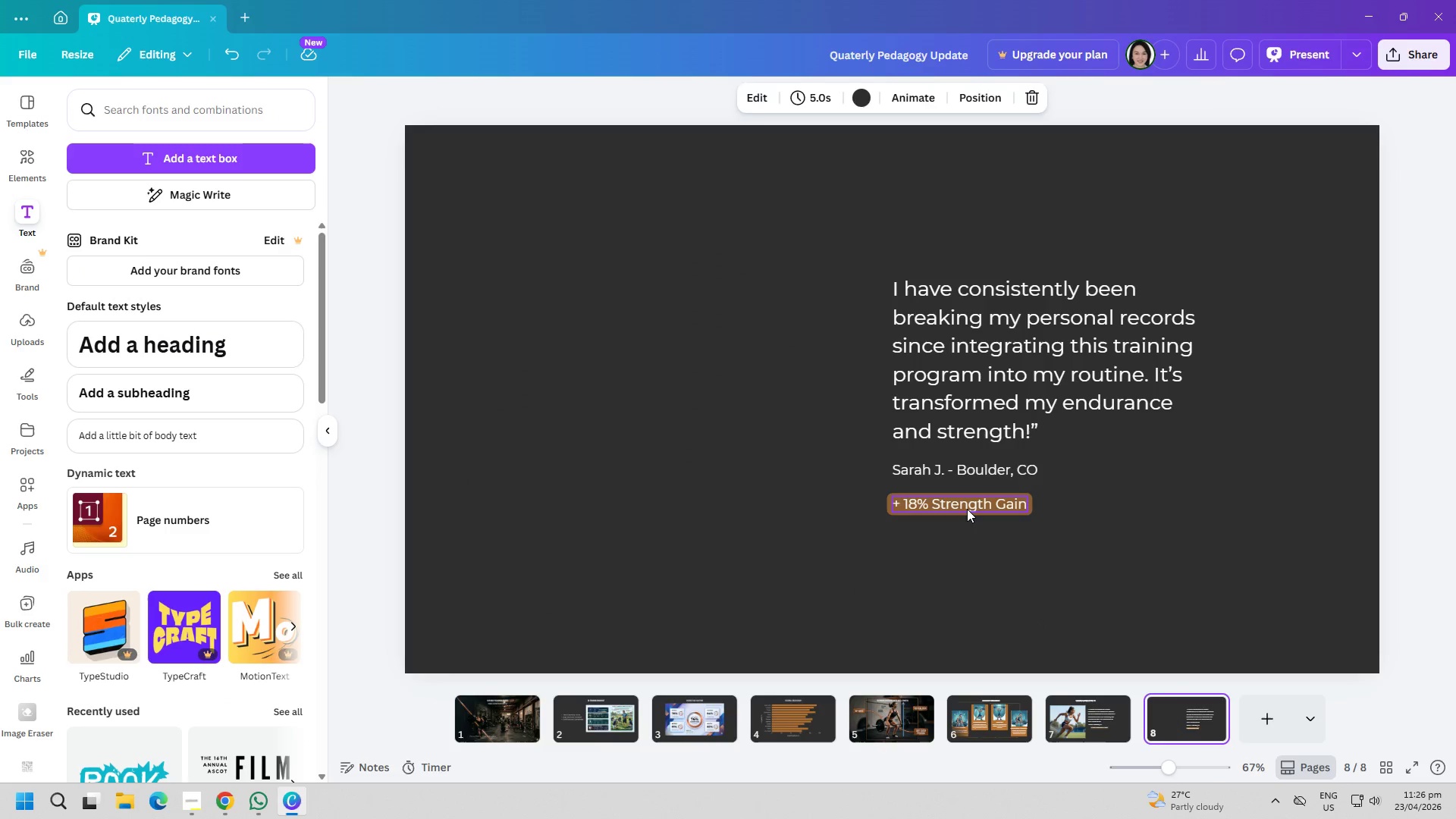 
left_click([967, 507])
 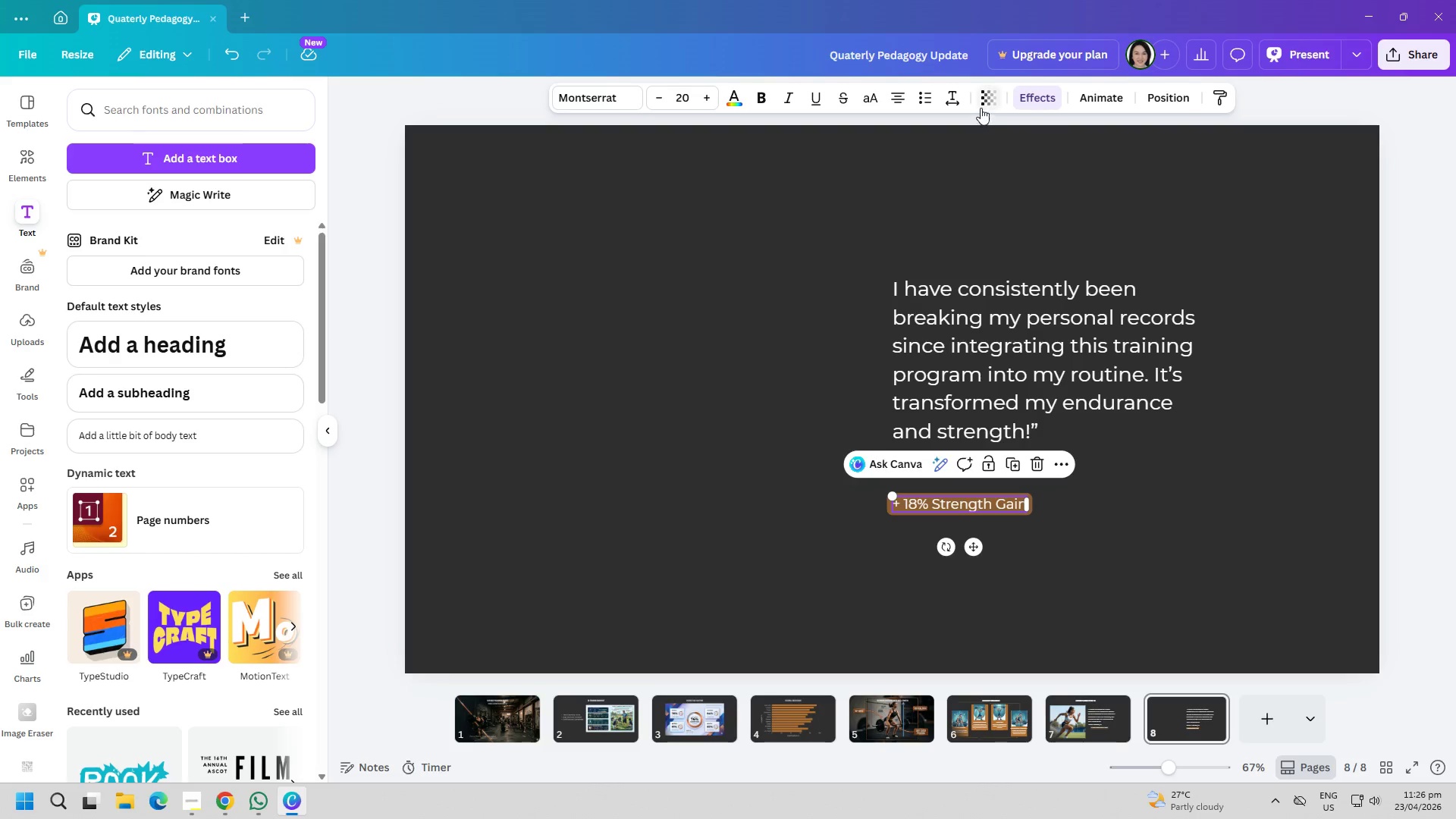 
left_click([1035, 96])
 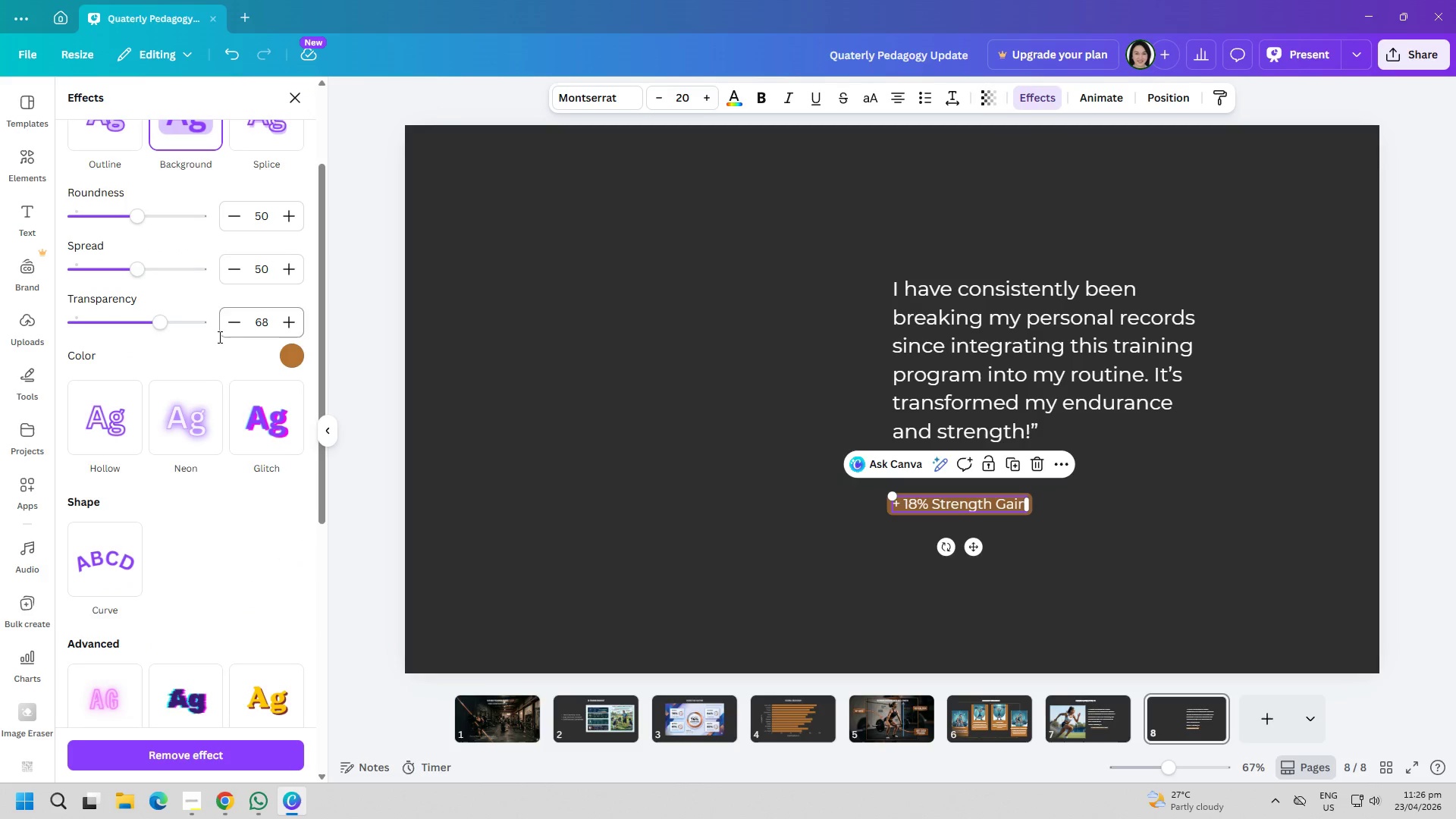 
left_click_drag(start_coordinate=[165, 321], to_coordinate=[104, 319])
 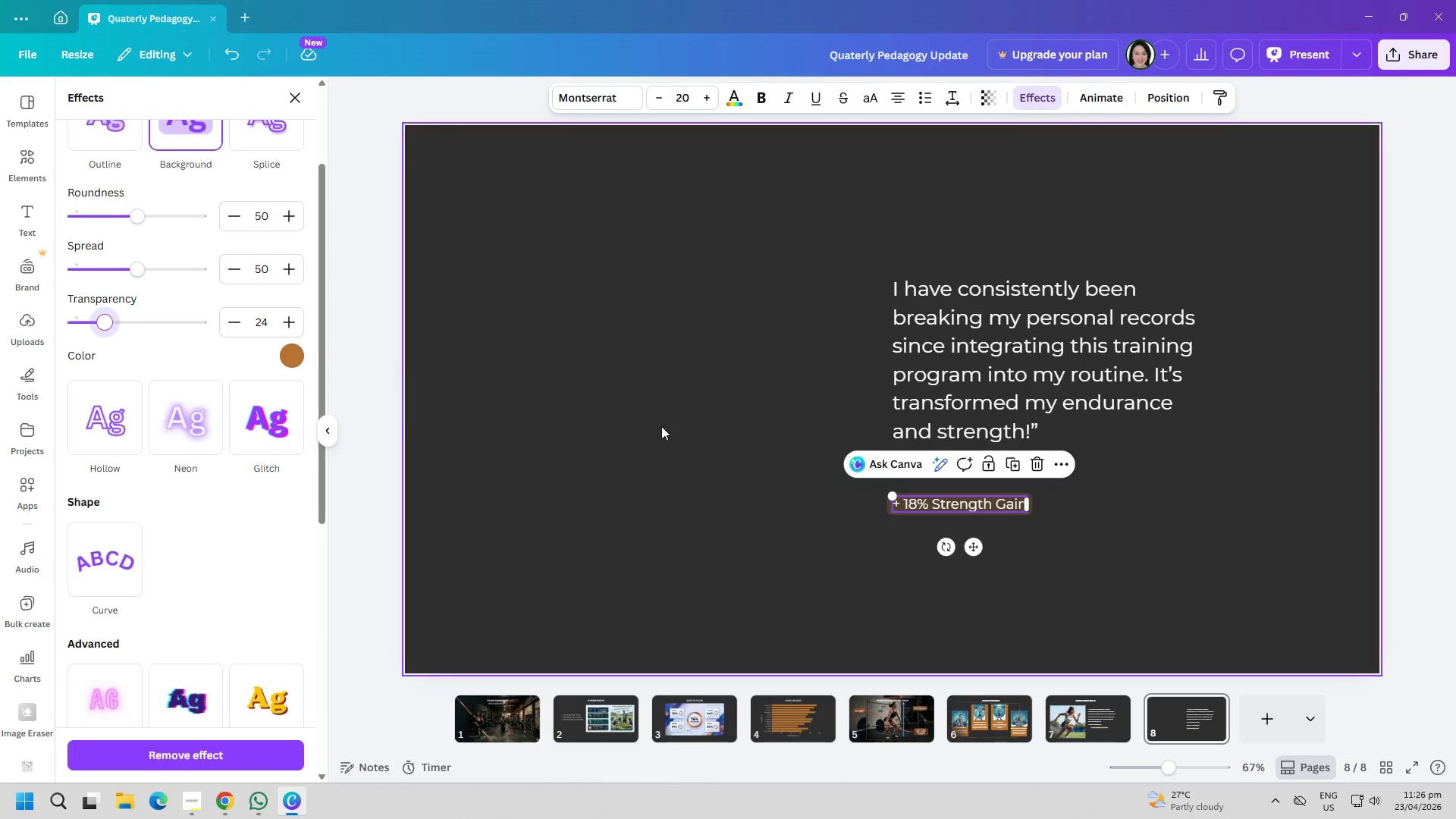 
left_click([691, 431])
 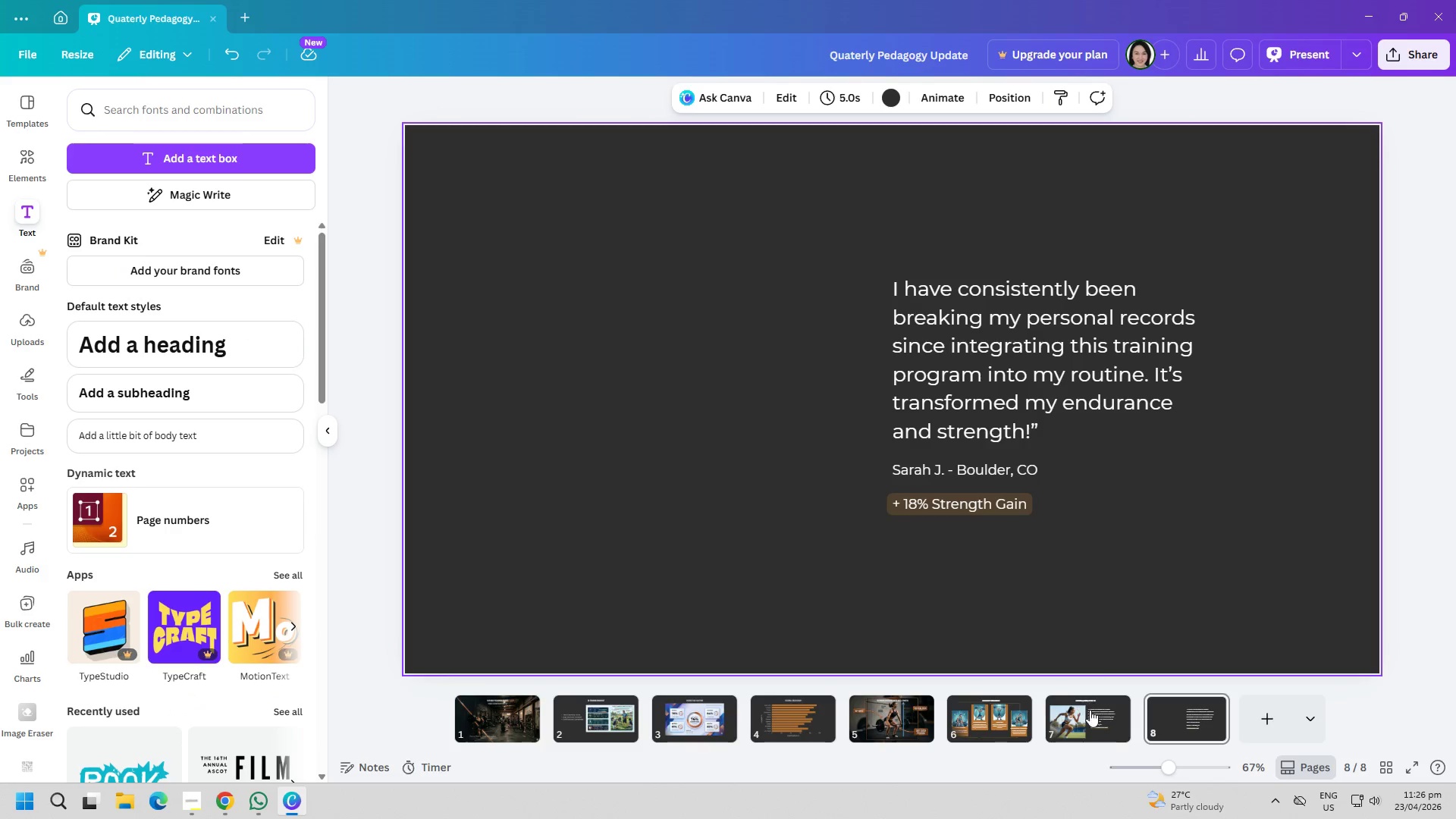 
left_click([1095, 721])
 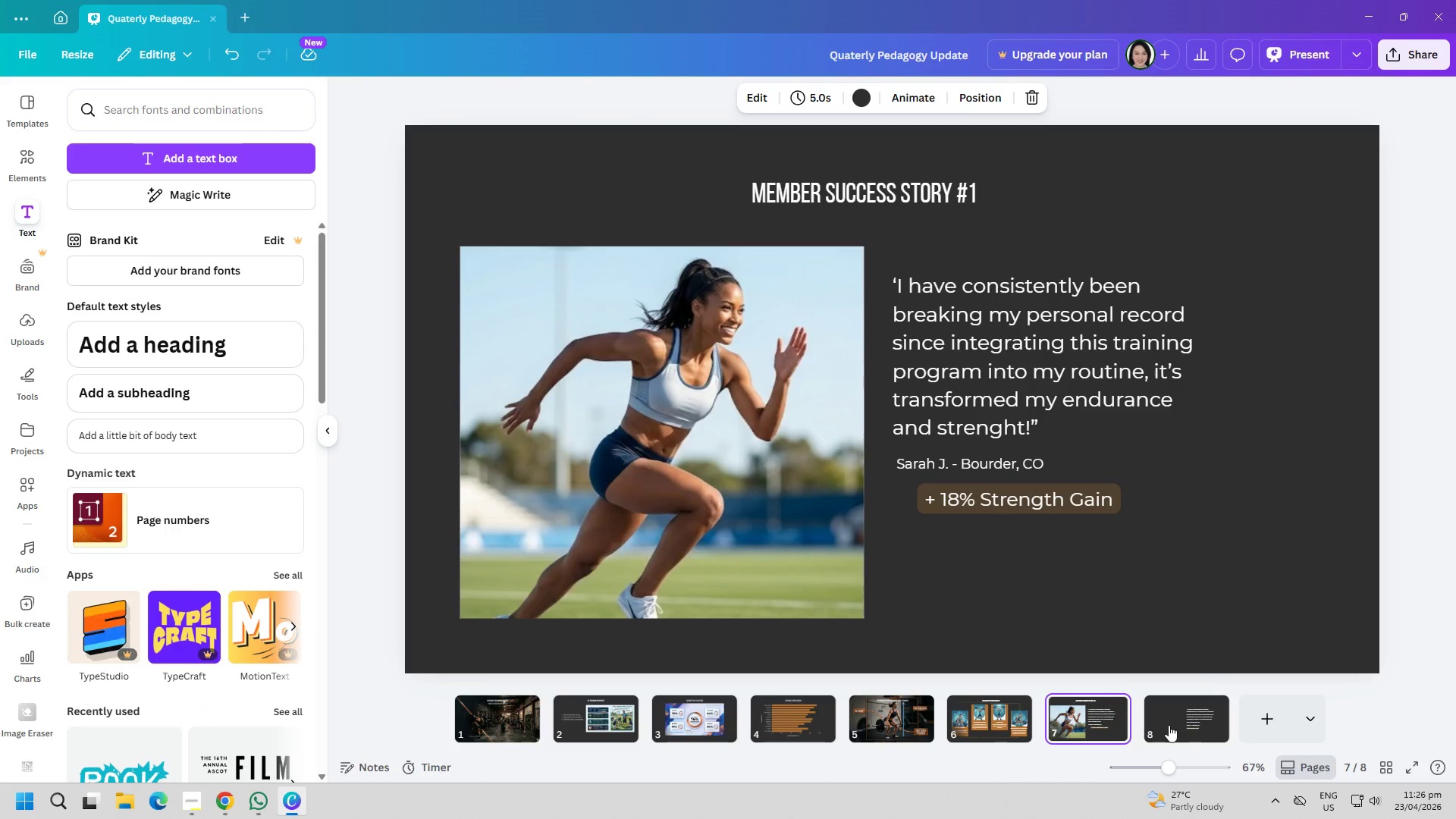 
left_click([1169, 725])
 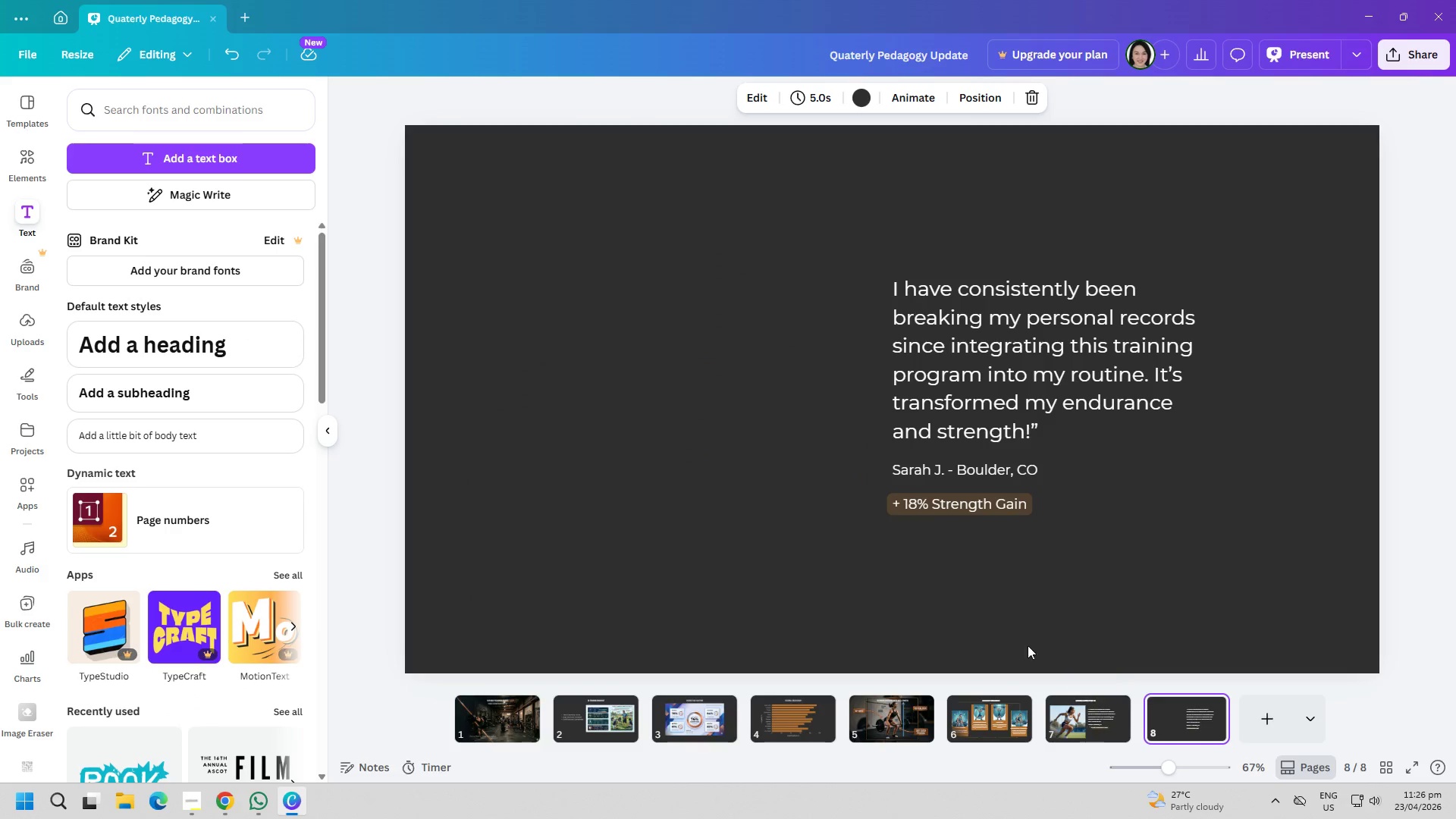 
left_click([950, 512])
 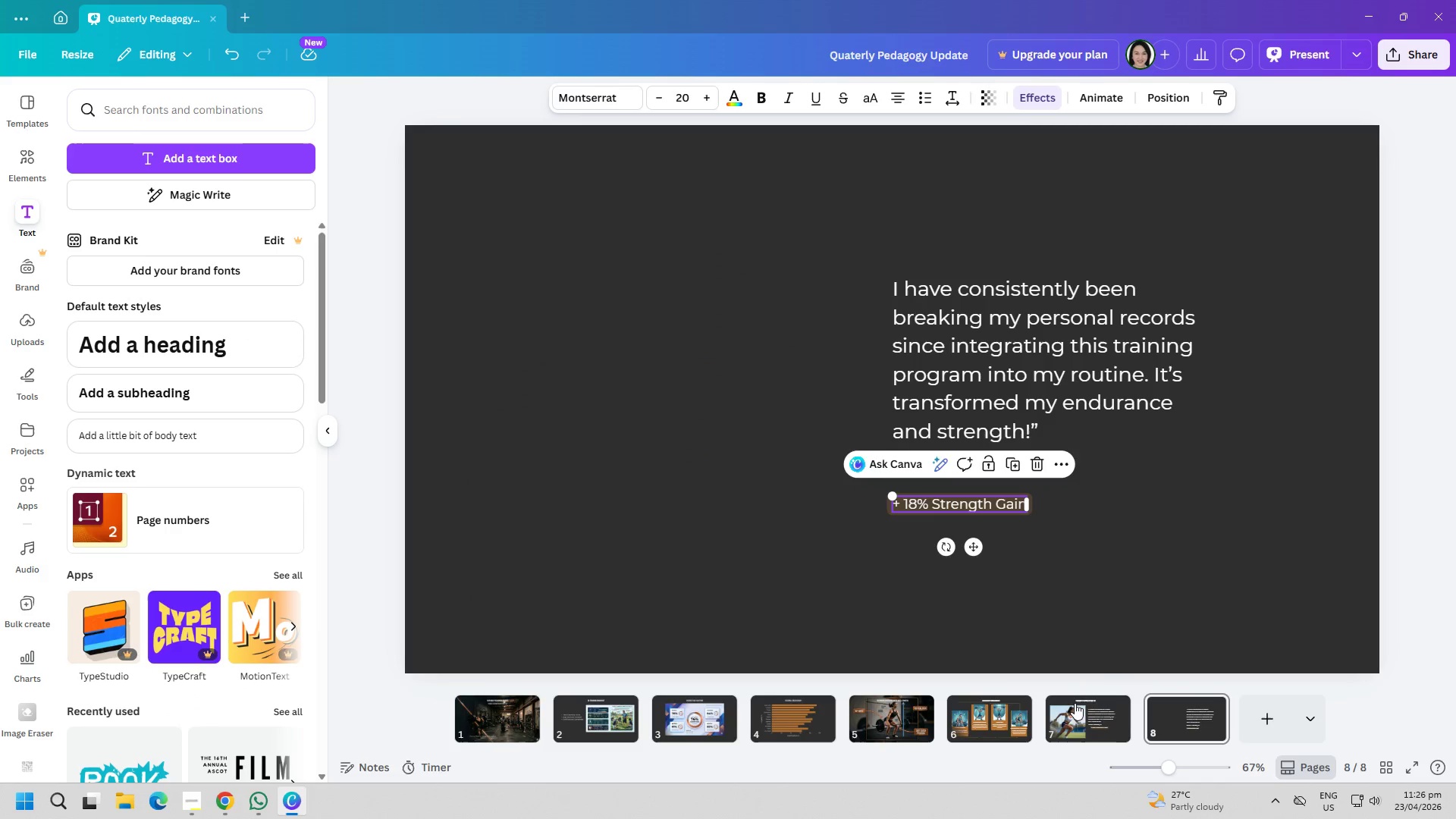 
left_click([1075, 710])
 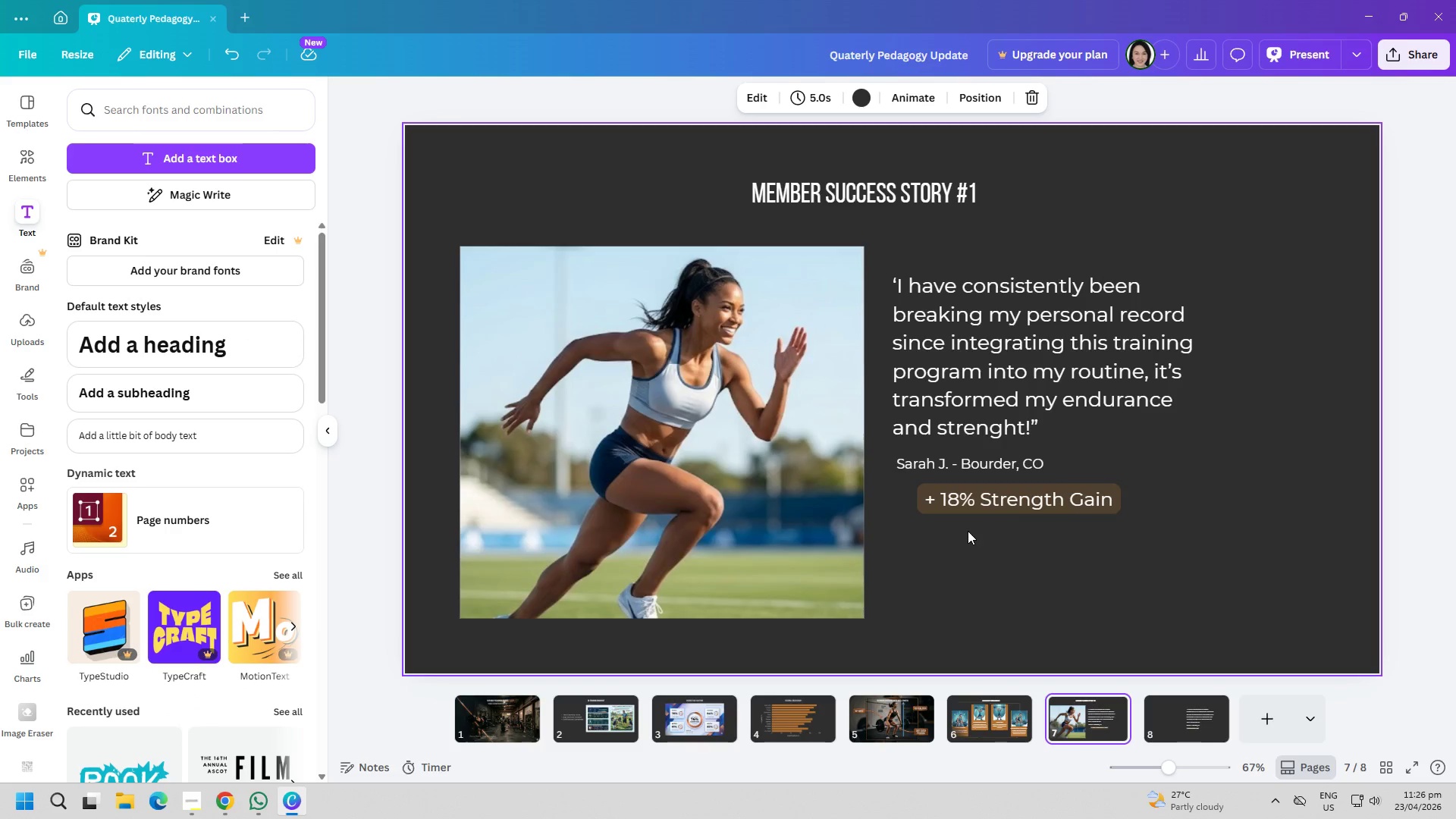 
left_click([972, 497])
 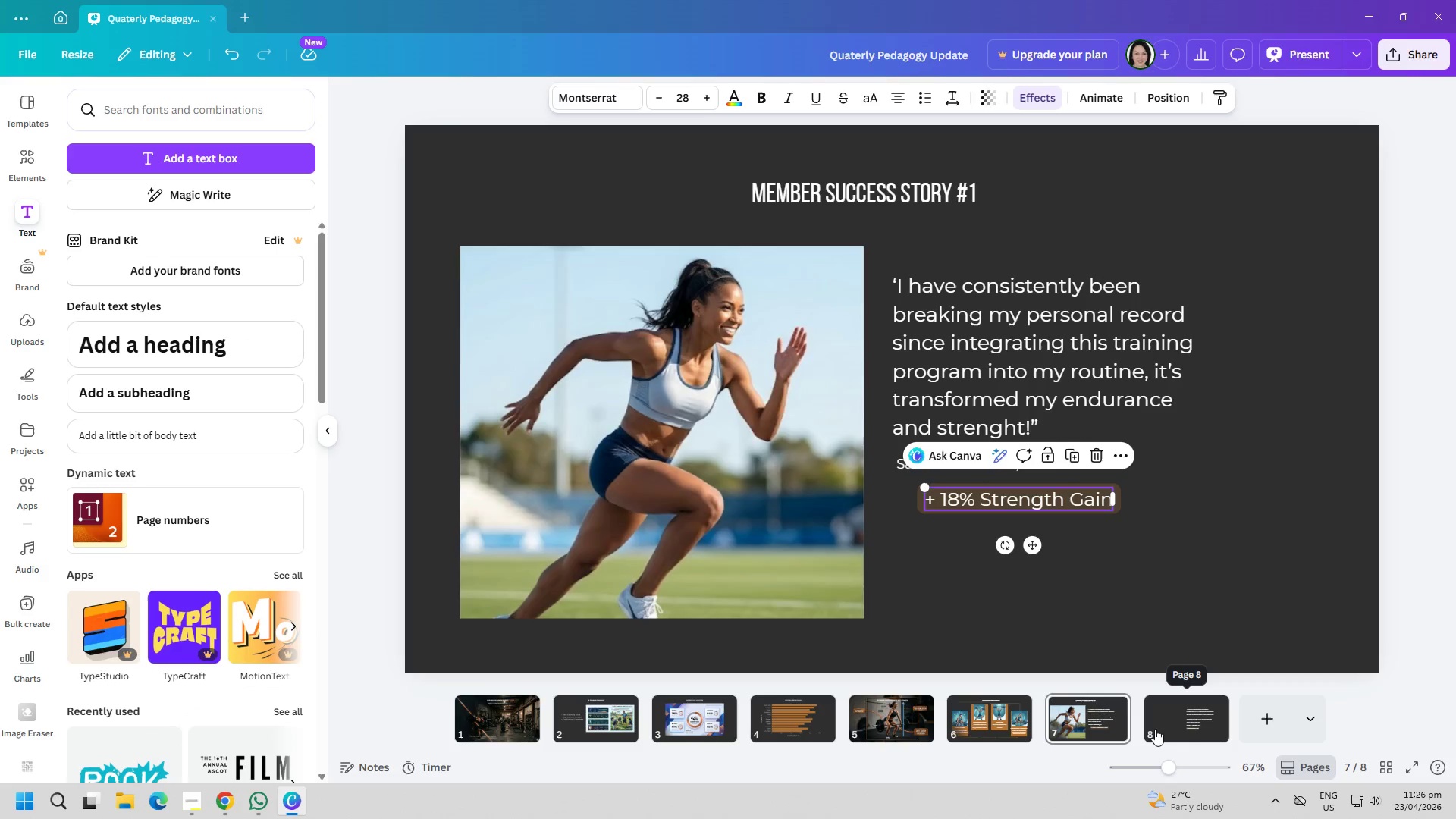 
left_click([1158, 729])
 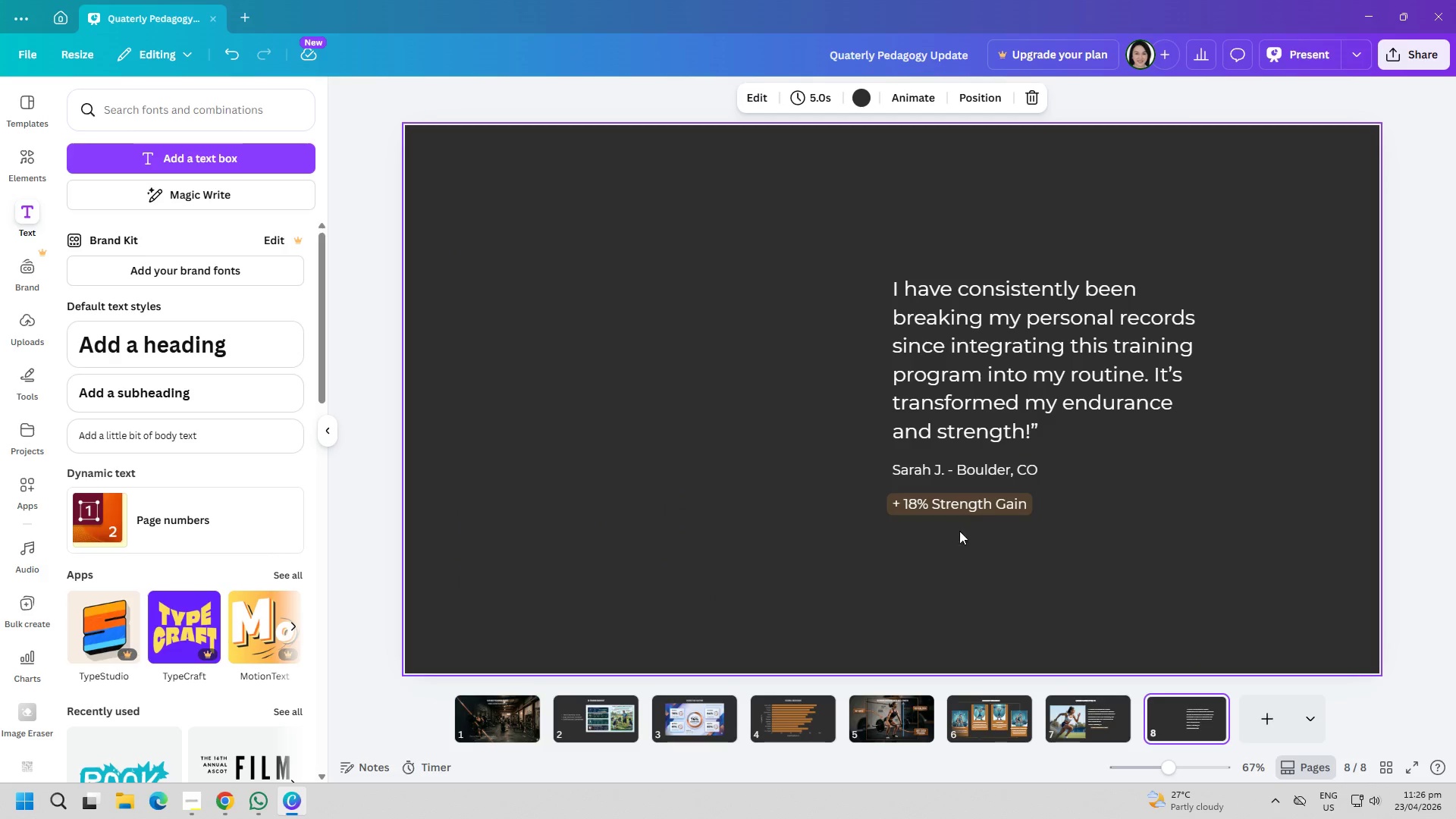 
left_click([952, 509])
 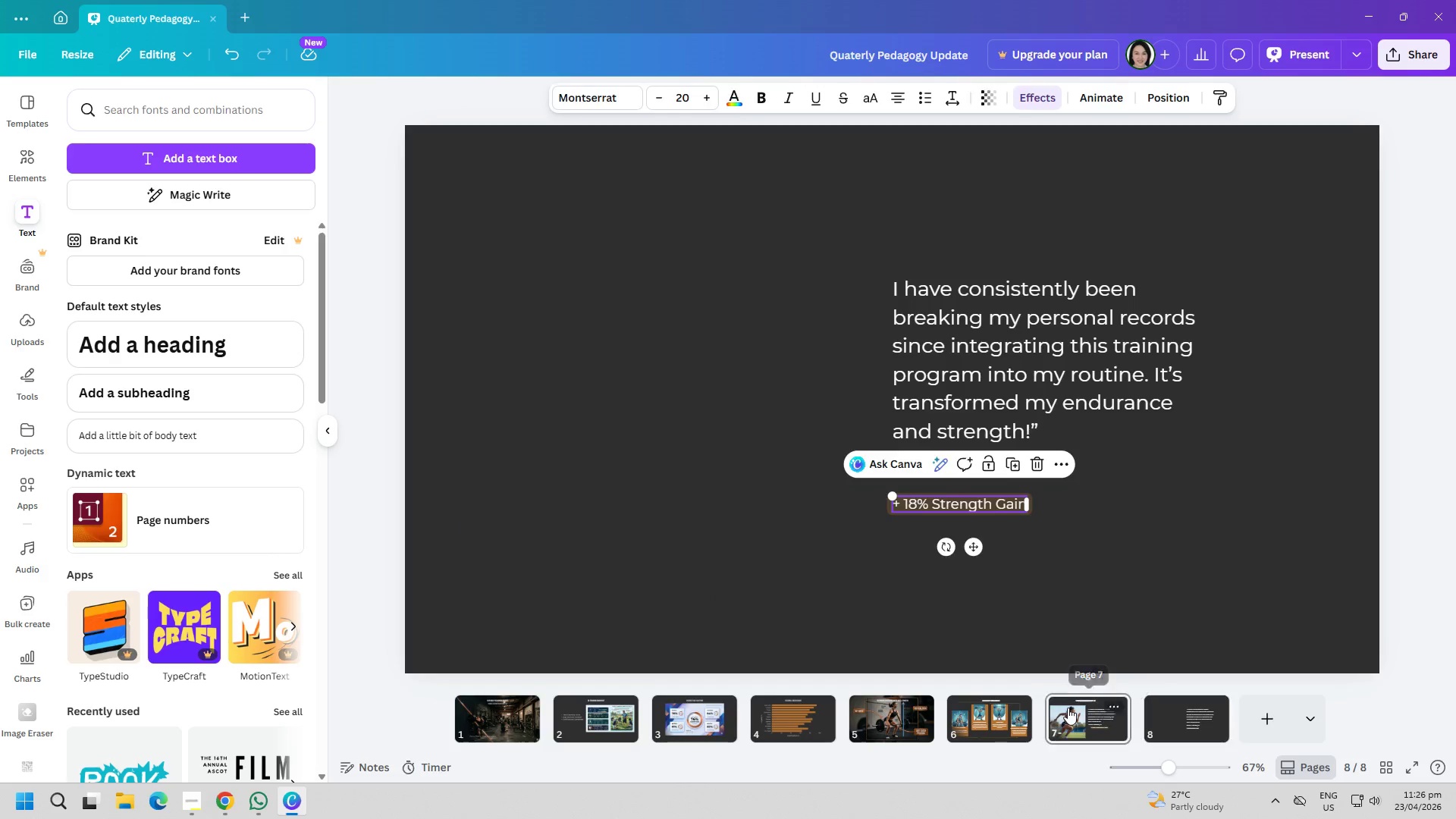 
left_click([971, 505])
 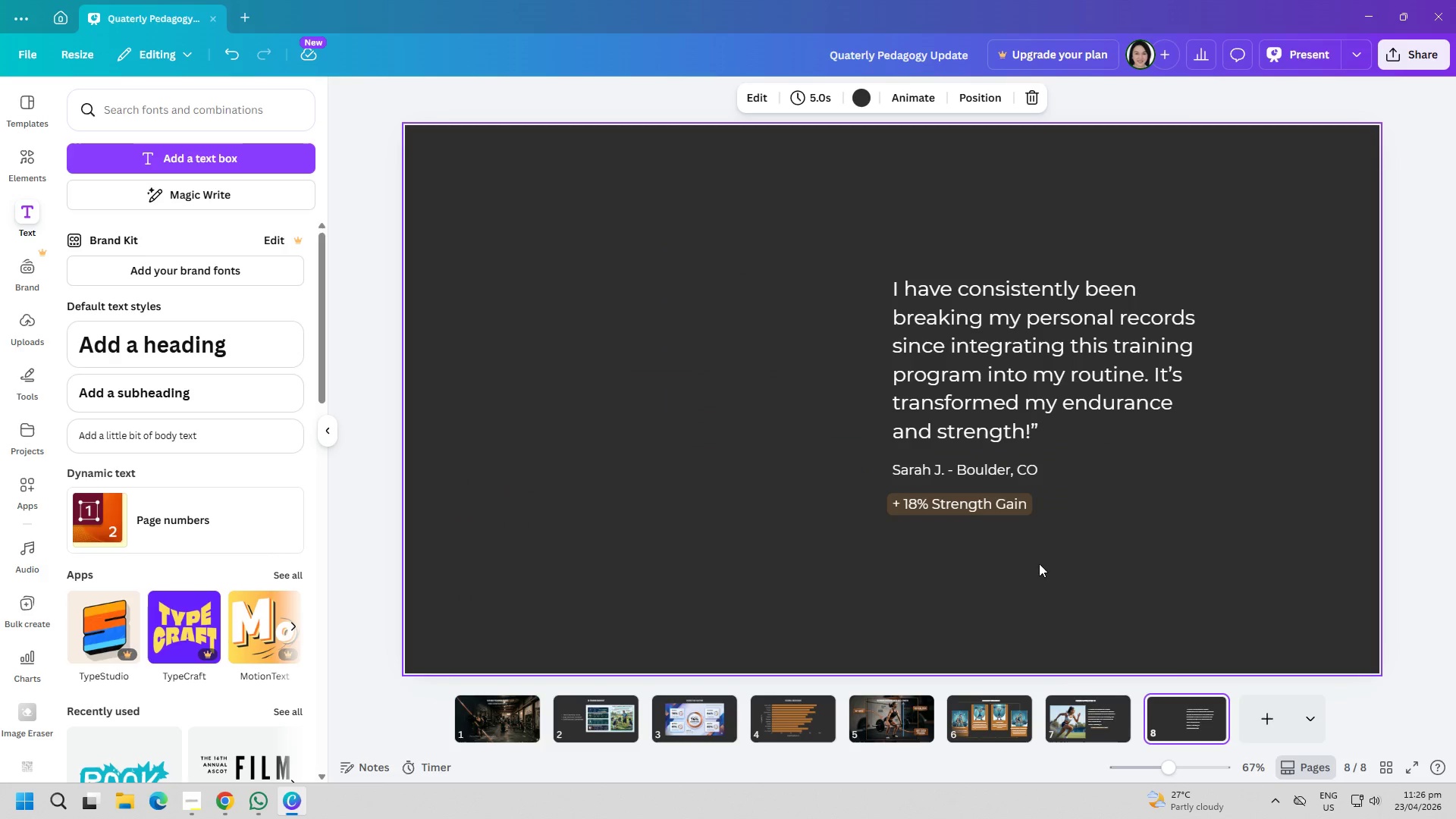 
double_click([1007, 509])
 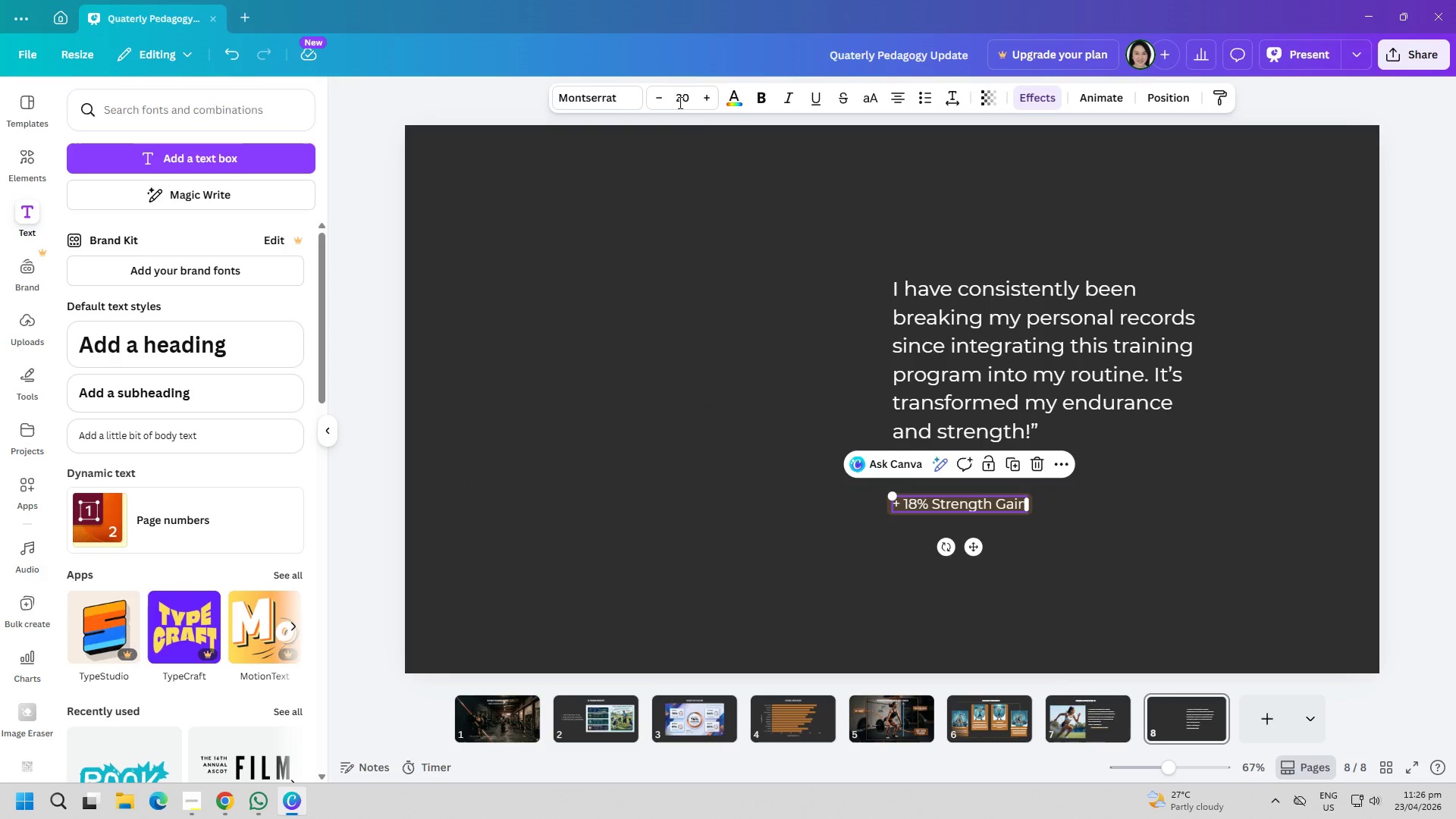 
double_click([679, 102])
 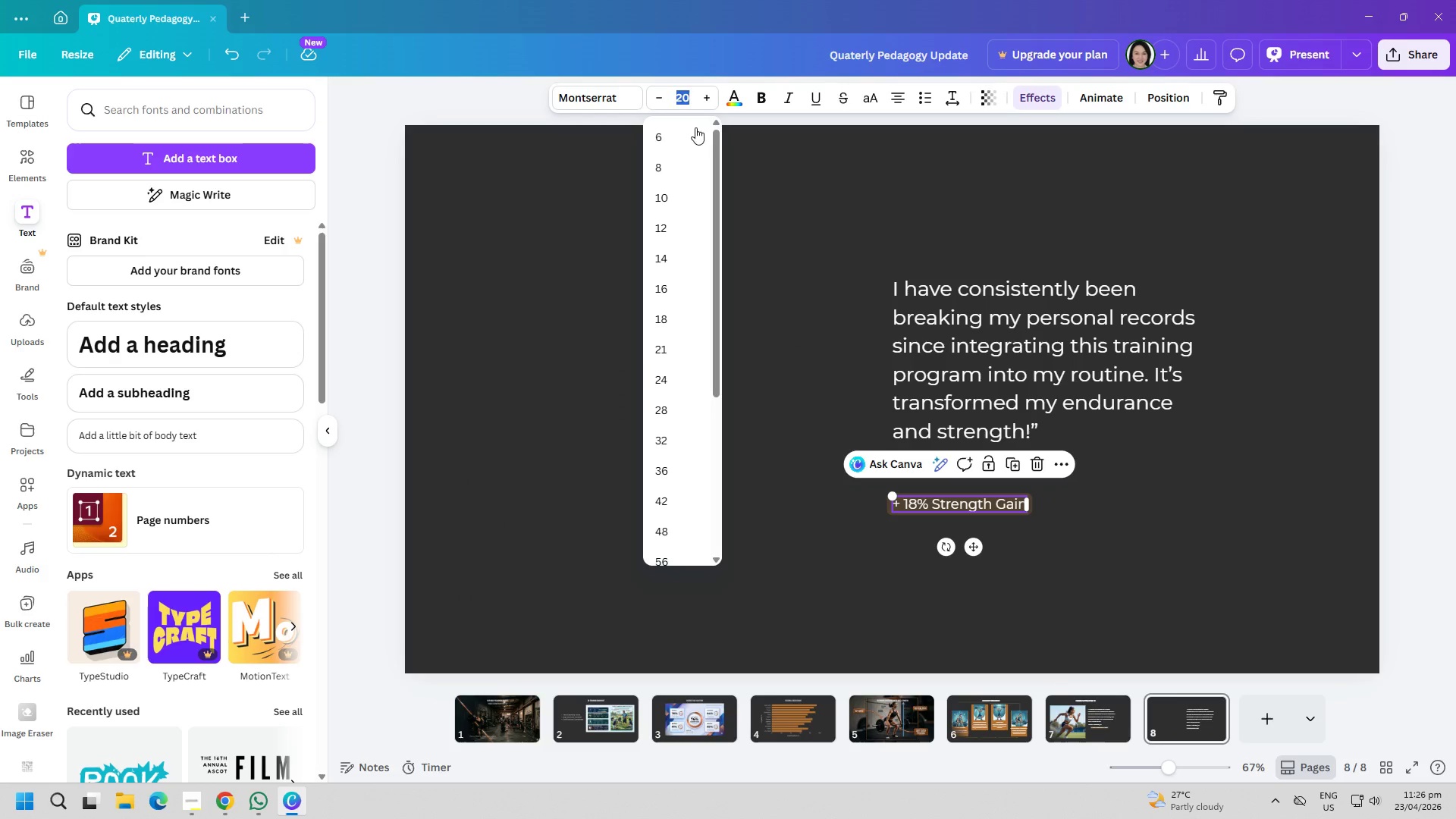 
type(28)
 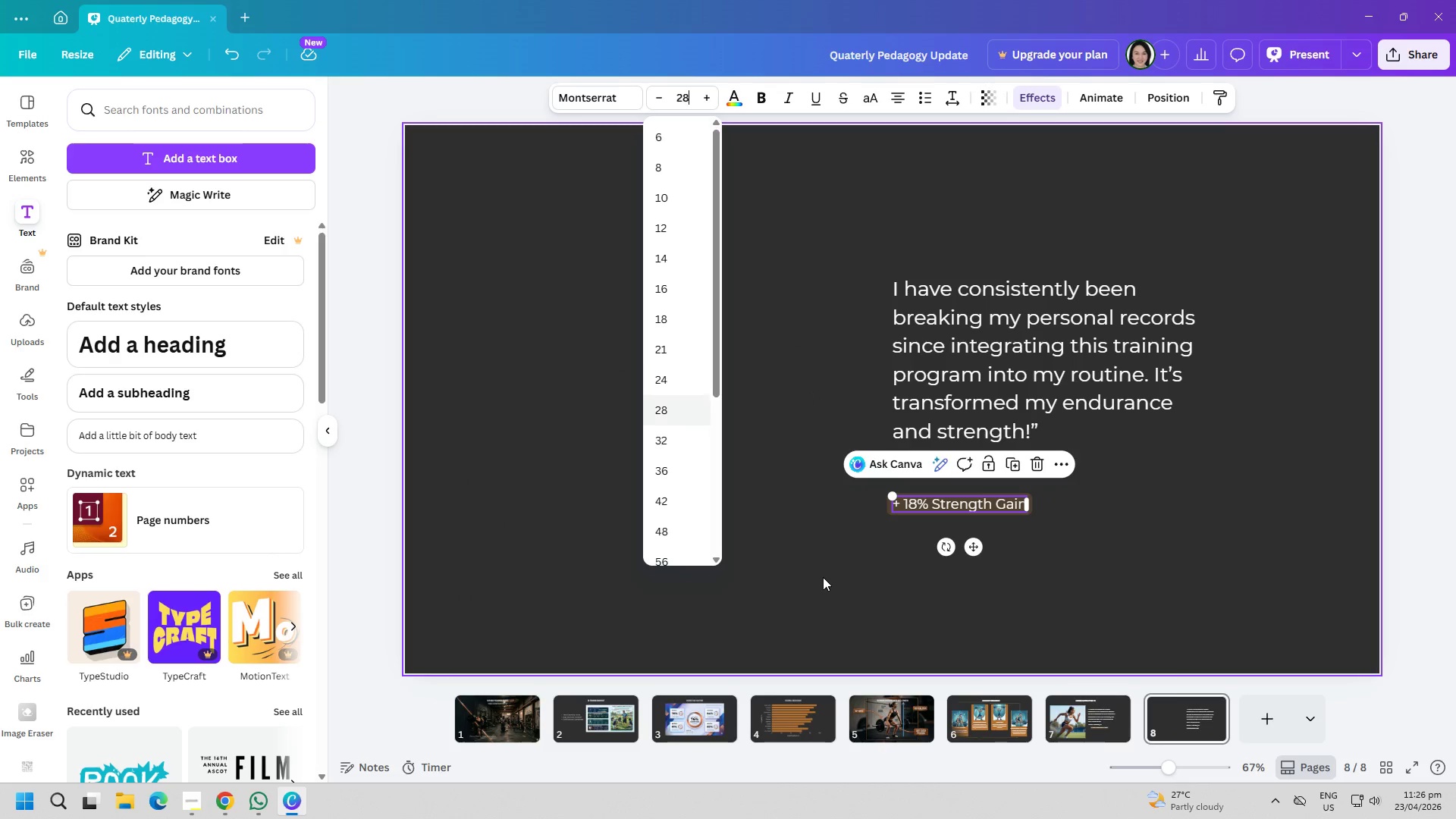 
left_click([823, 577])
 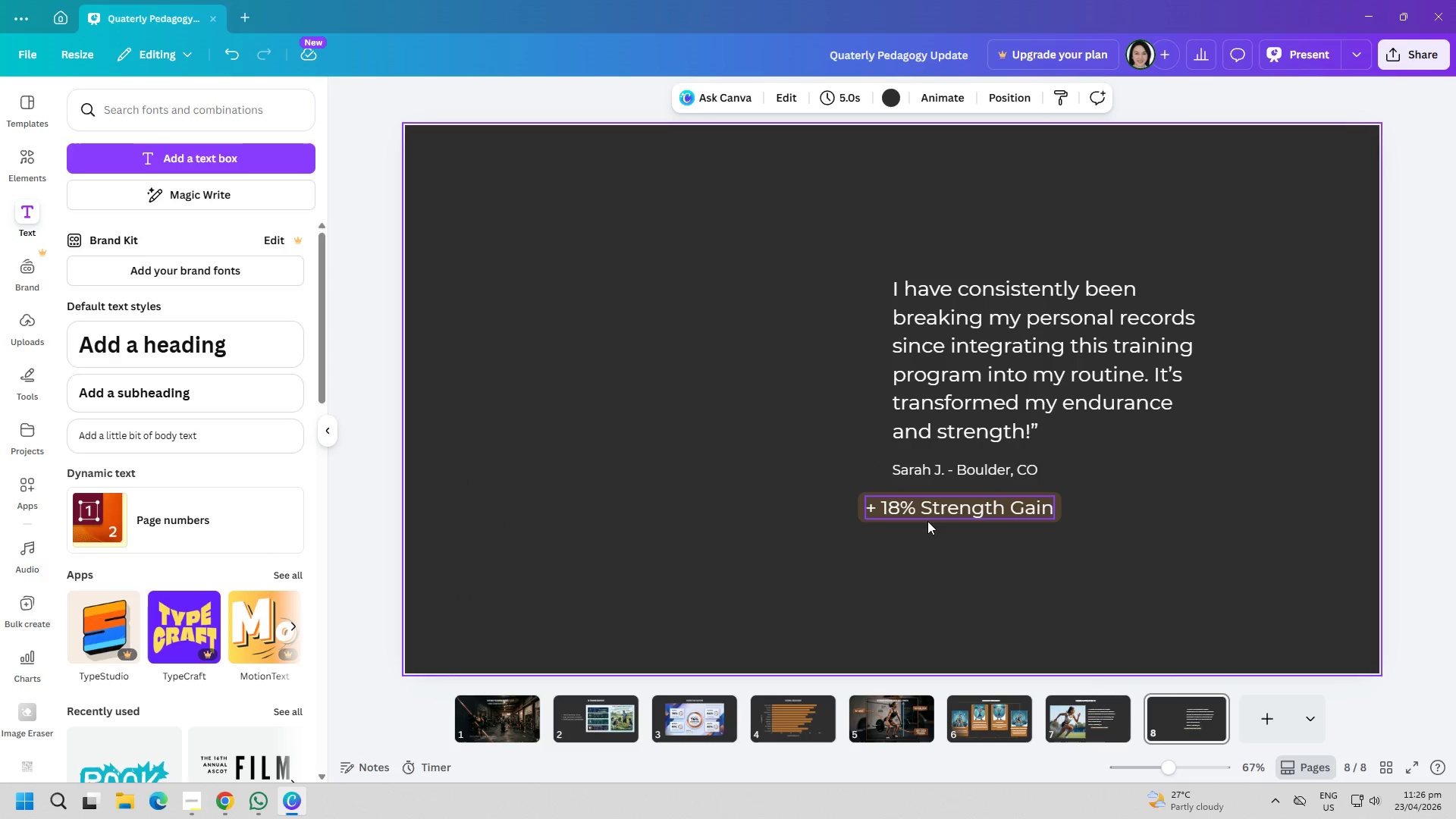 
left_click_drag(start_coordinate=[945, 510], to_coordinate=[974, 509])
 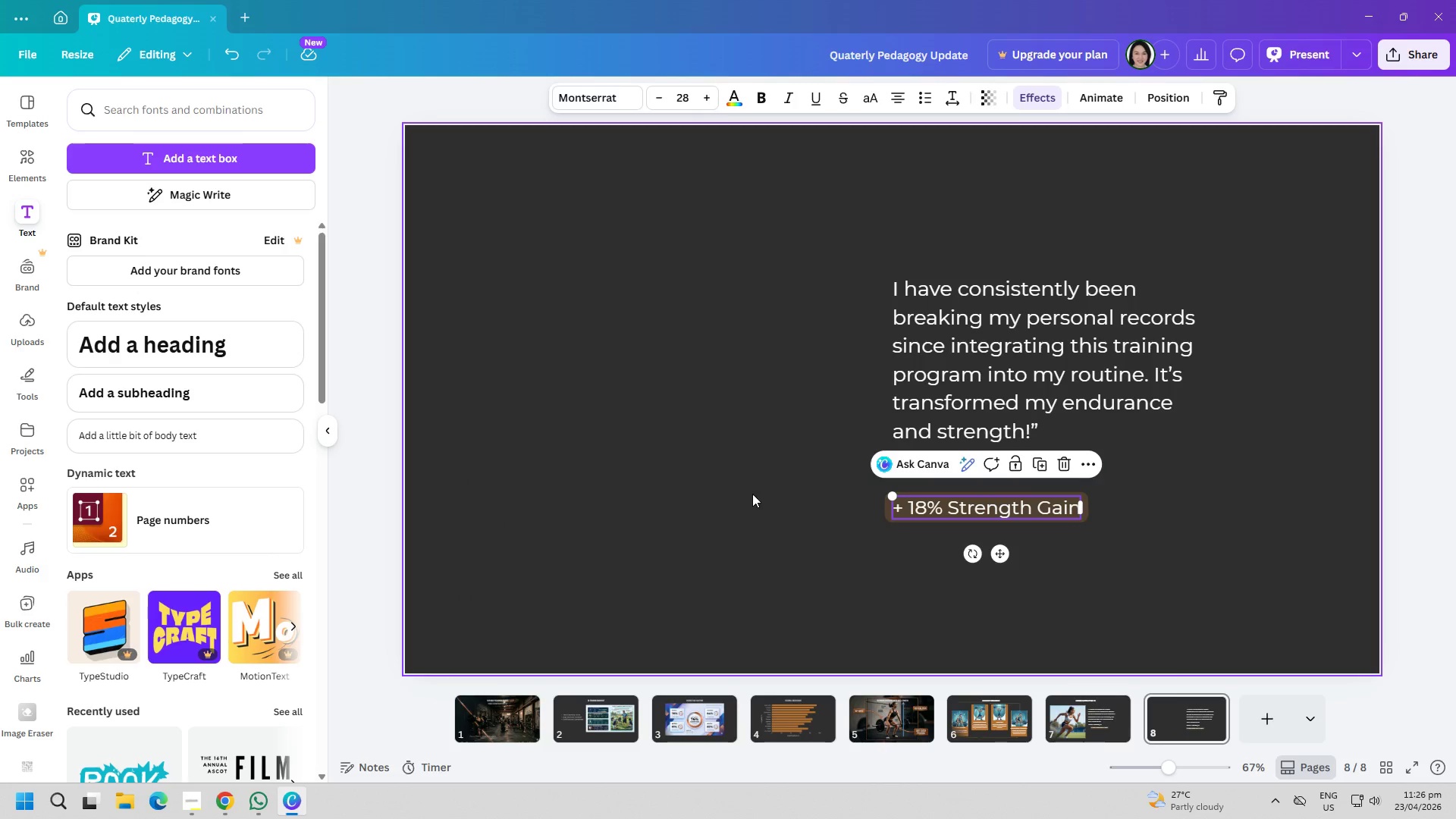 
left_click([752, 494])
 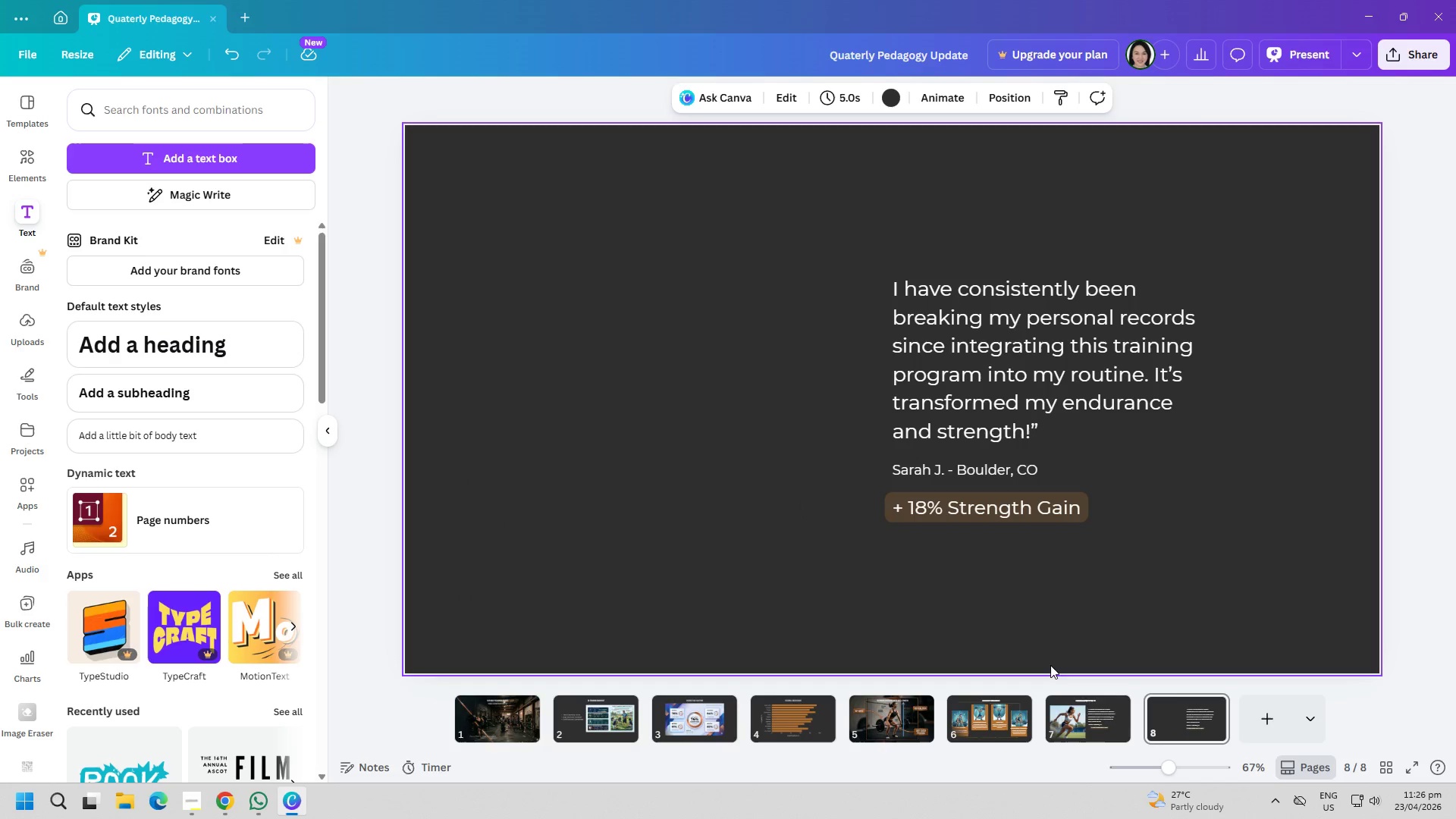 
left_click([1090, 720])
 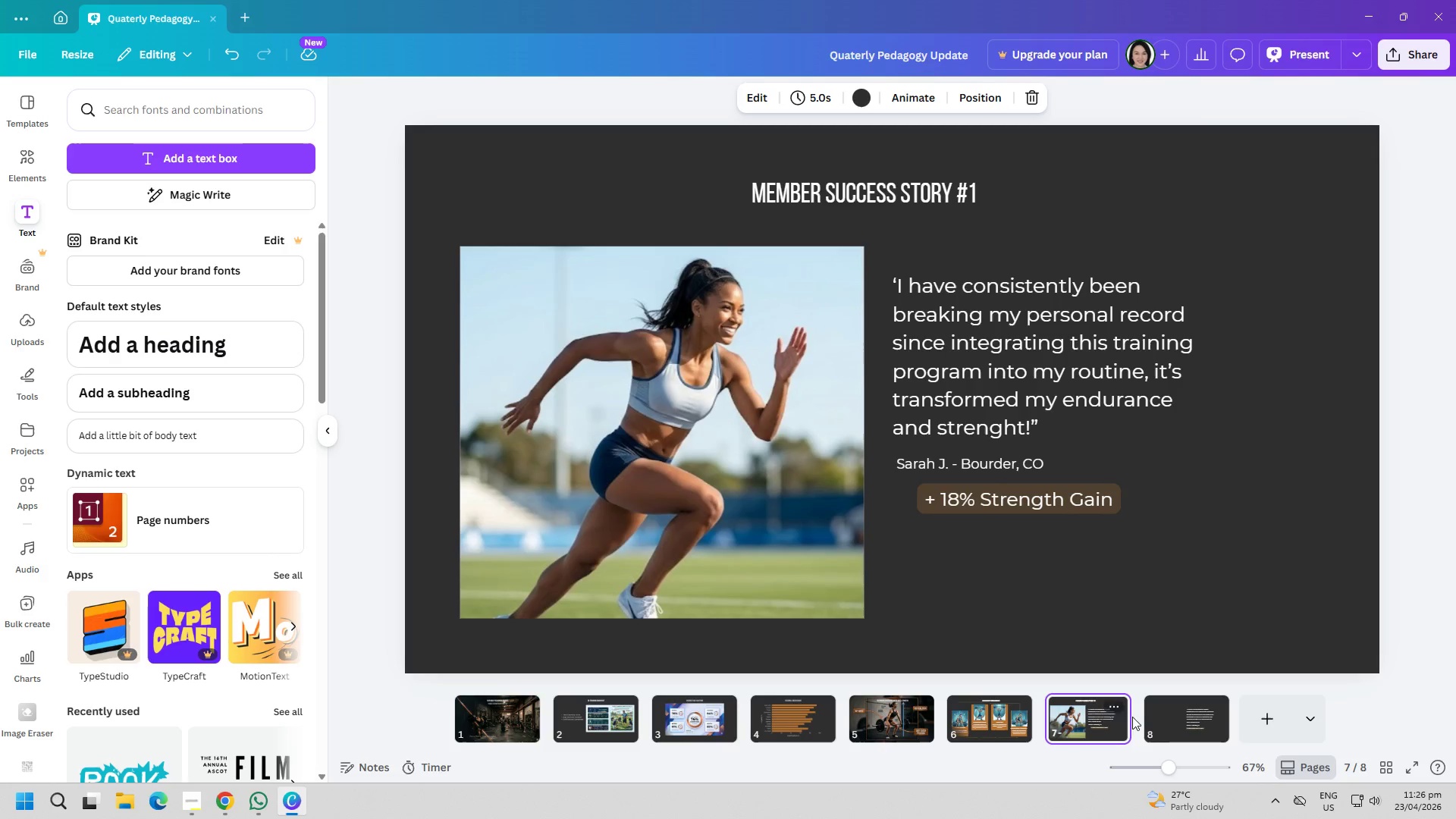 
left_click([1173, 719])
 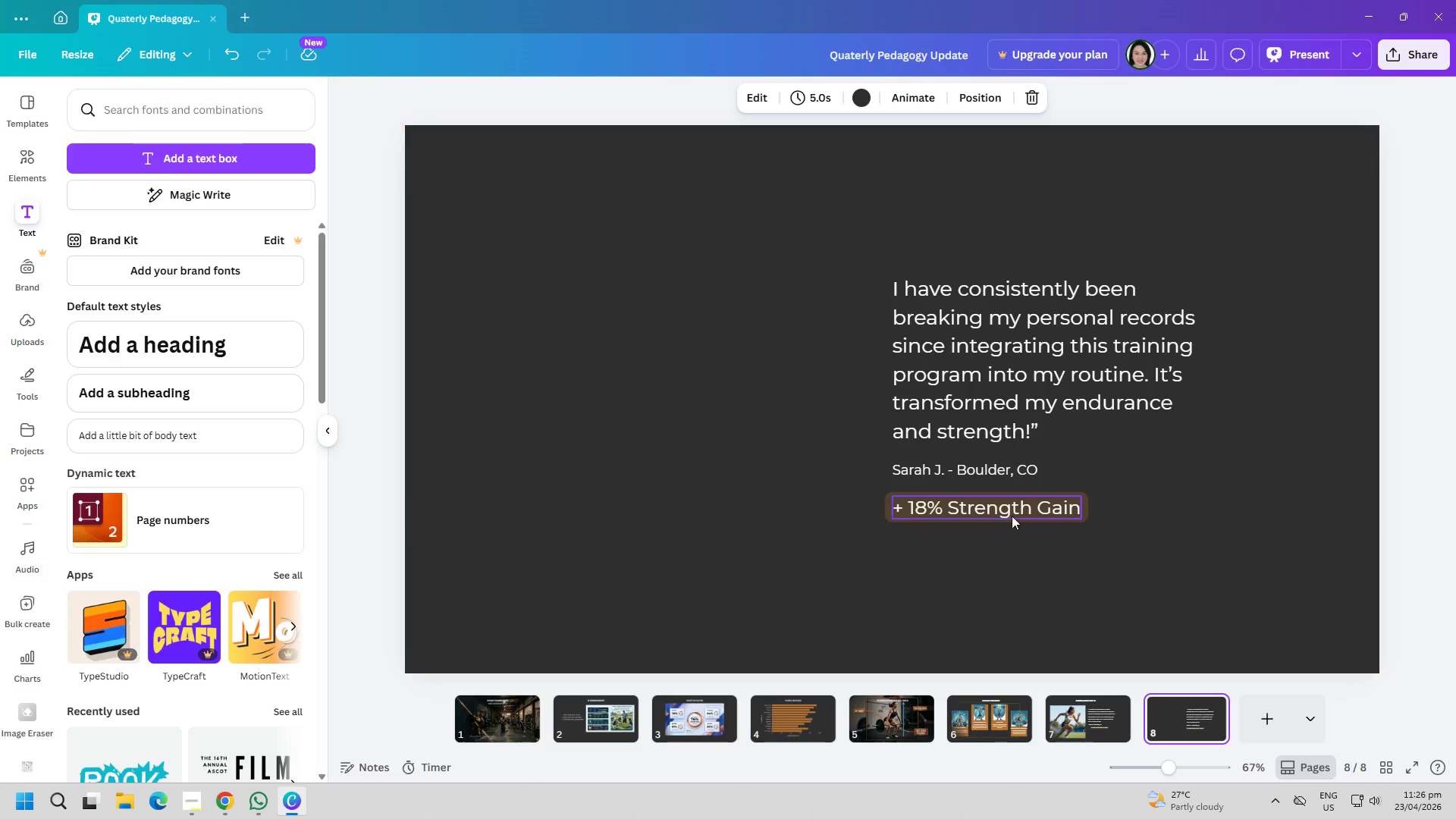 
left_click_drag(start_coordinate=[1005, 502], to_coordinate=[1025, 503])
 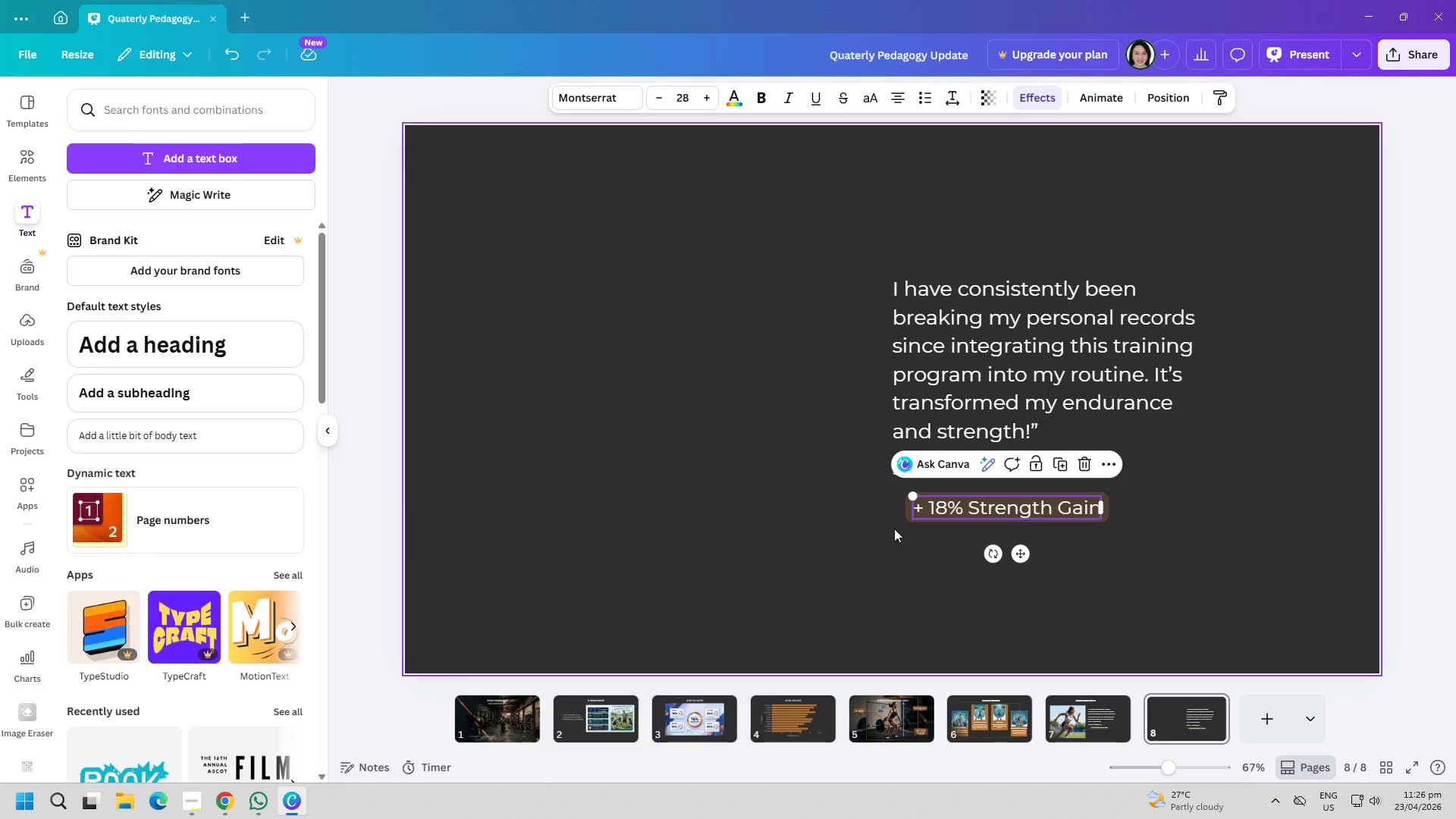 
left_click([804, 528])
 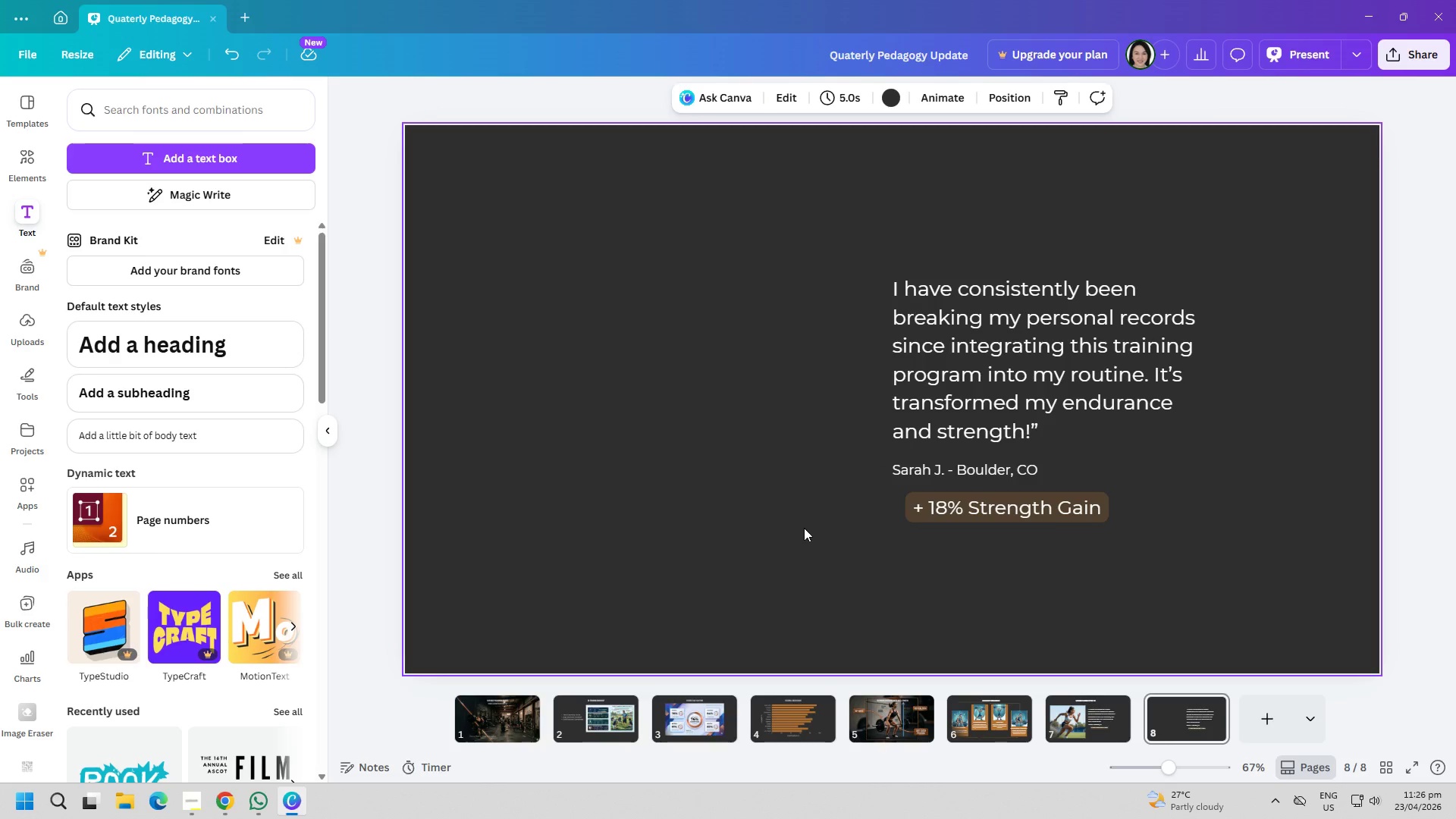 
key(Alt+AltLeft)
 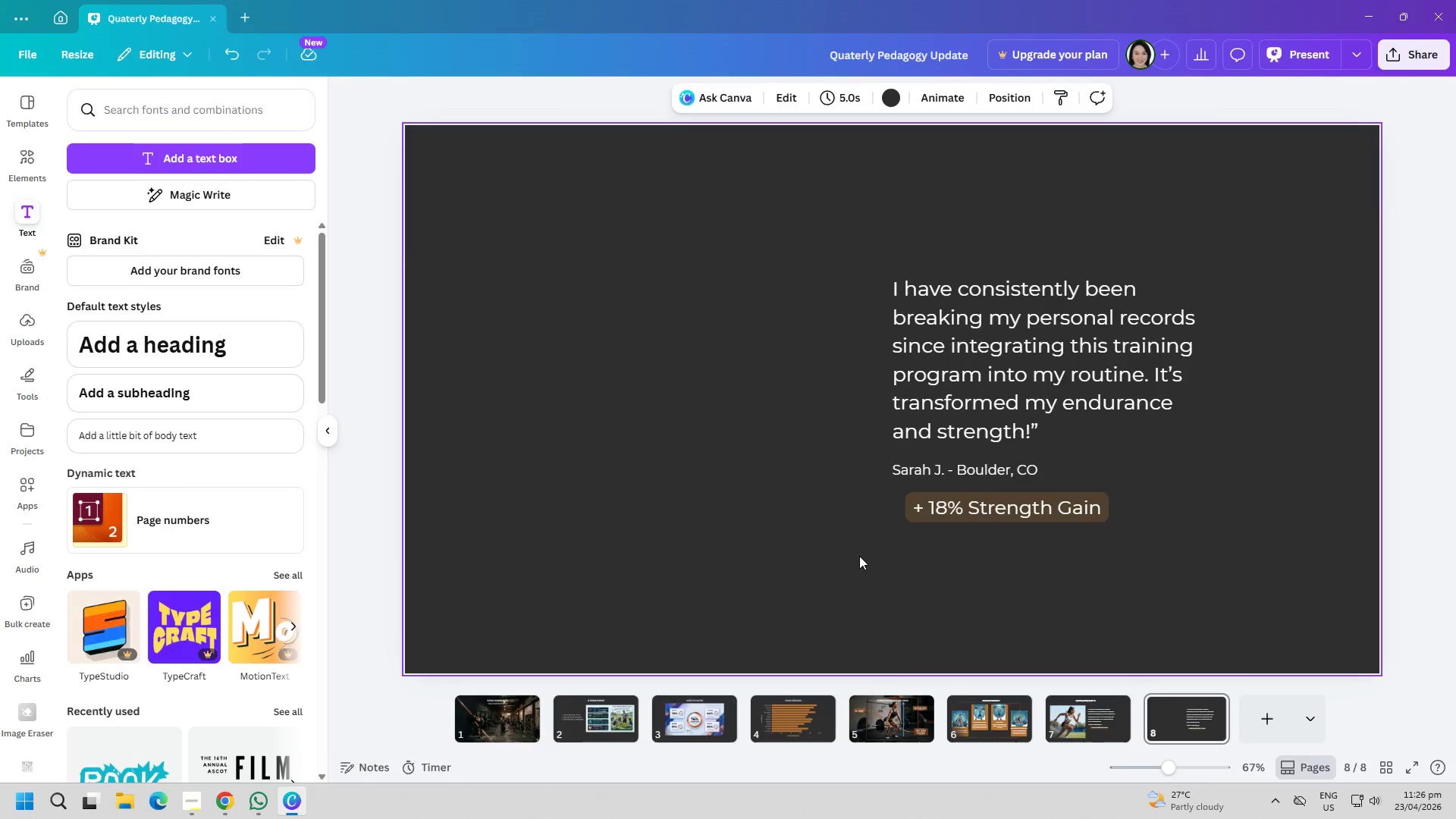 
key(Alt+Tab)
 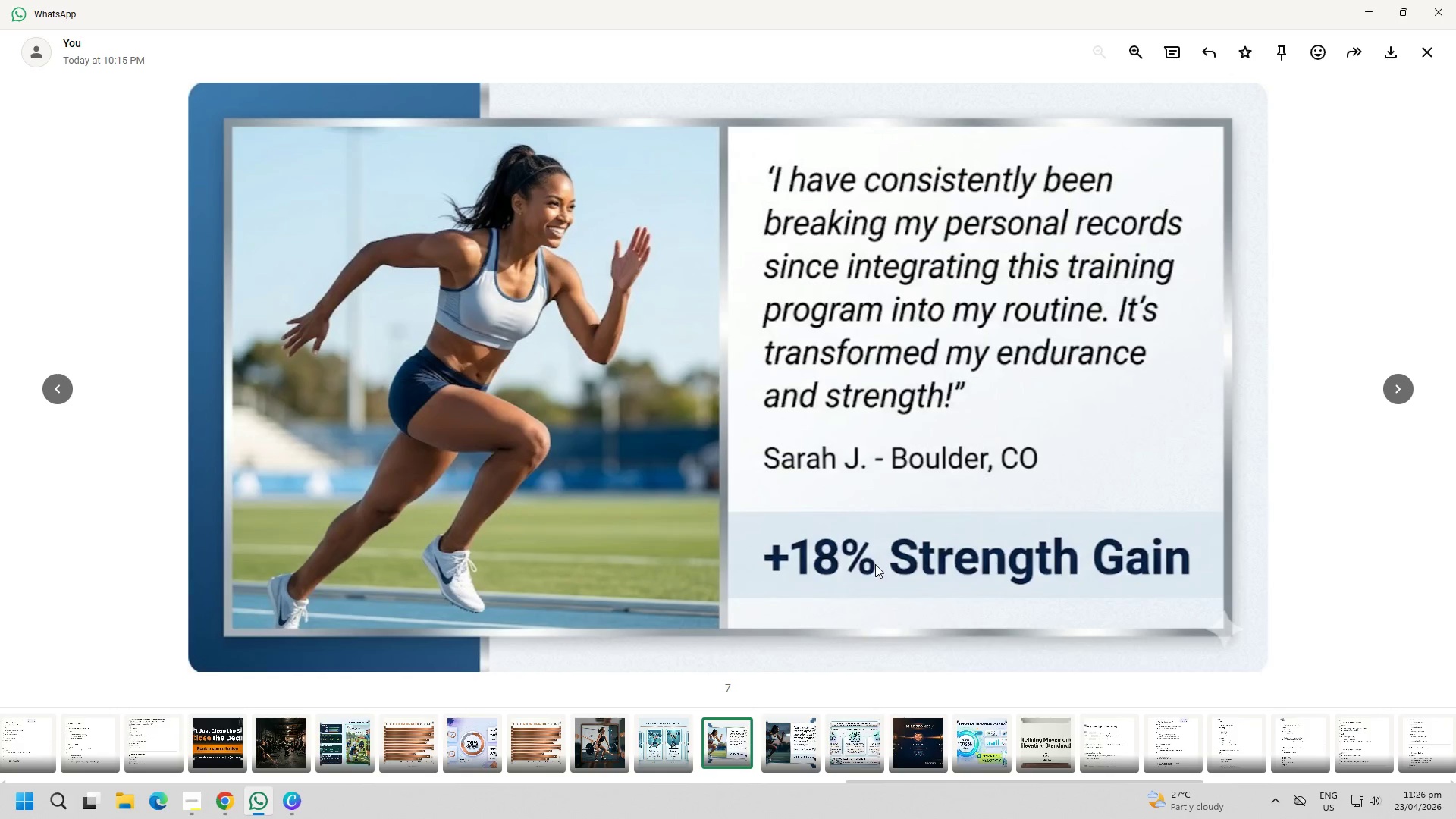 
key(Alt+AltLeft)
 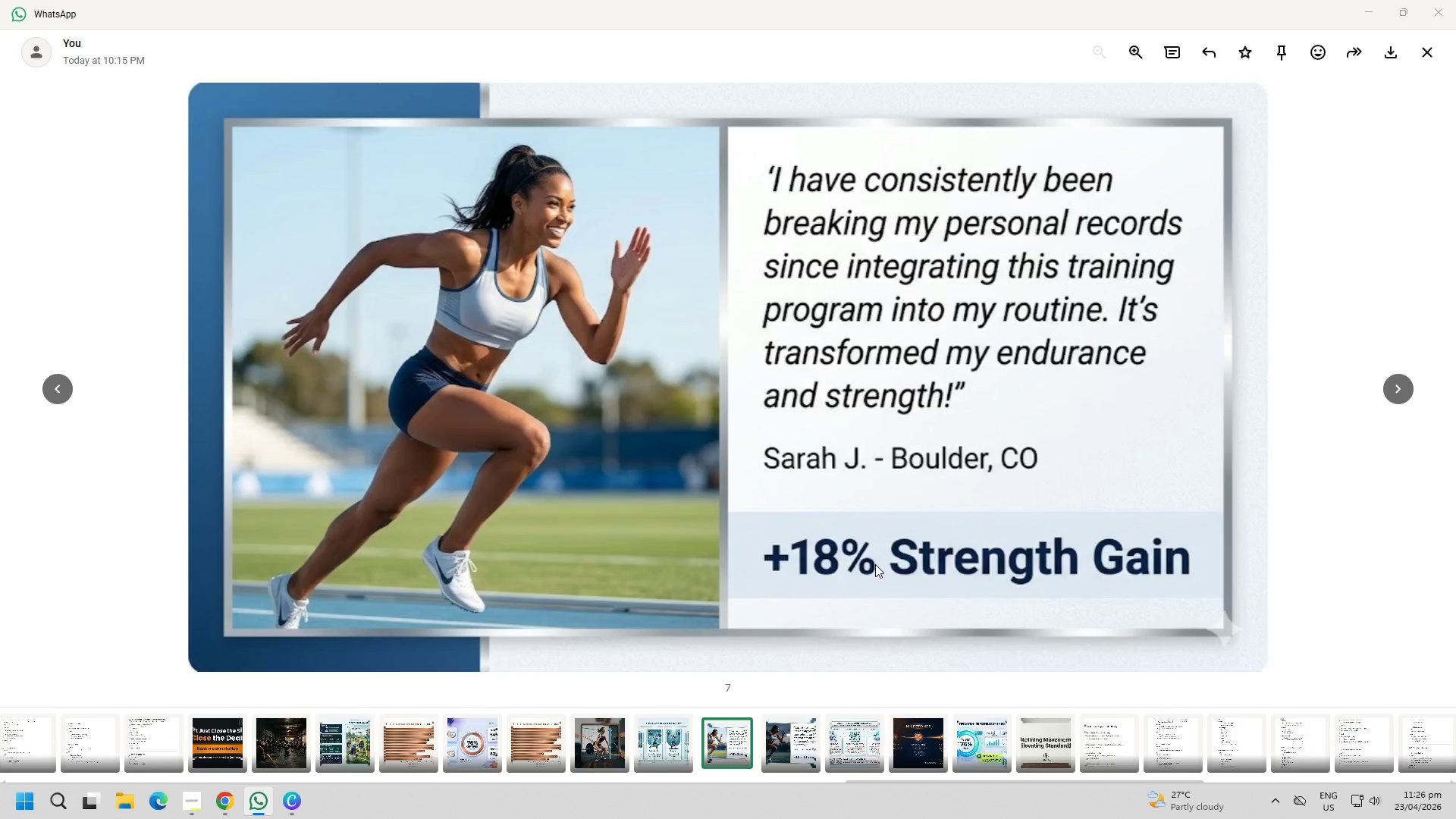 
key(Alt+Tab)
 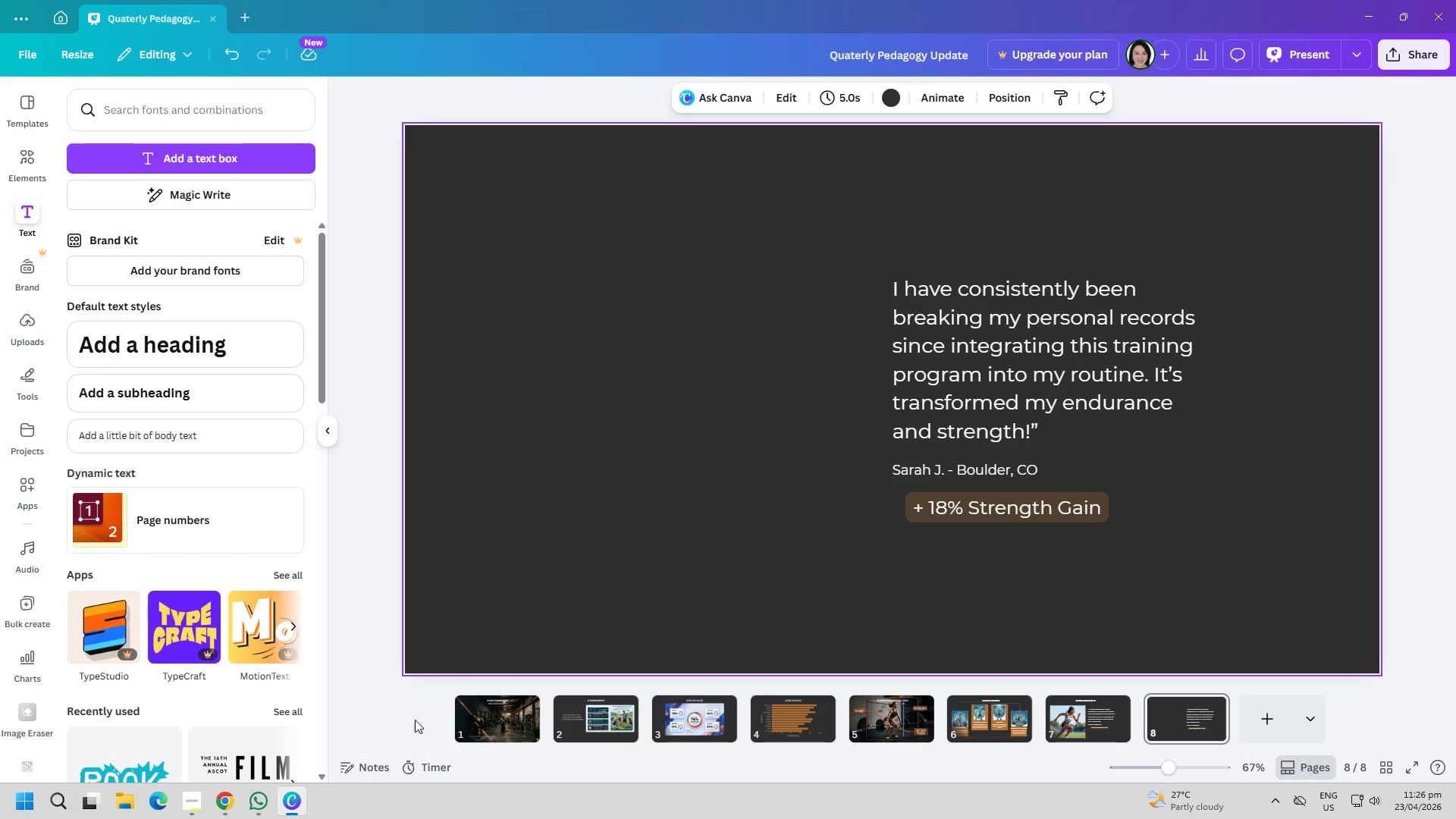 
left_click([275, 815])
 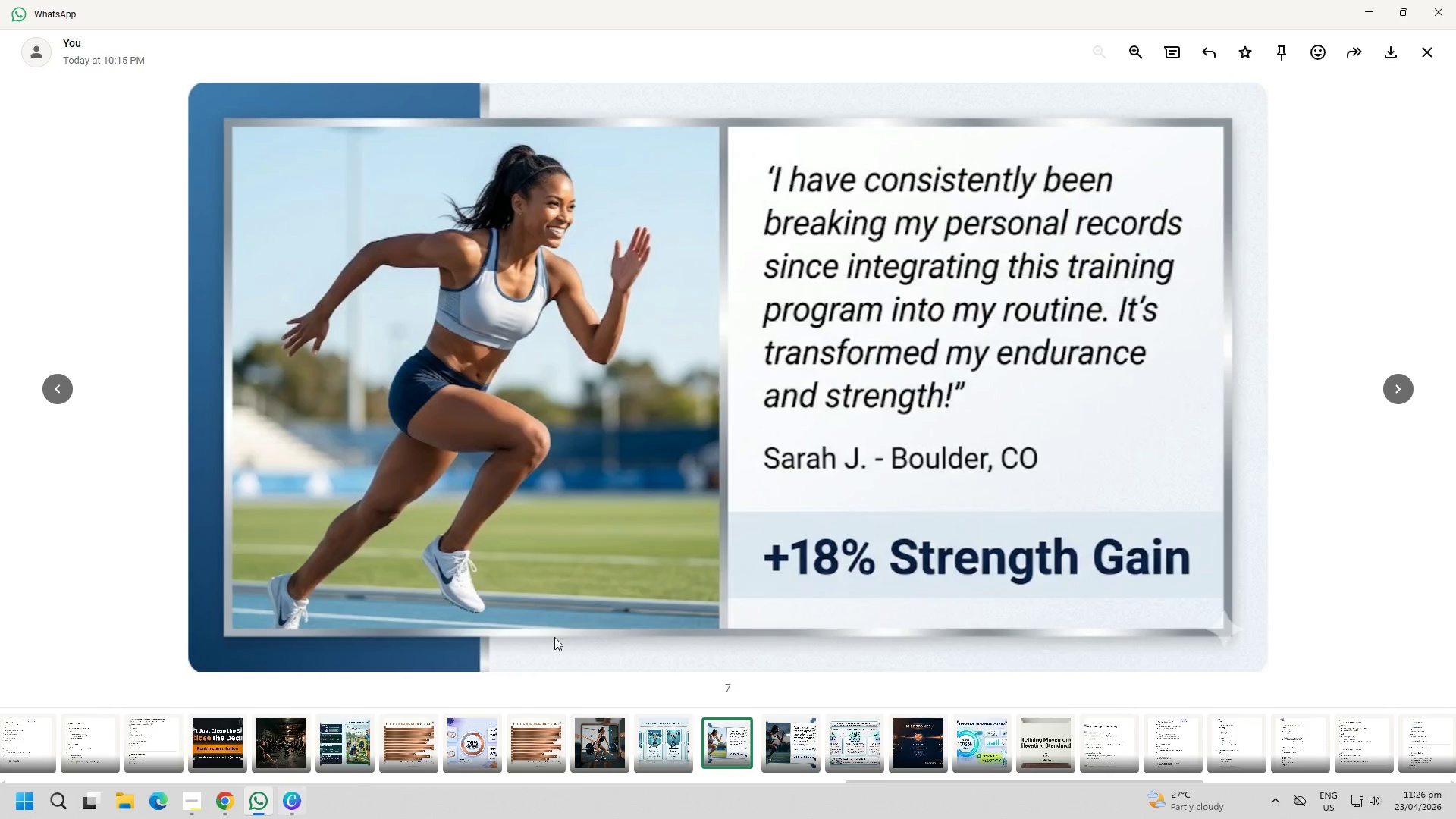 
key(Escape)
 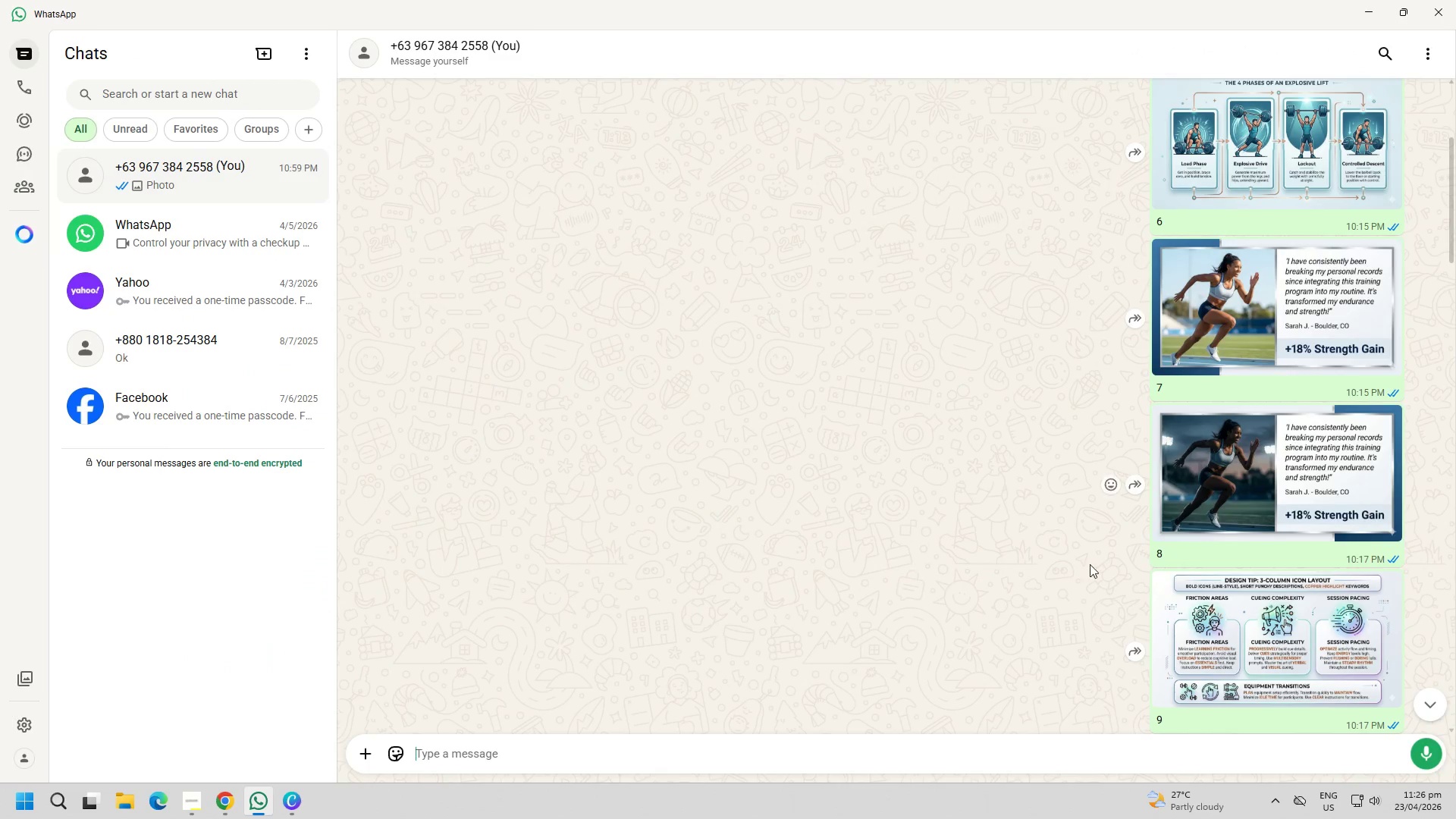 
left_click([1211, 491])
 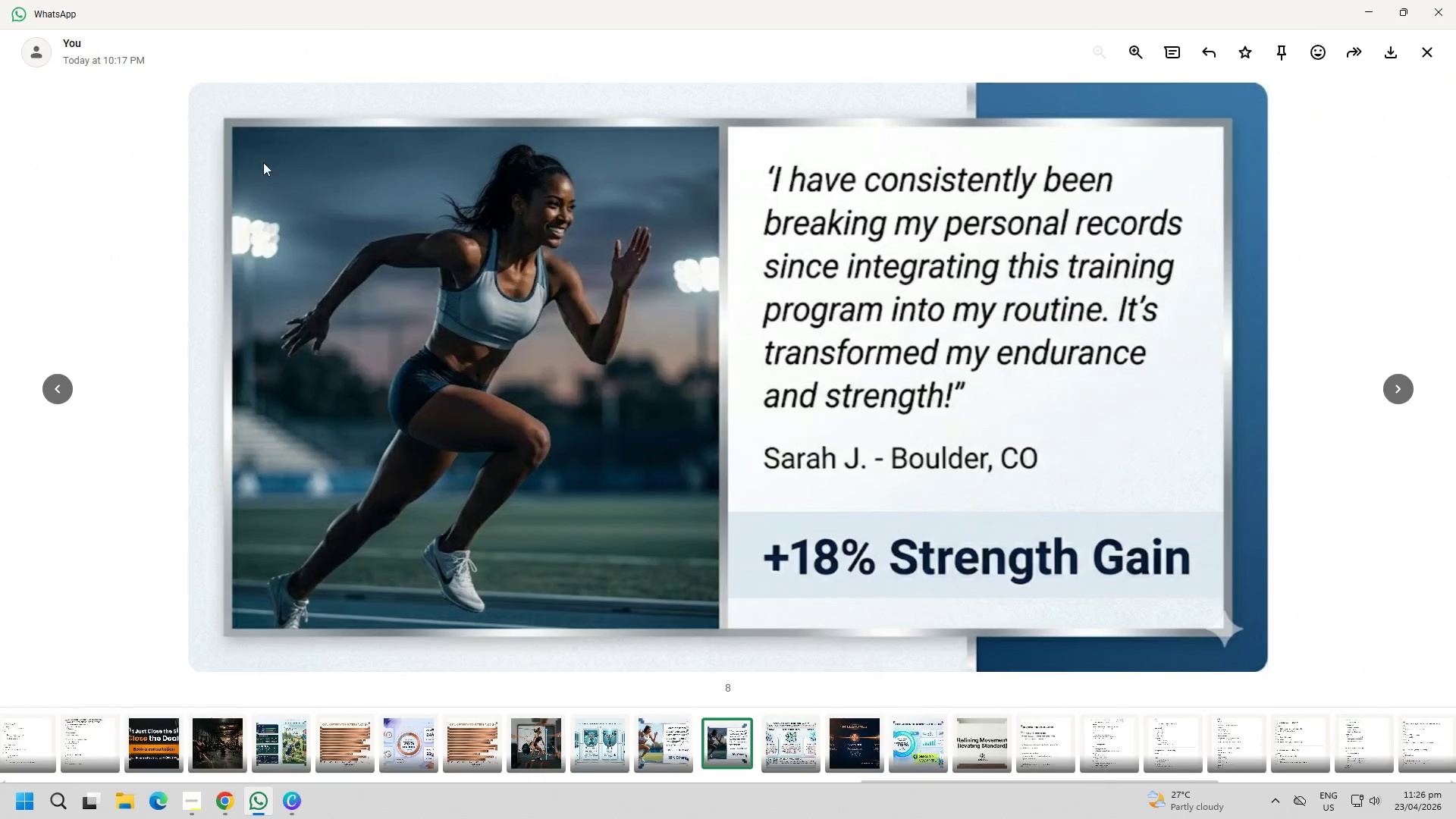 
key(PageDown)
 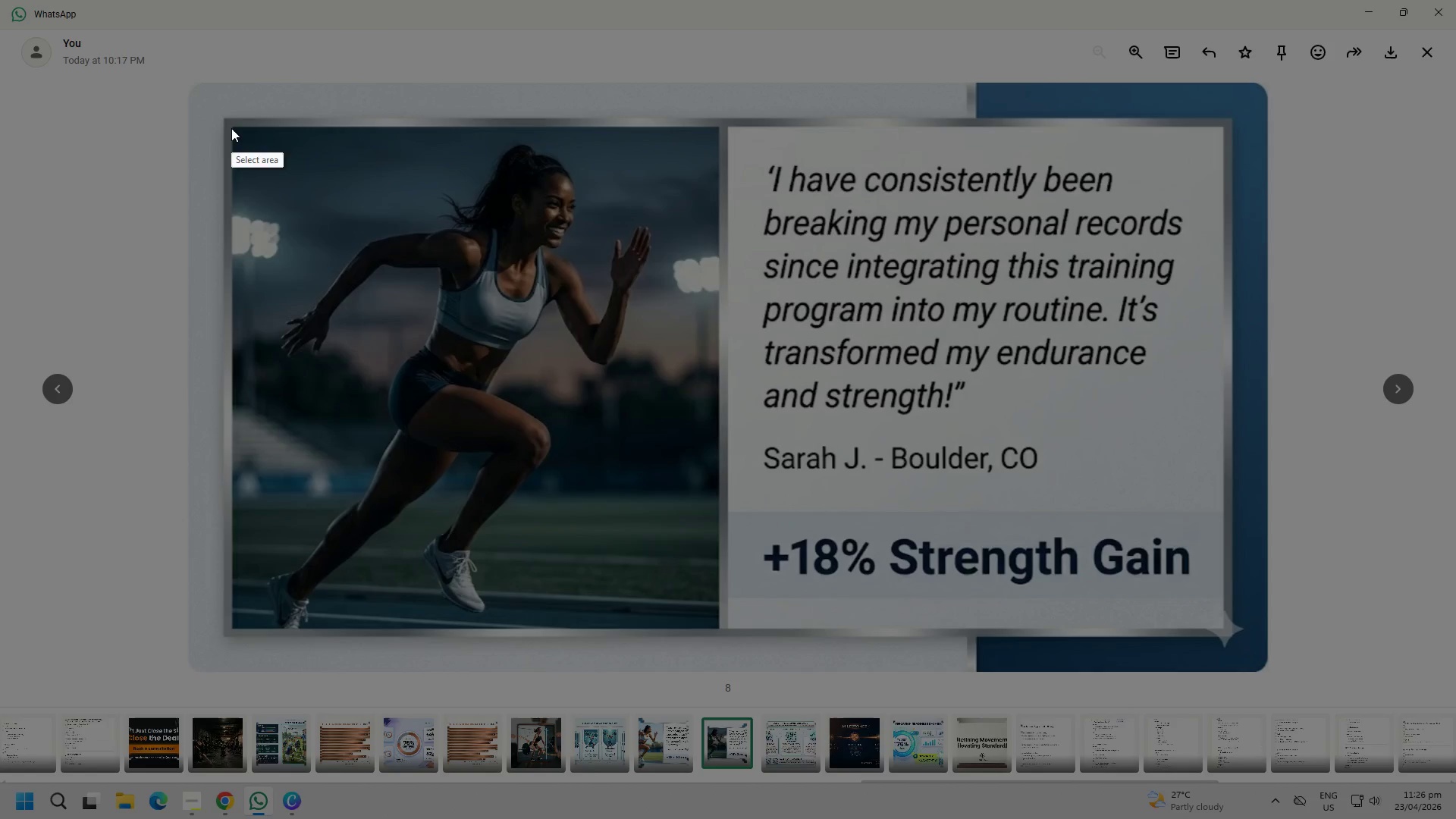 
left_click_drag(start_coordinate=[231, 127], to_coordinate=[720, 628])
 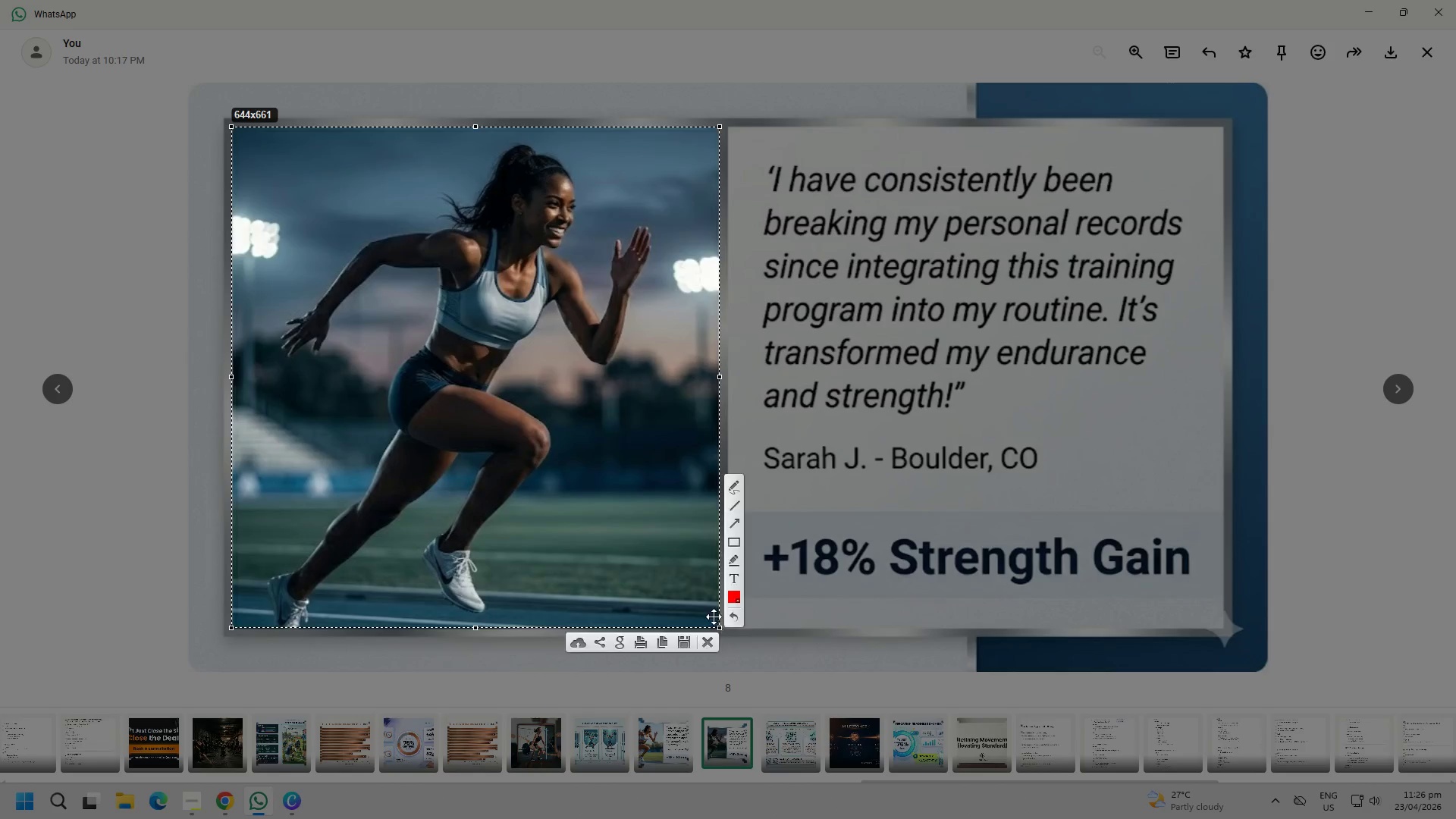 
key(Control+ControlLeft)
 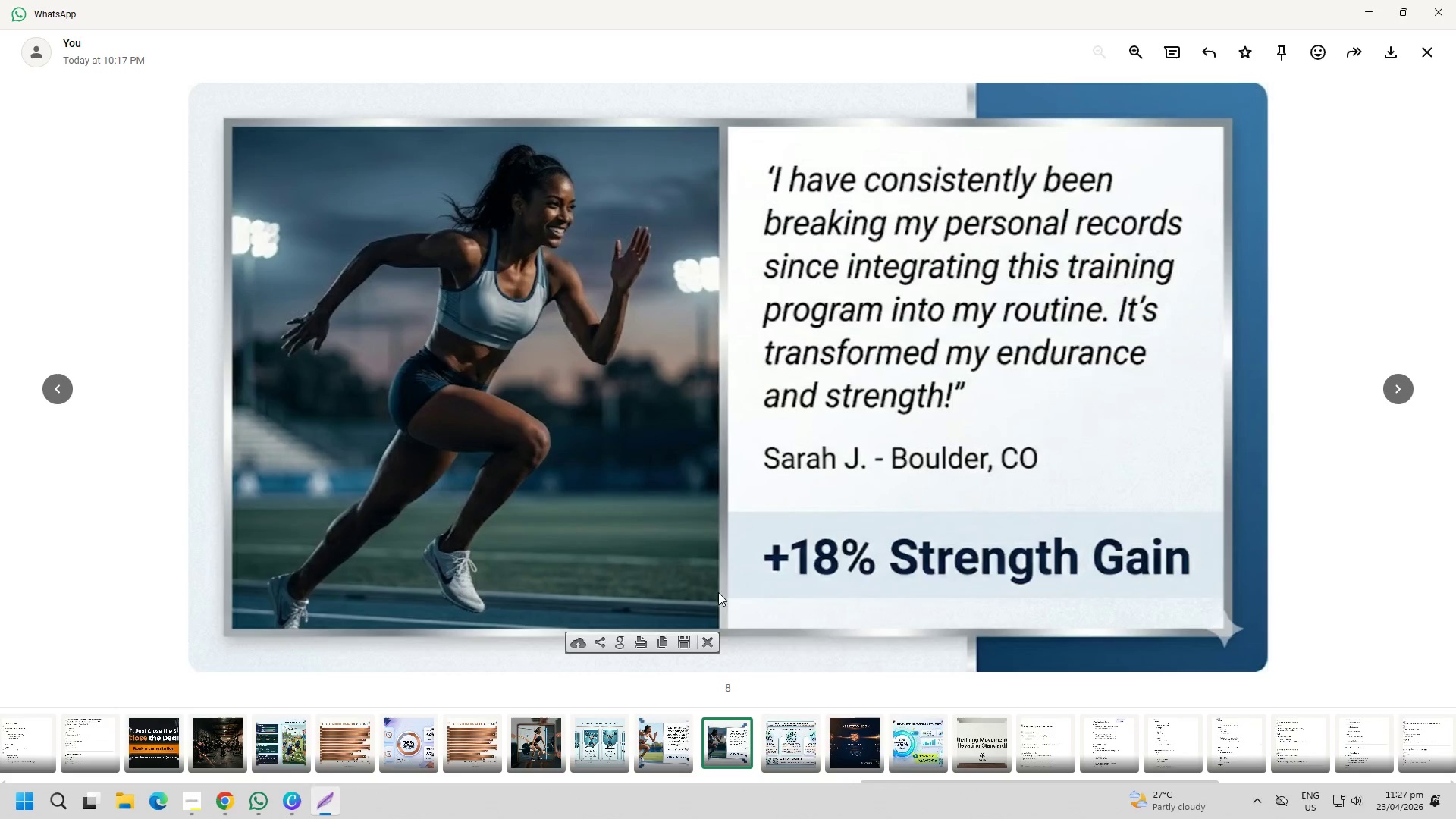 
key(Control+C)
 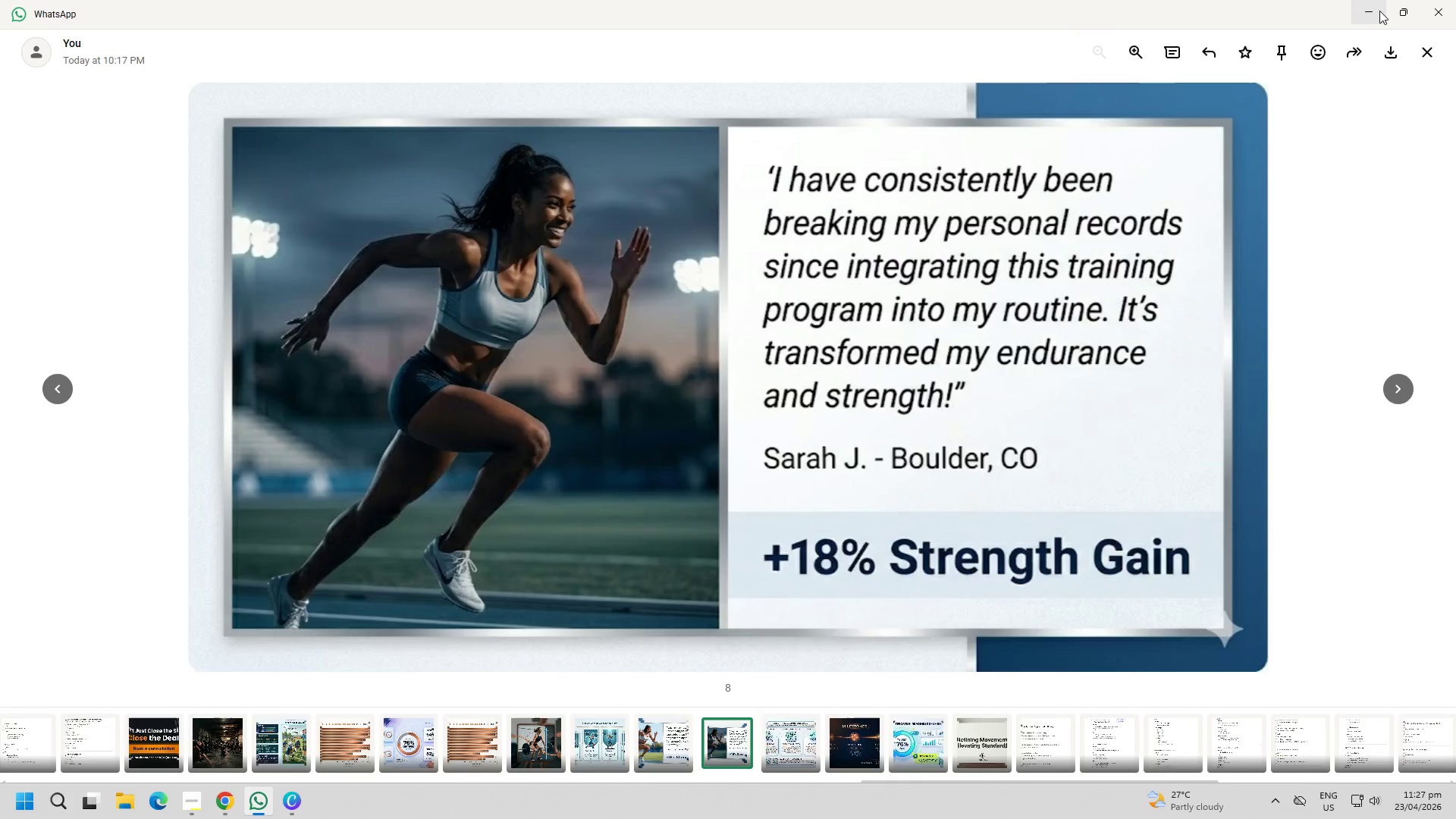 
left_click([1376, 11])
 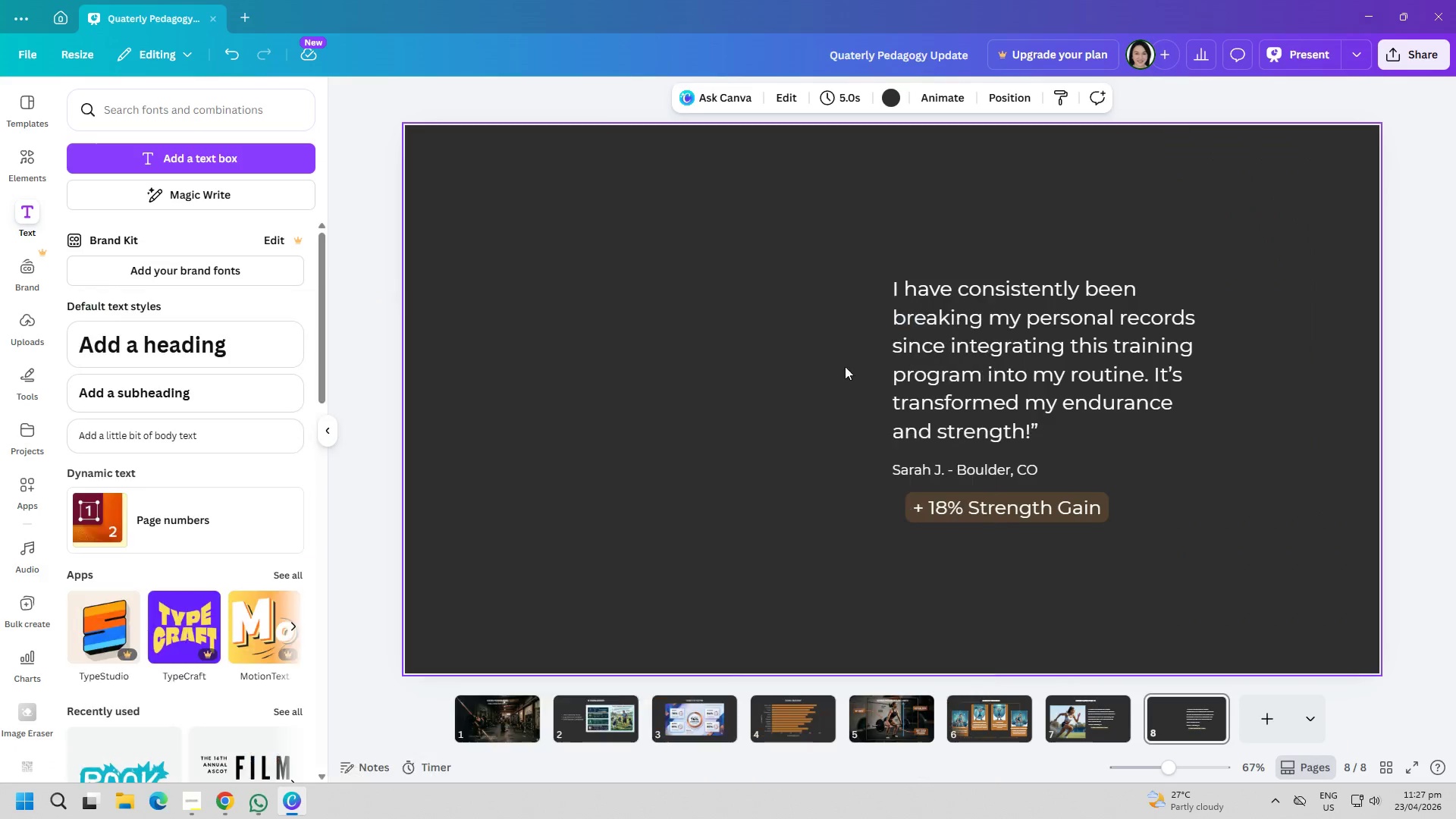 
left_click([673, 447])
 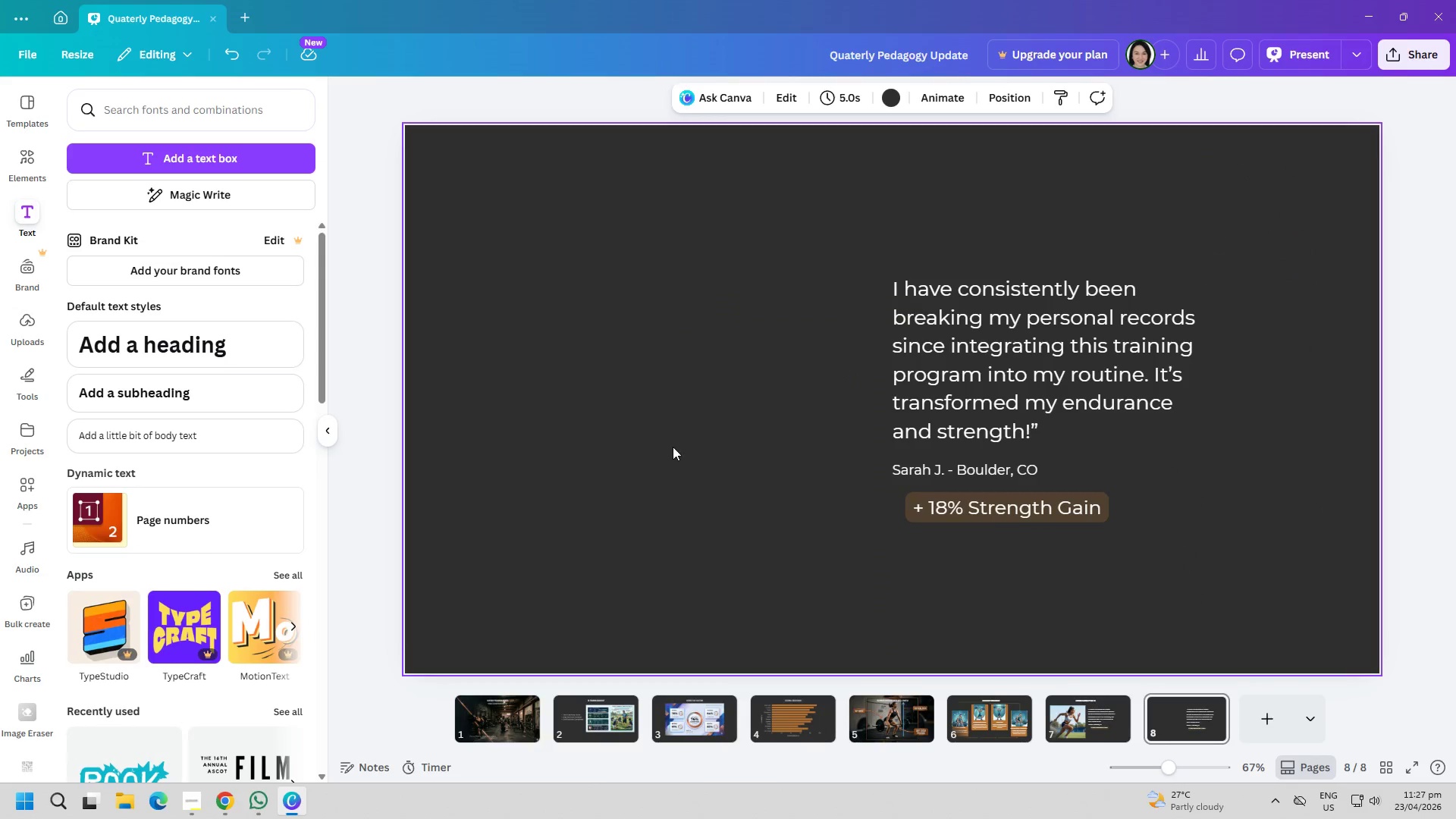 
key(Control+ControlLeft)
 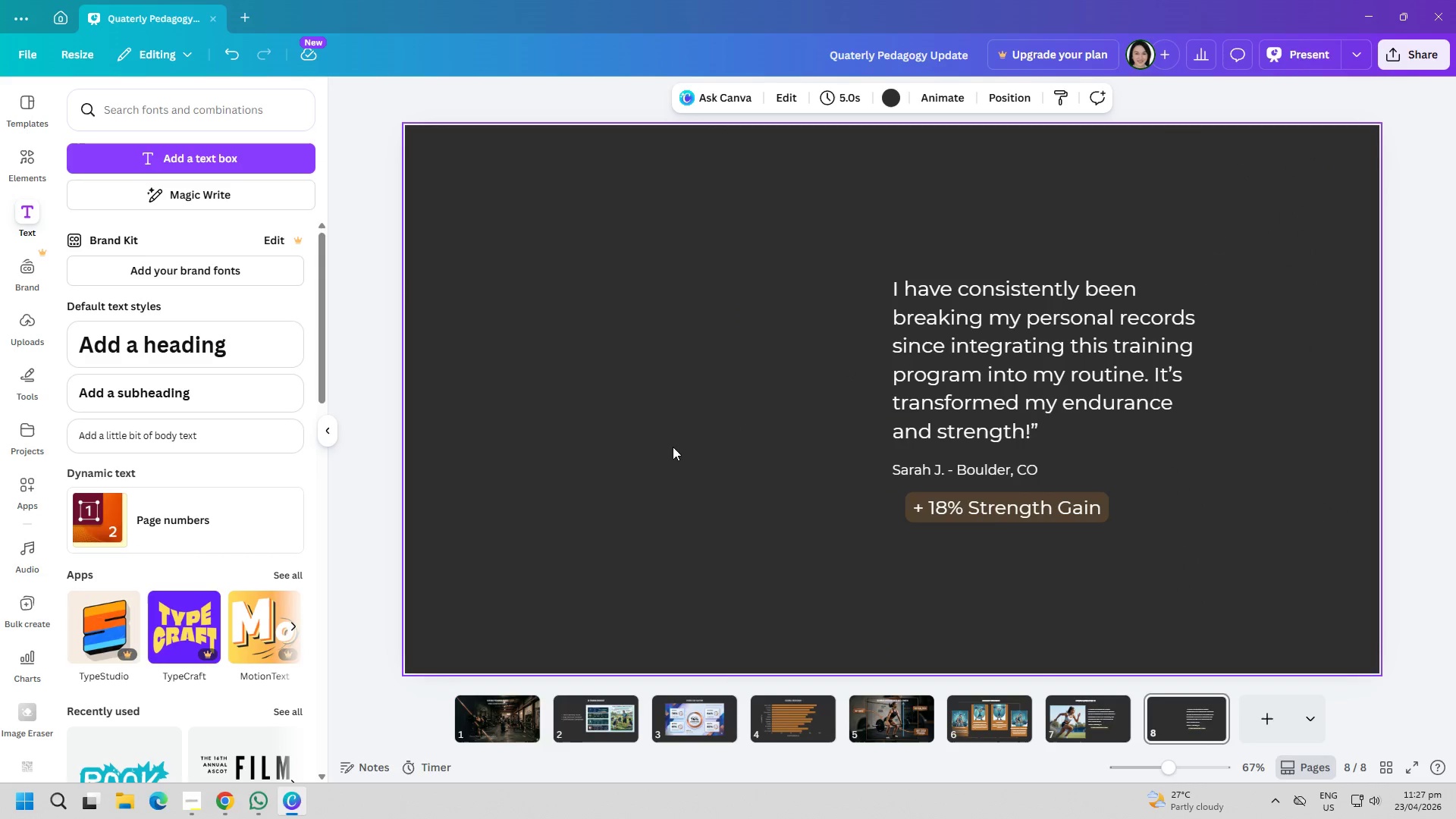 
key(Control+V)
 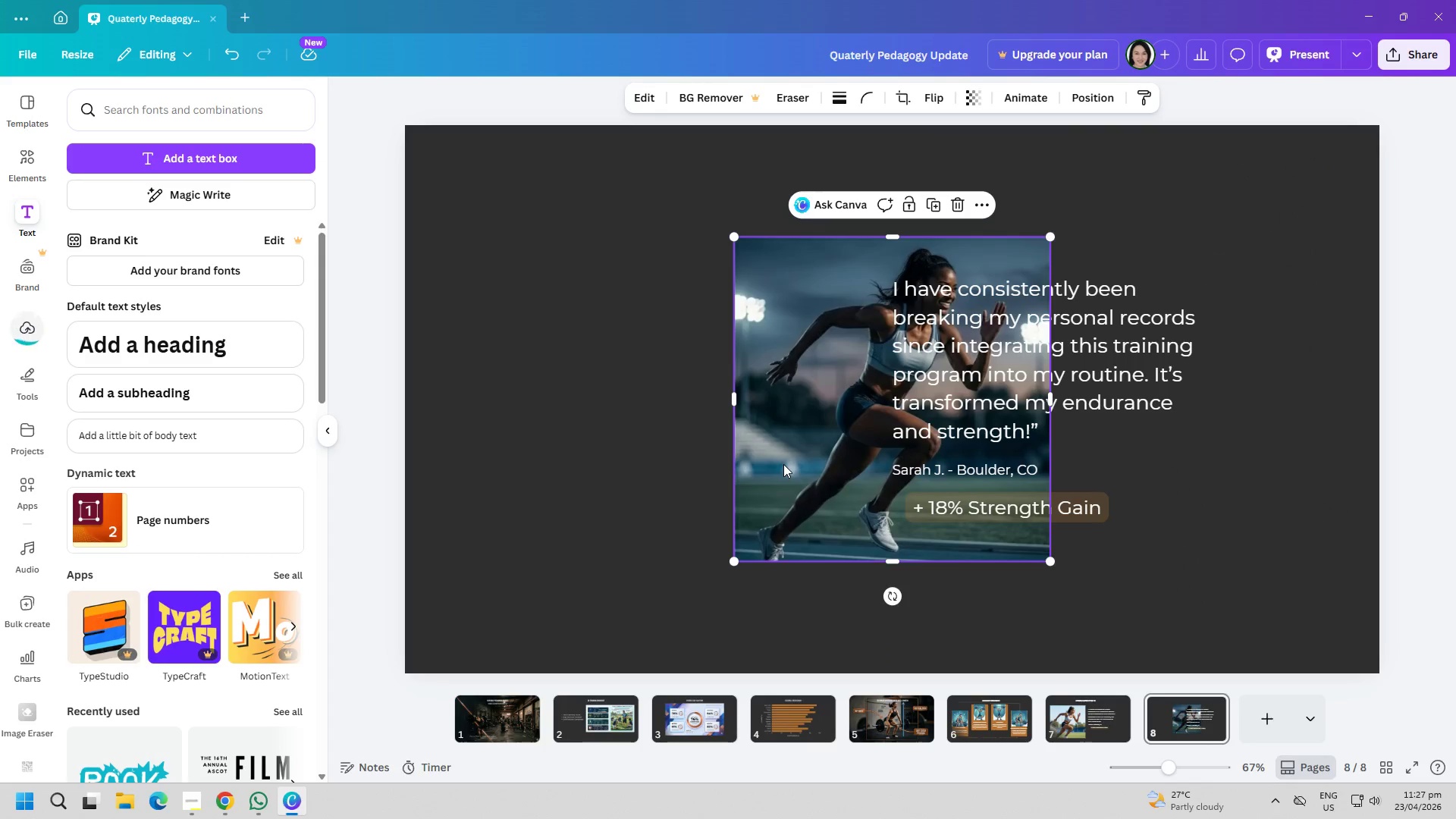 
left_click_drag(start_coordinate=[782, 464], to_coordinate=[544, 481])
 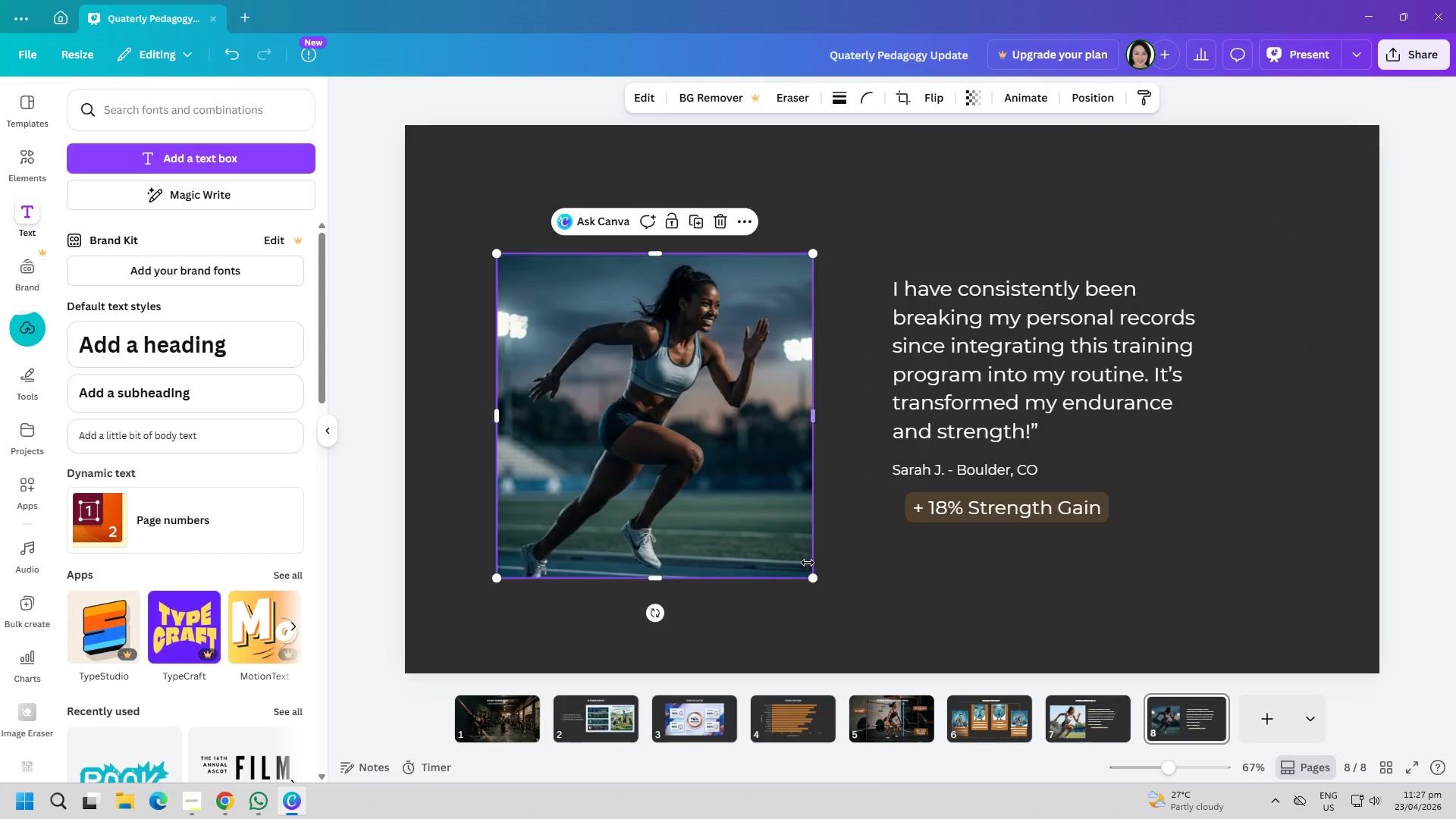 
left_click_drag(start_coordinate=[667, 487], to_coordinate=[744, 500])
 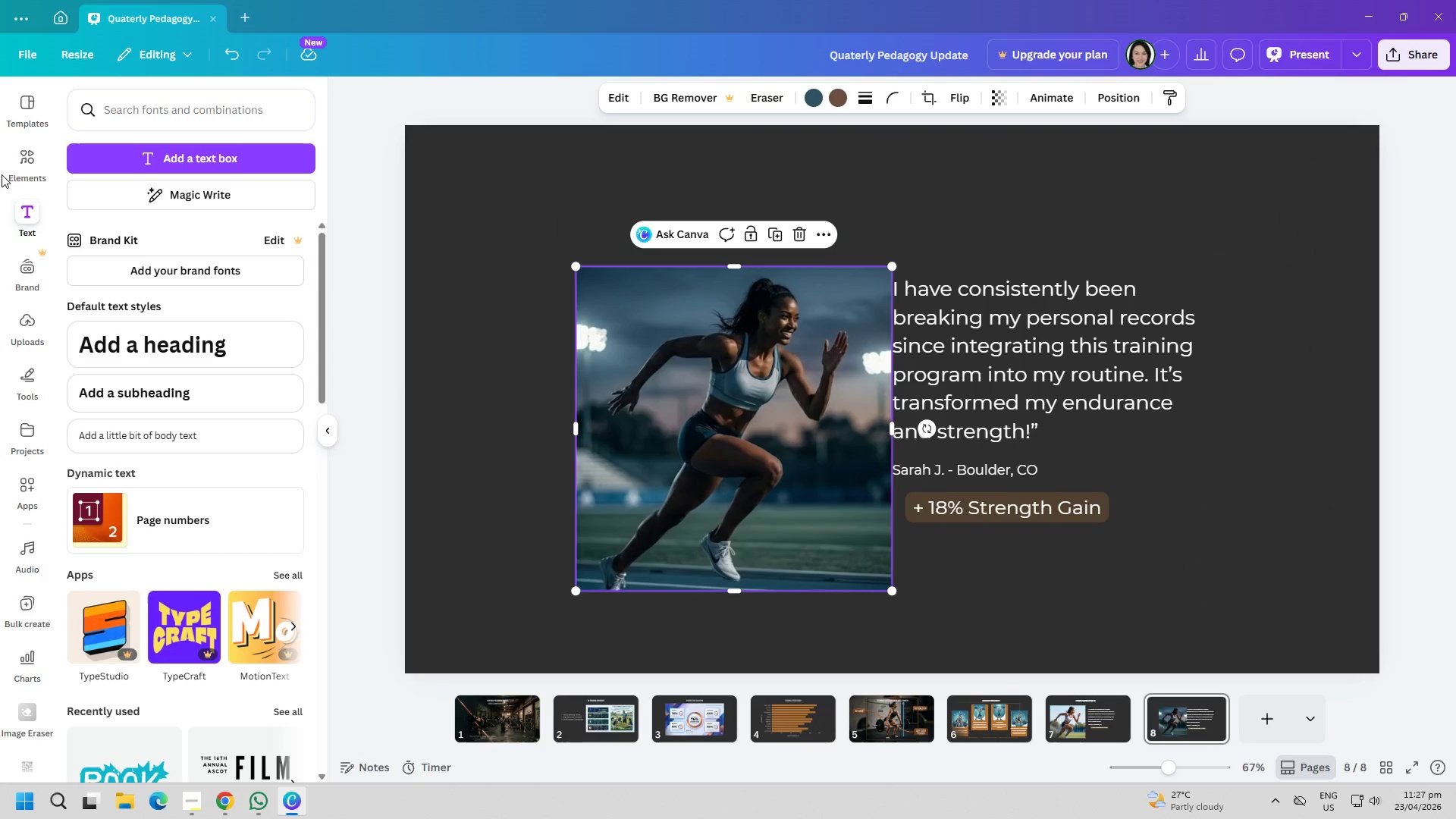 
left_click([17, 168])
 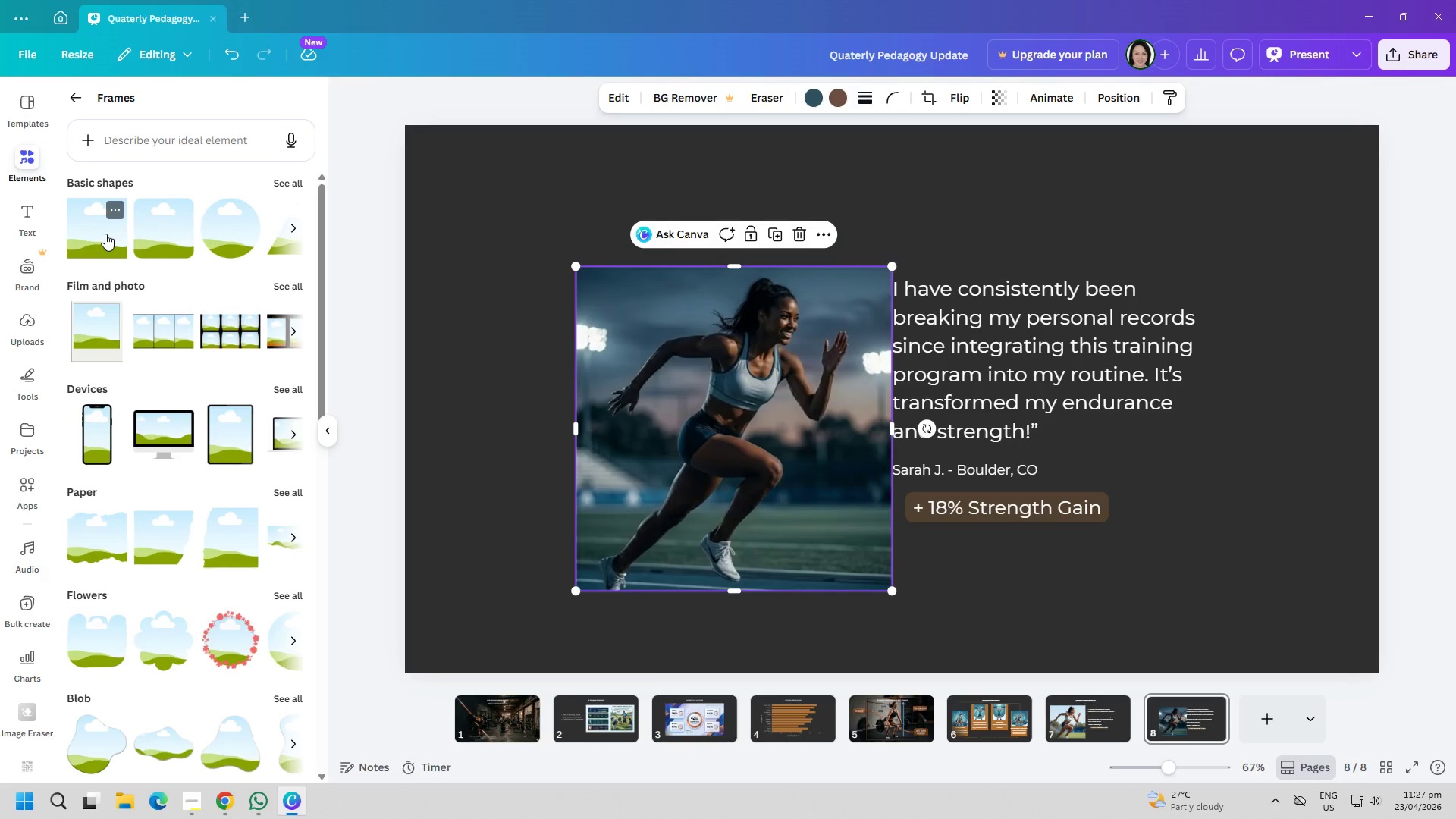 
left_click([105, 234])
 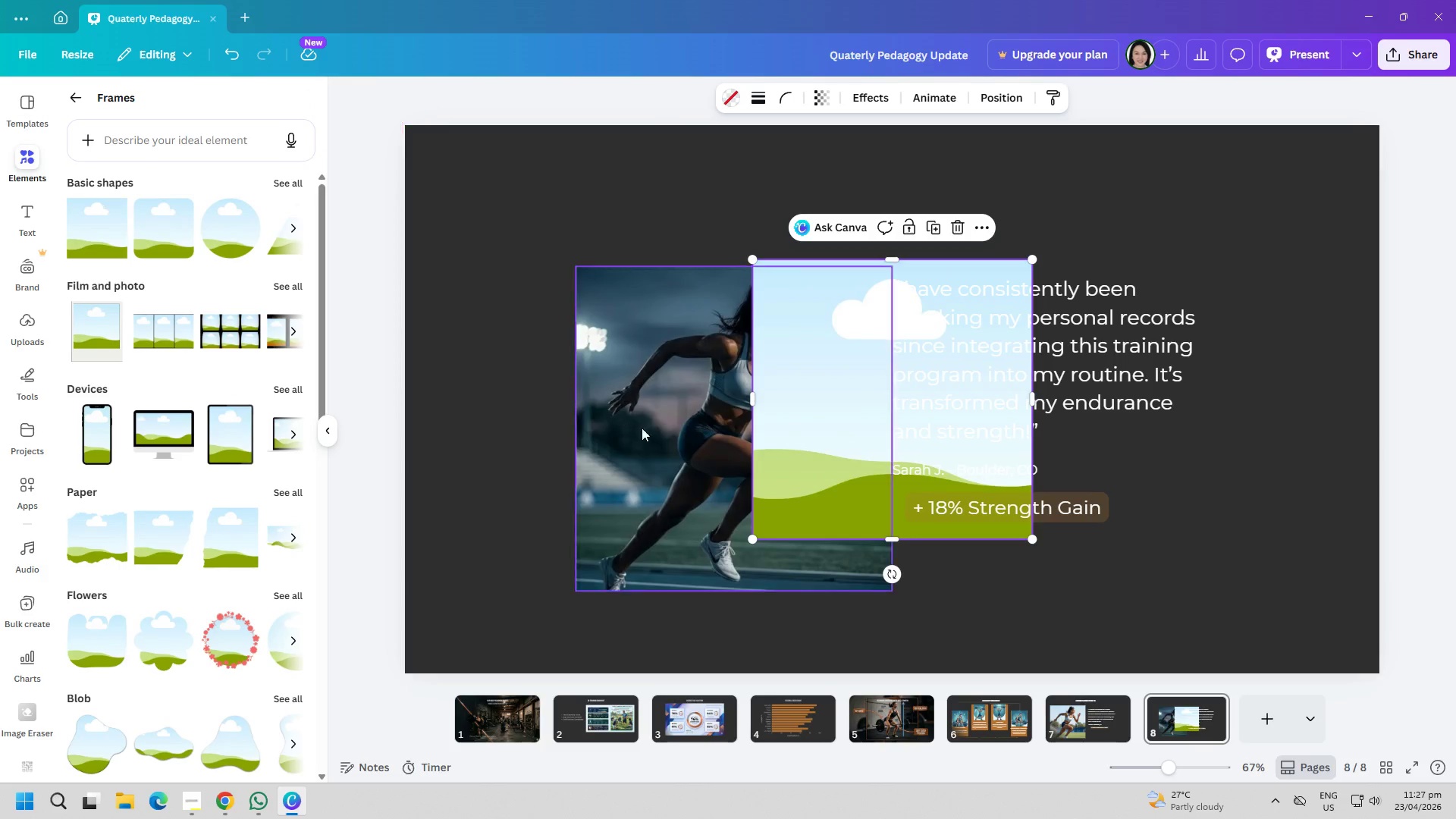 
left_click_drag(start_coordinate=[637, 440], to_coordinate=[771, 435])
 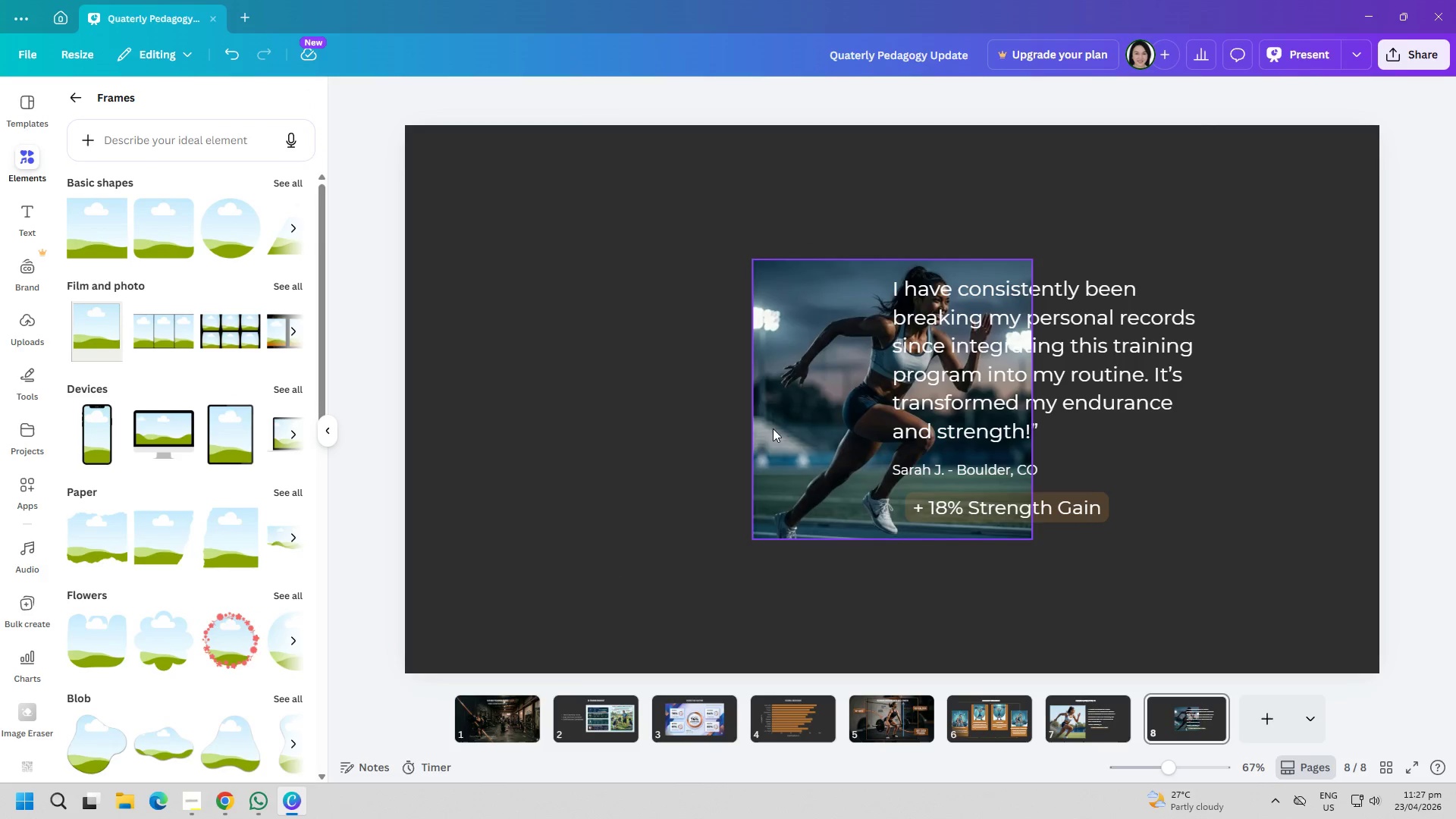 
left_click_drag(start_coordinate=[796, 430], to_coordinate=[577, 428])
 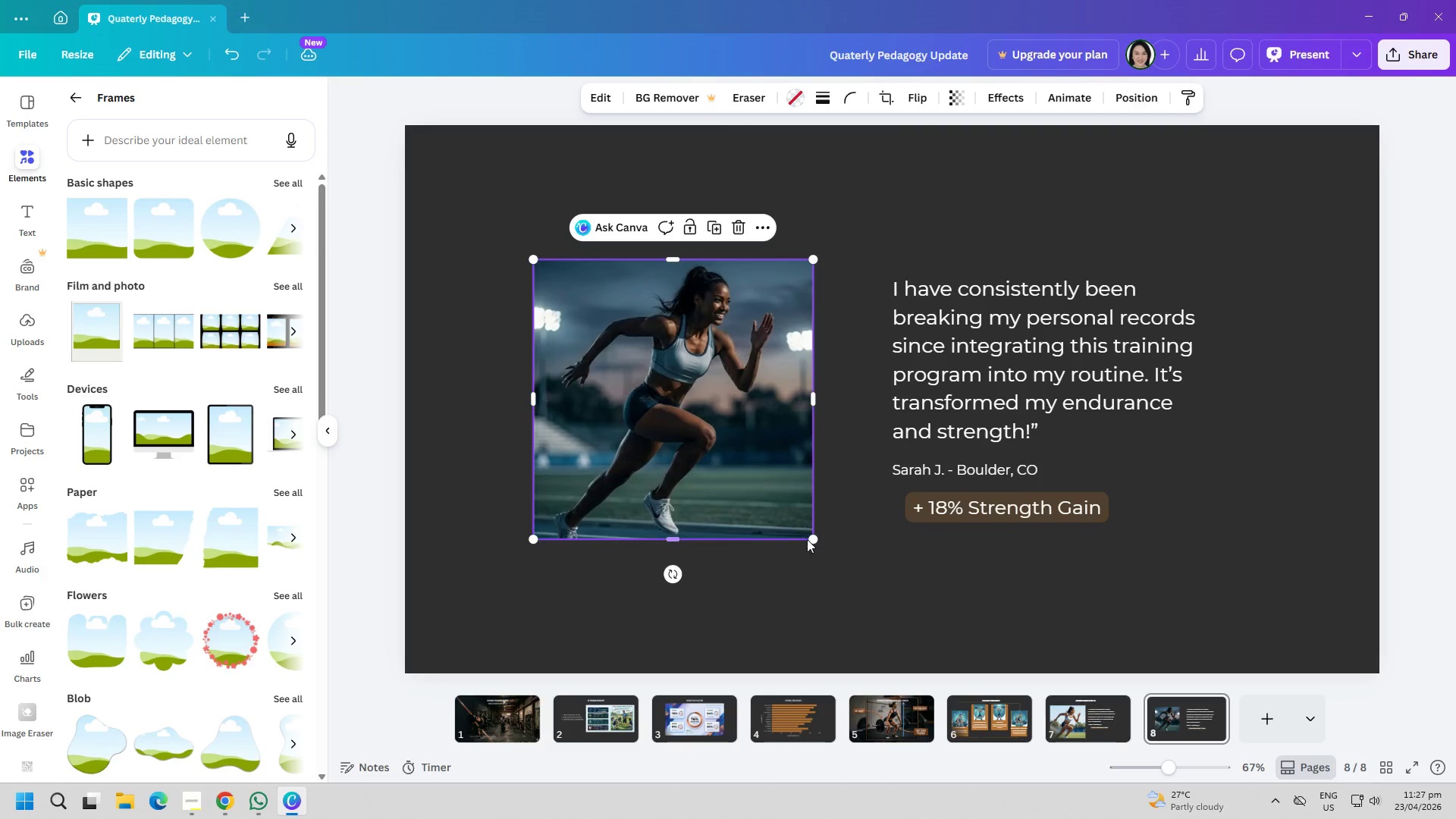 
left_click_drag(start_coordinate=[810, 539], to_coordinate=[896, 598])
 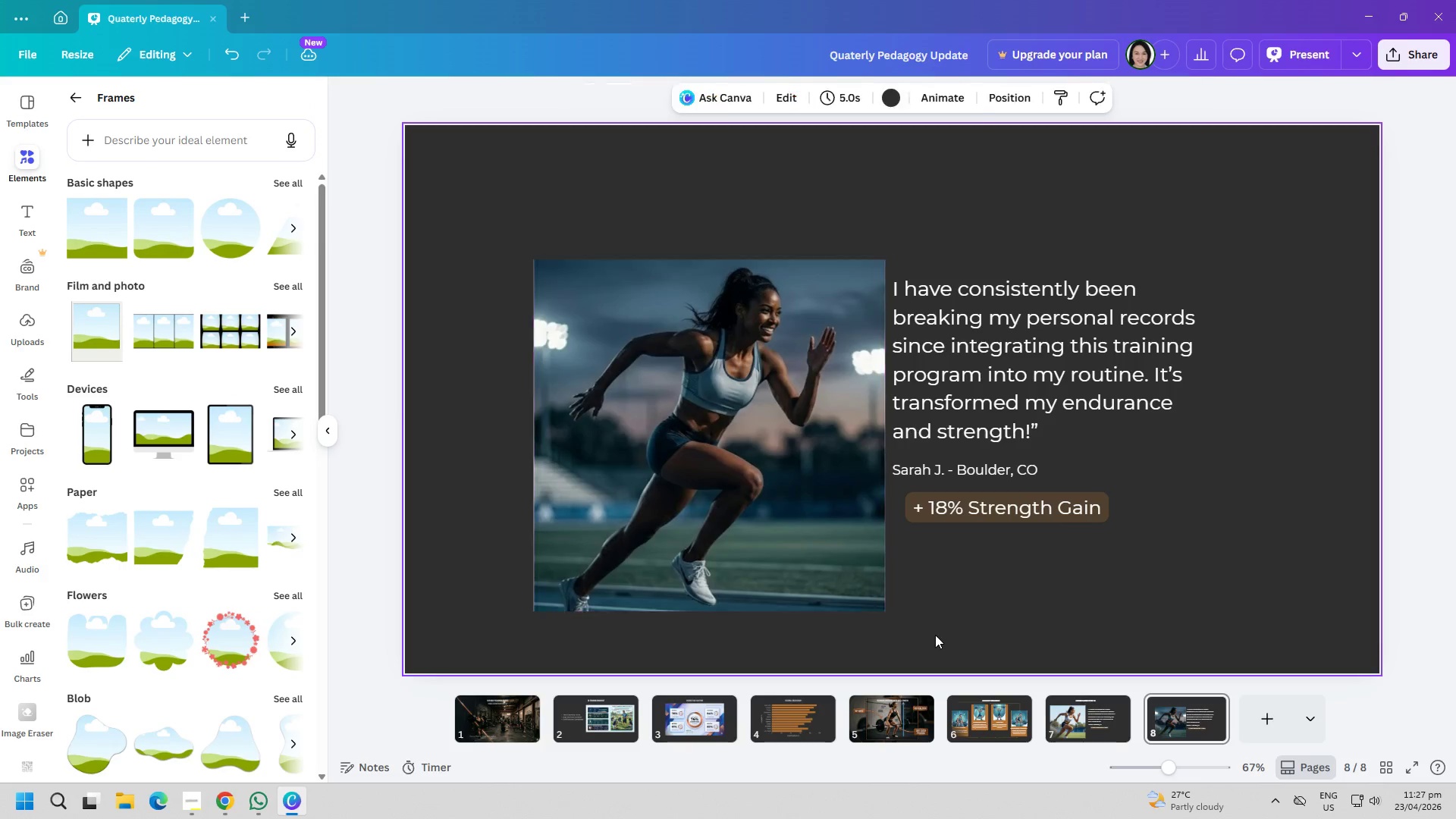 
left_click_drag(start_coordinate=[763, 551], to_coordinate=[767, 561])
 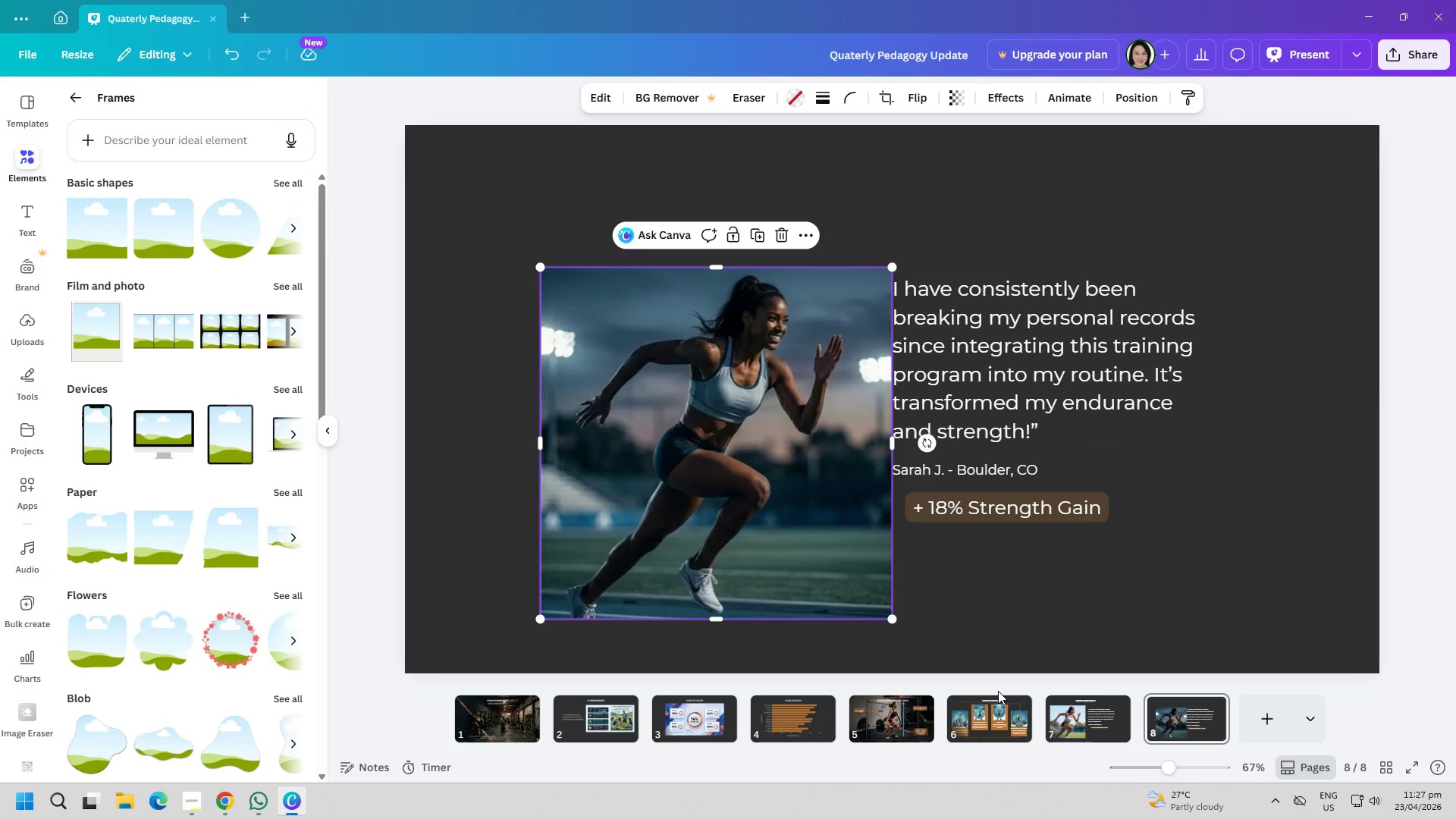 
left_click([1094, 730])
 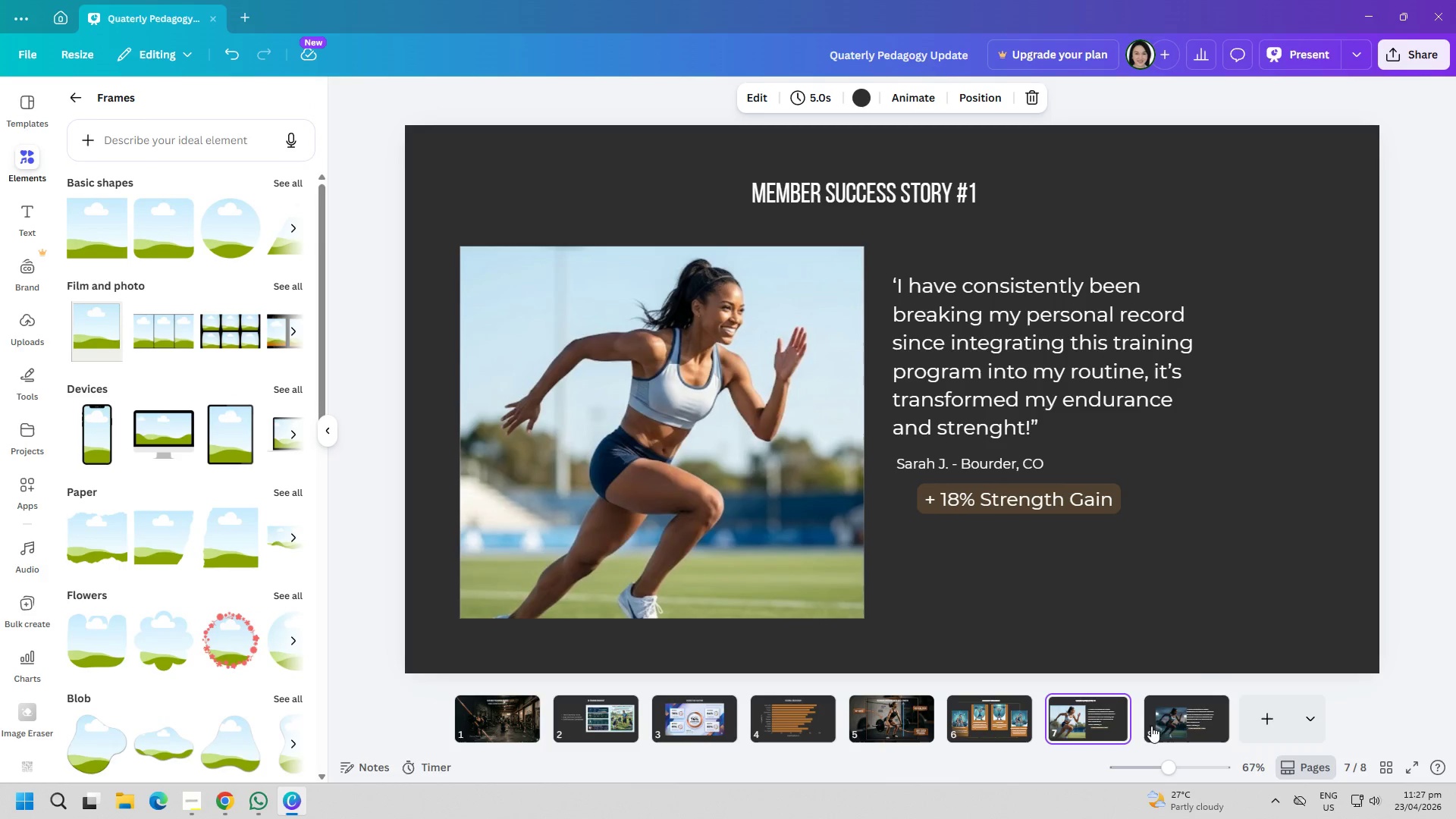 
left_click([1184, 726])
 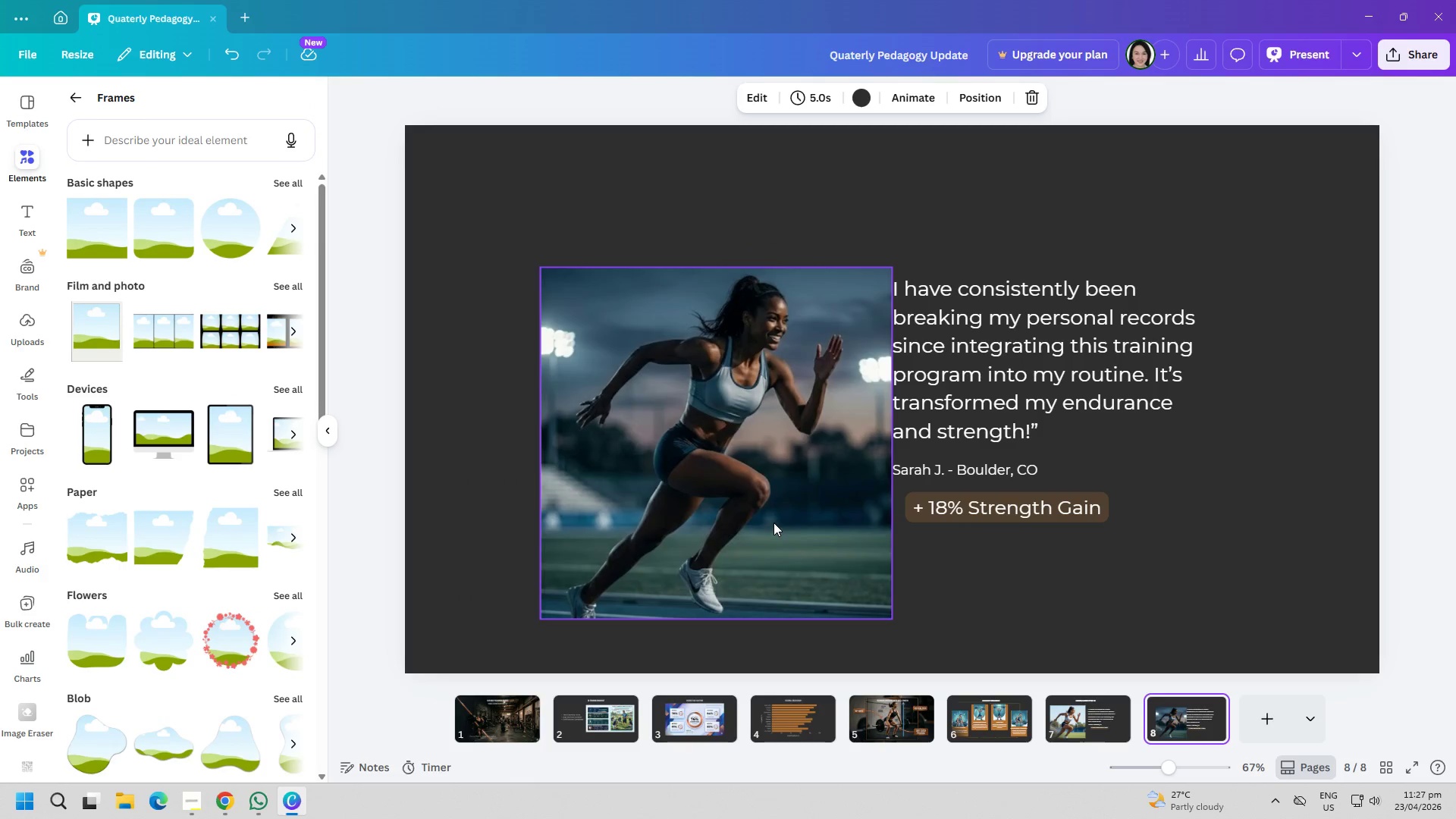 
left_click_drag(start_coordinate=[774, 522], to_coordinate=[710, 475])
 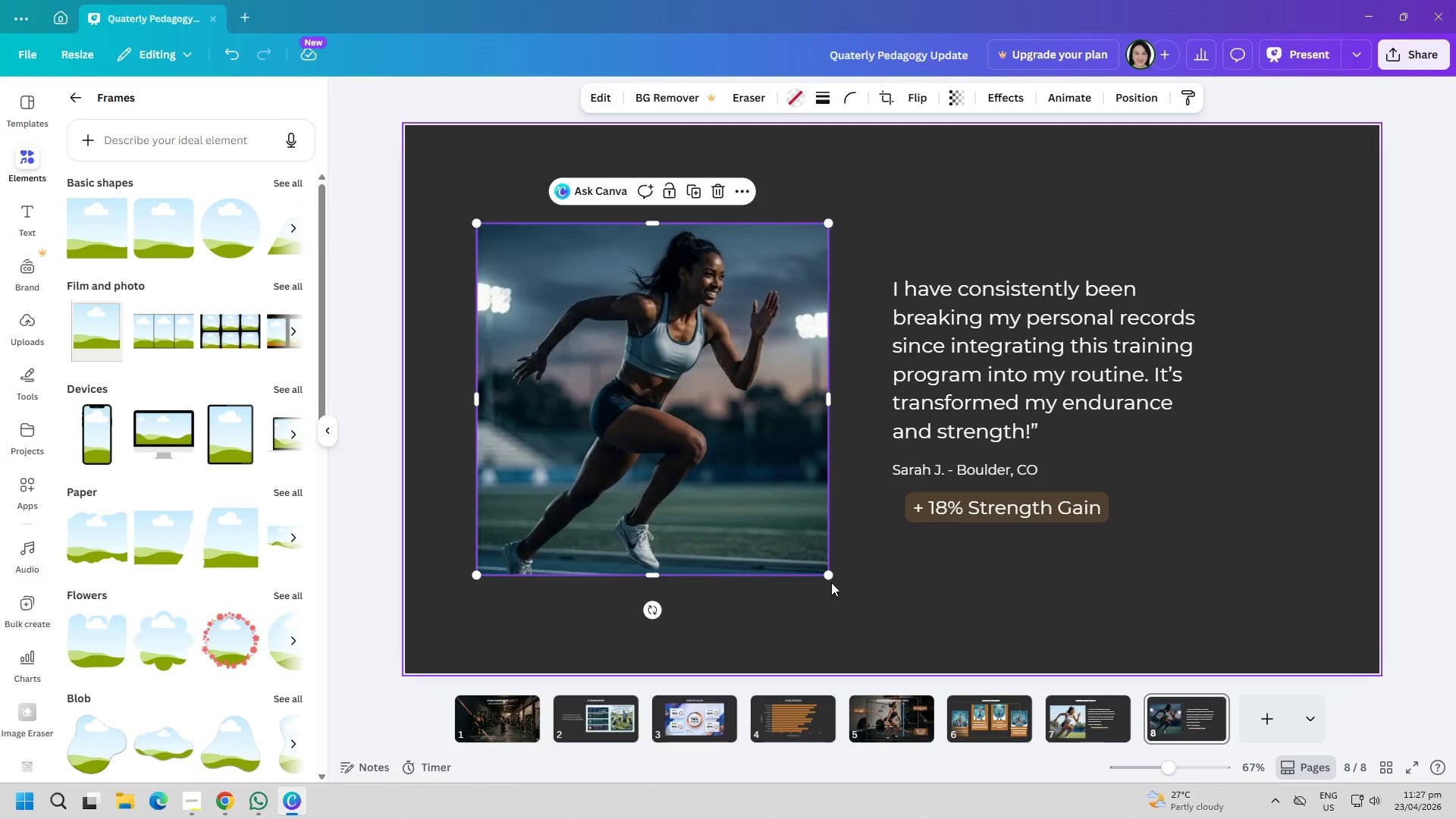 
left_click_drag(start_coordinate=[828, 577], to_coordinate=[901, 592])
 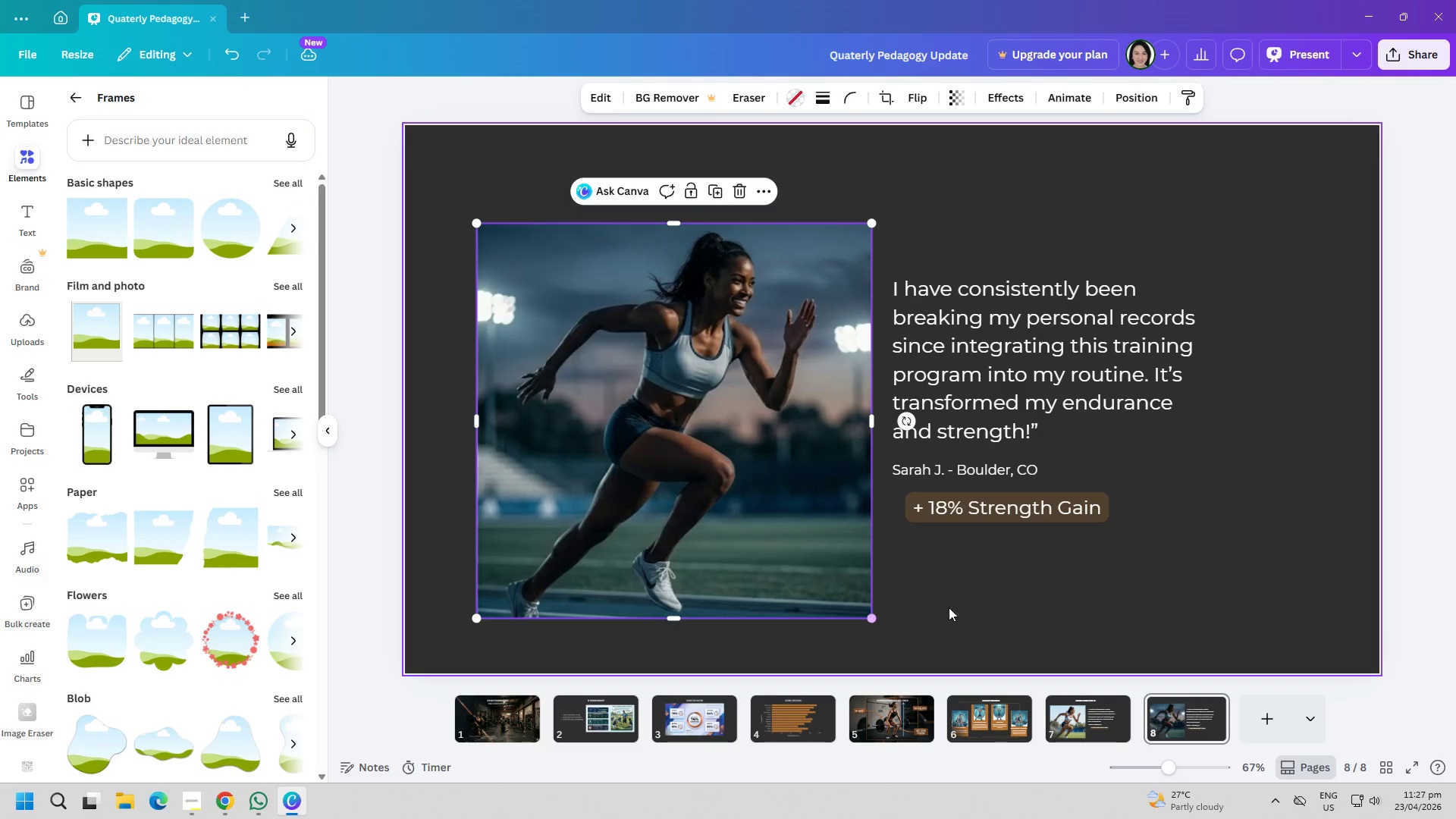 
left_click([962, 610])
 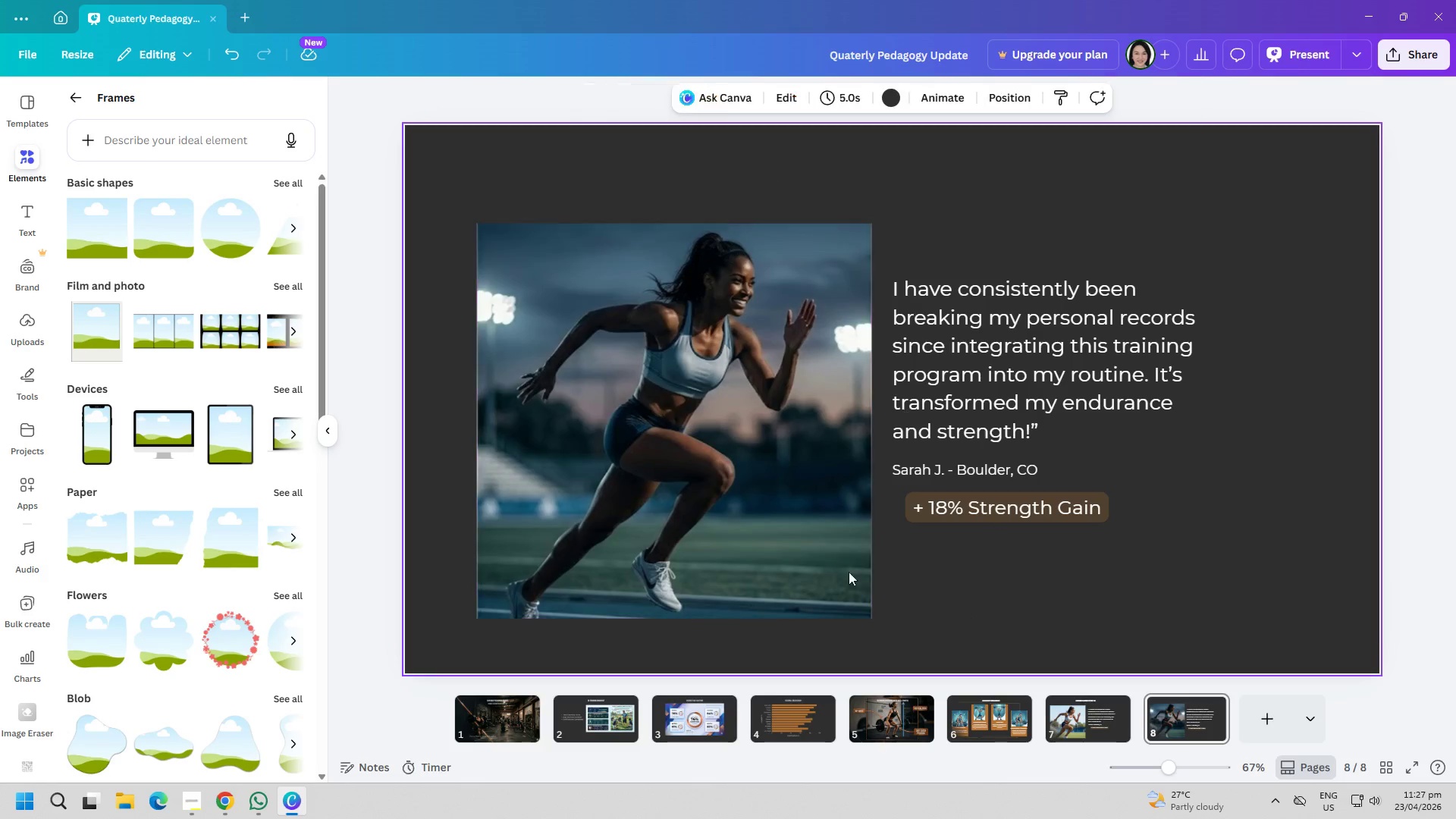 
left_click_drag(start_coordinate=[753, 539], to_coordinate=[756, 544])
 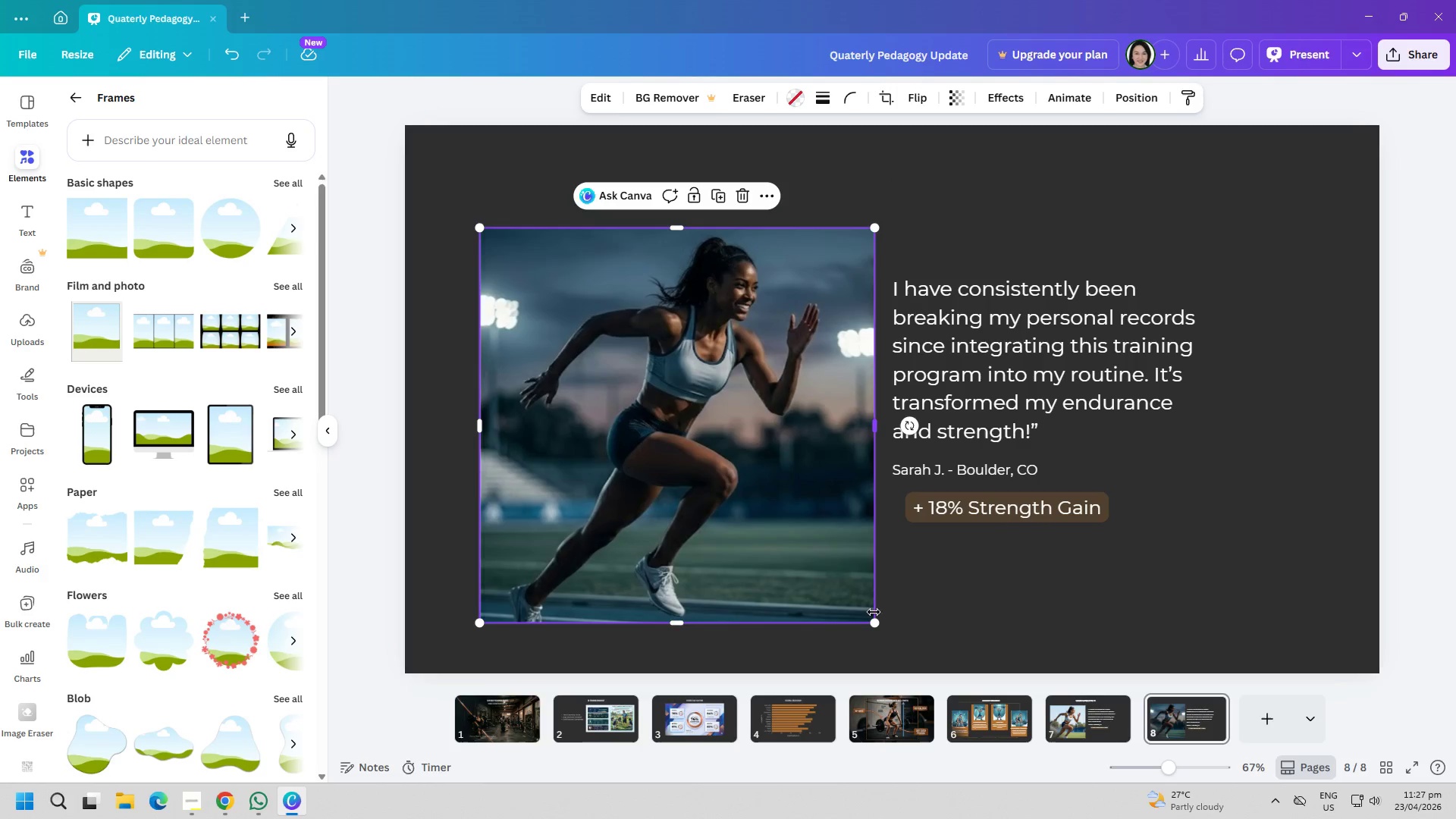 
left_click([1008, 607])
 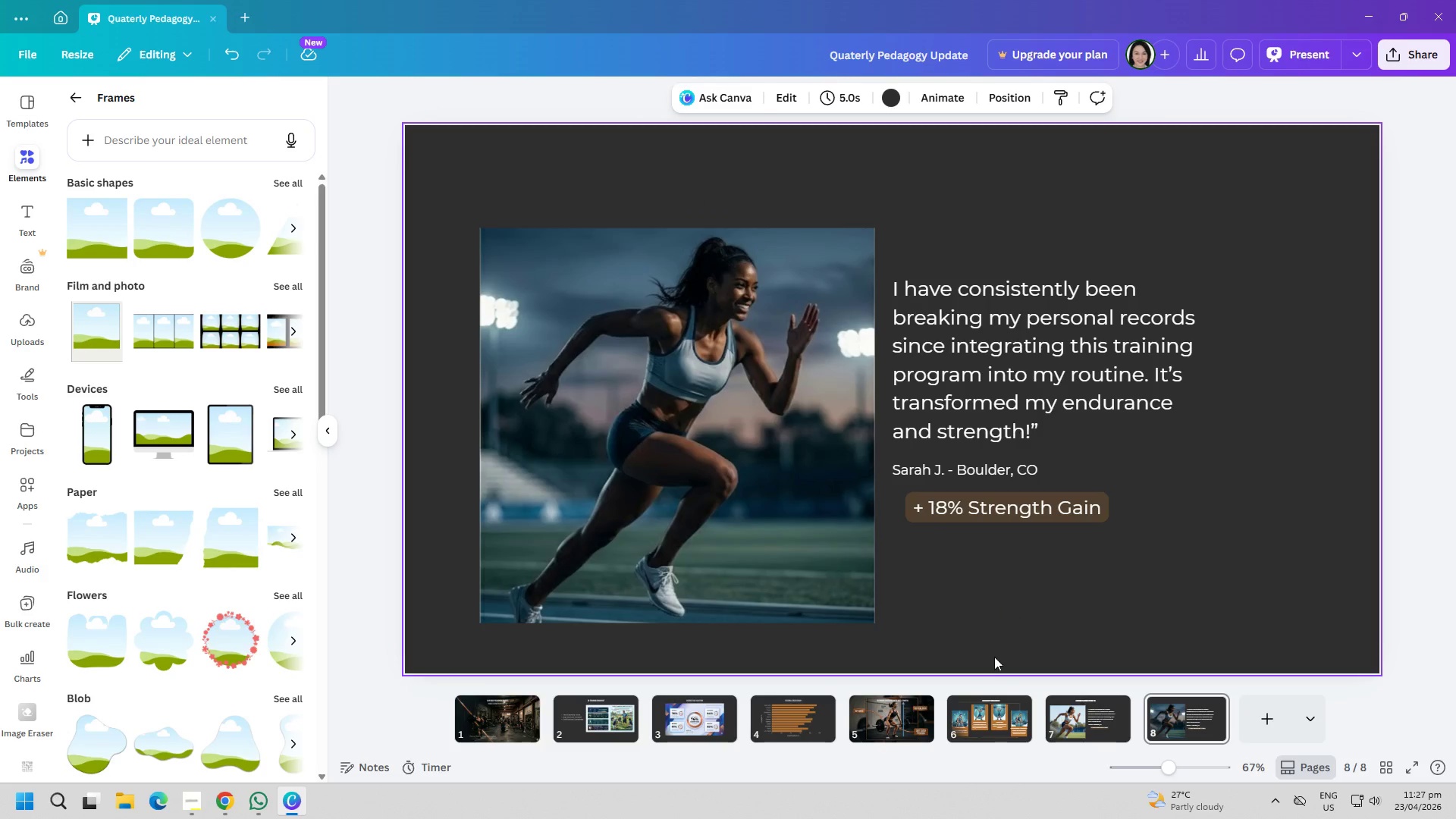 
left_click([1076, 728])
 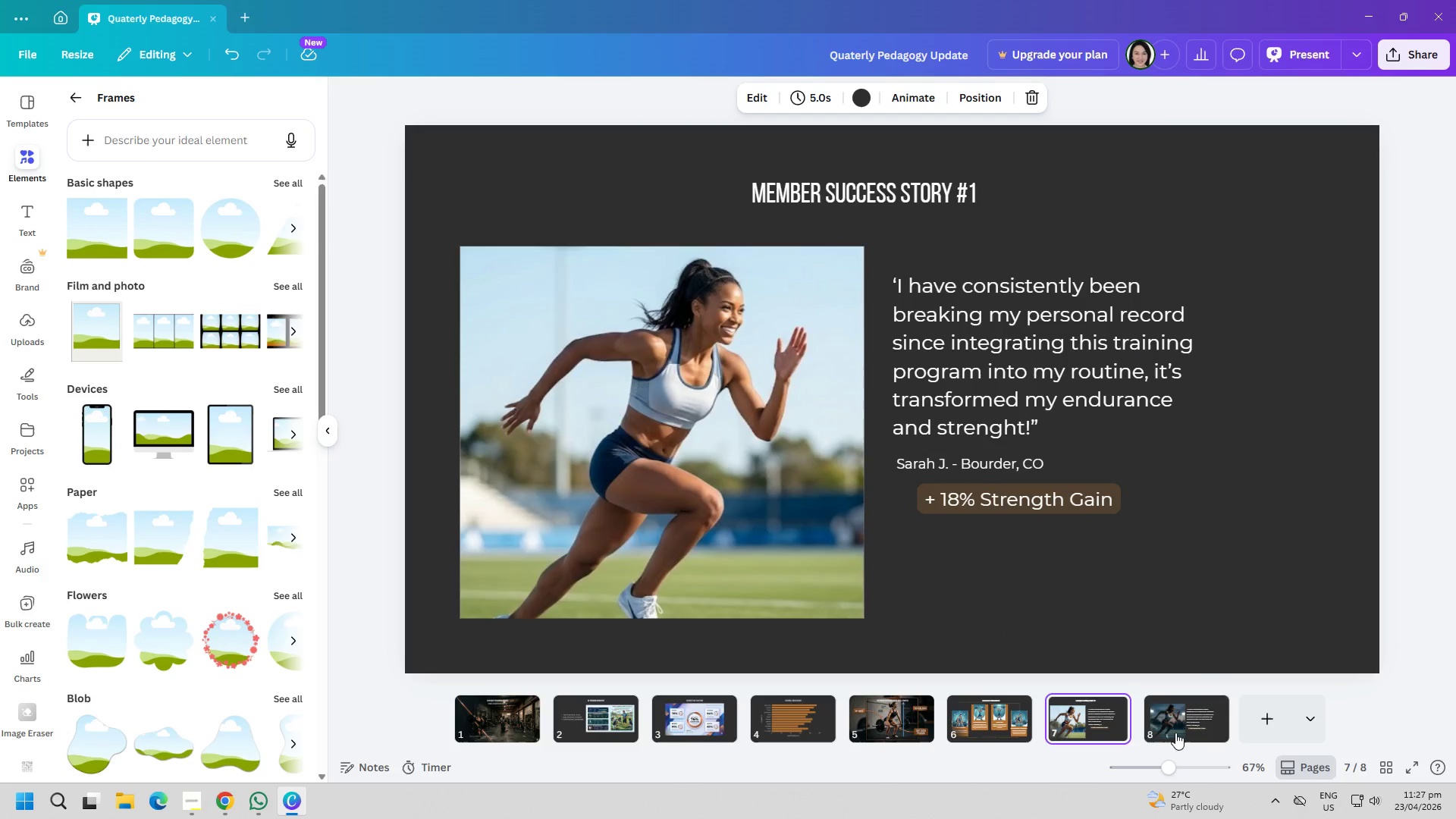 
double_click([1037, 714])
 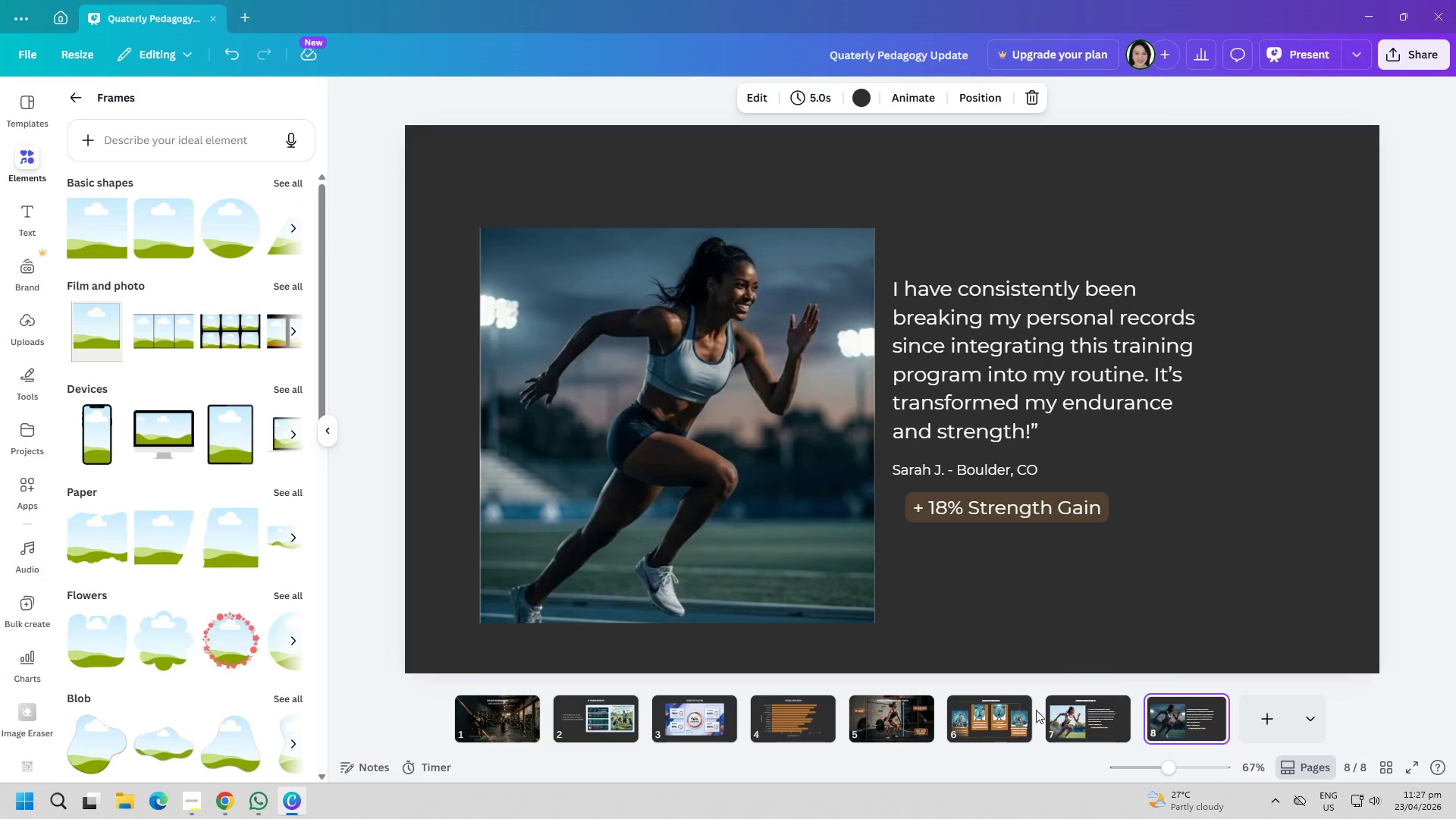 
left_click([1072, 720])
 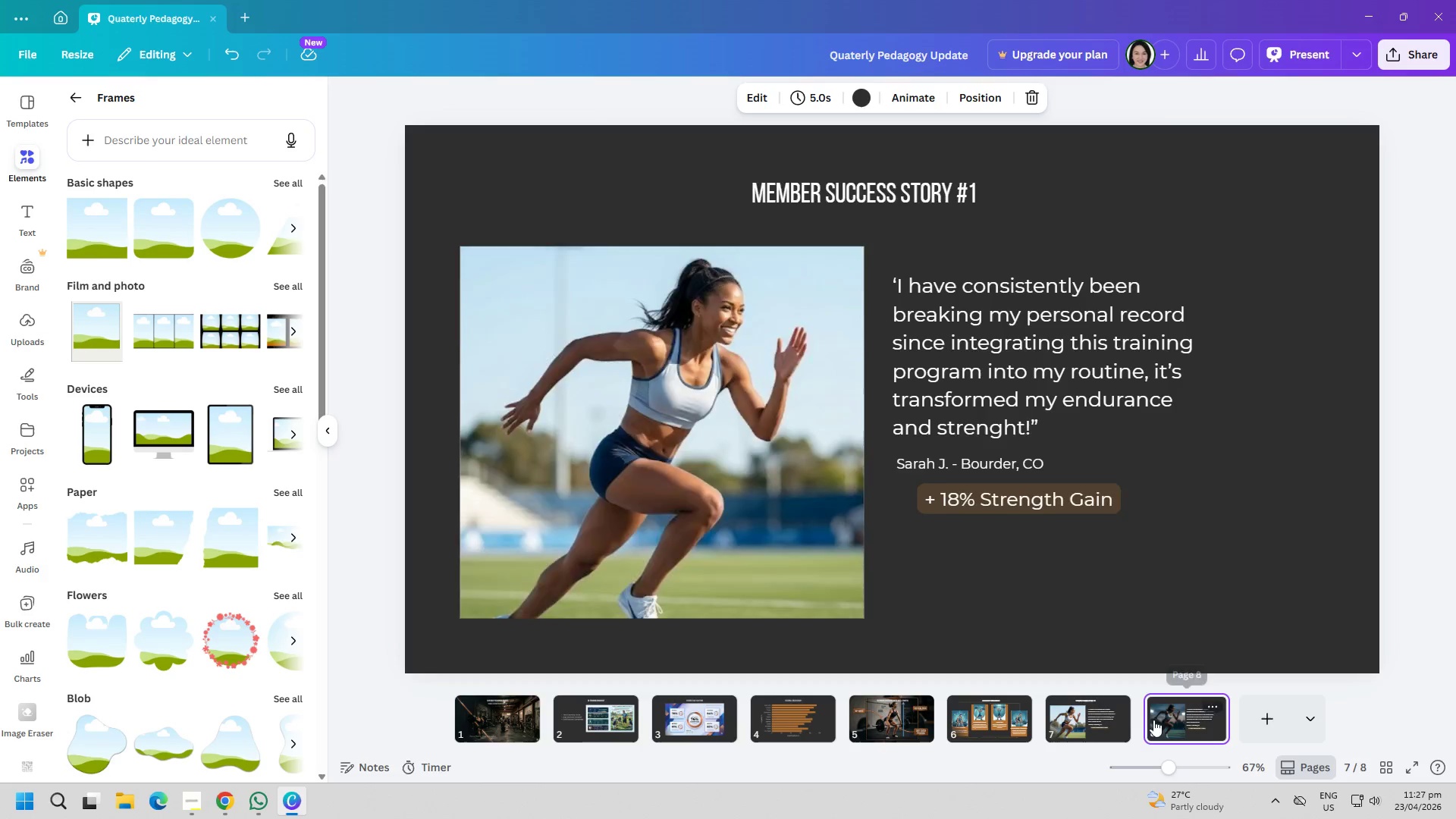 
double_click([1067, 721])
 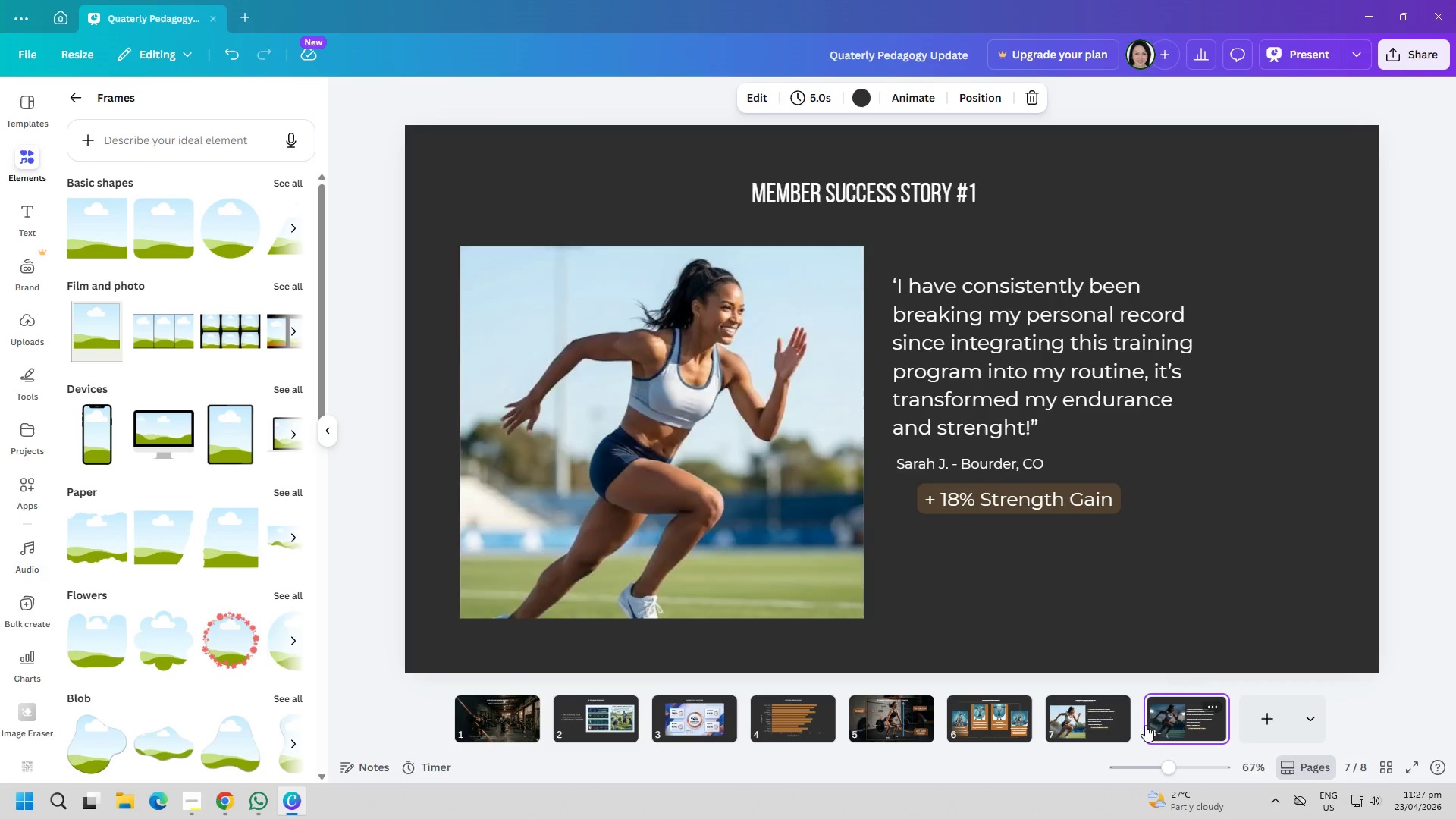 
triple_click([1074, 719])
 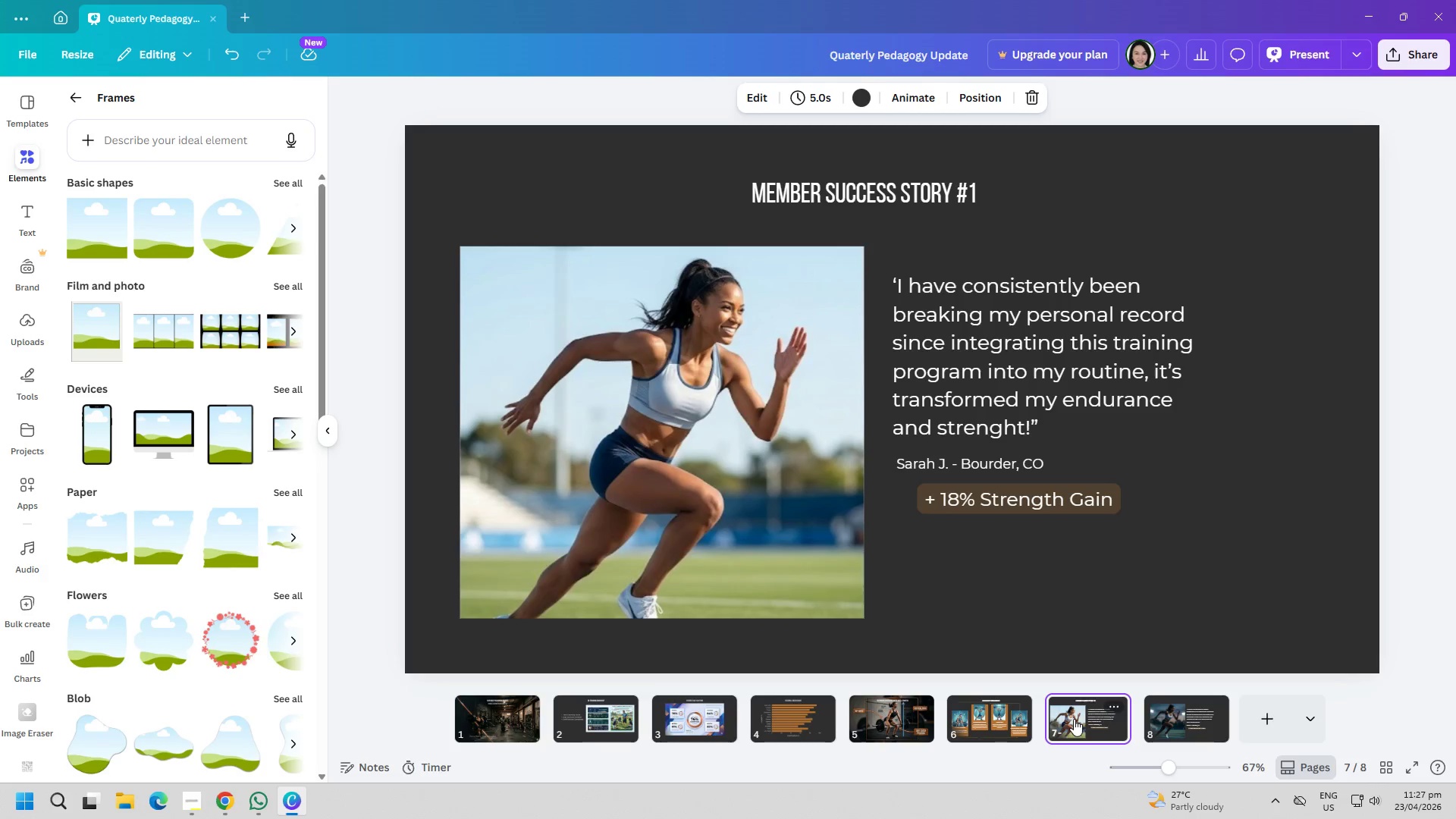 
key(Alt+AltLeft)
 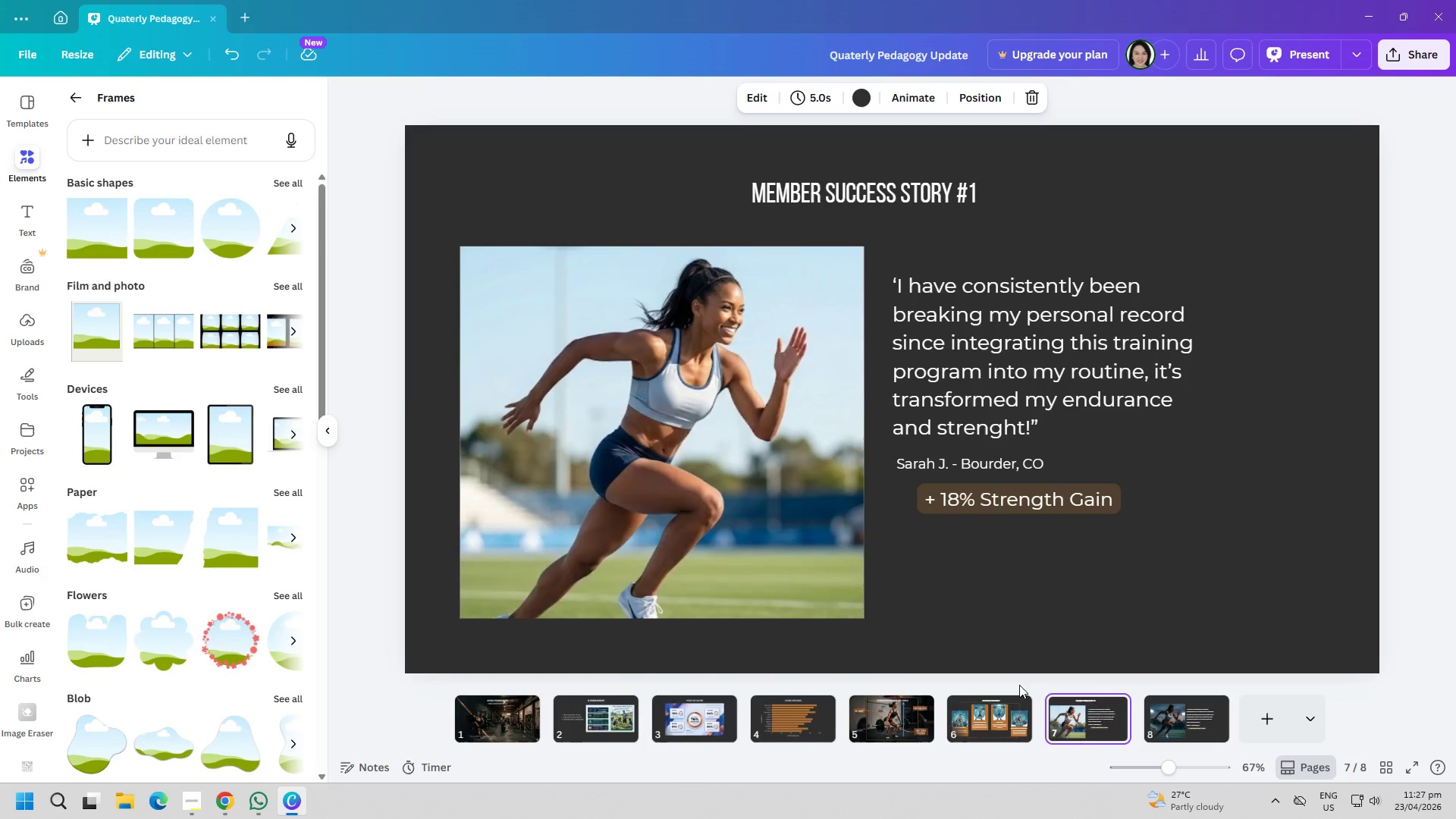 
key(Alt+Tab)
 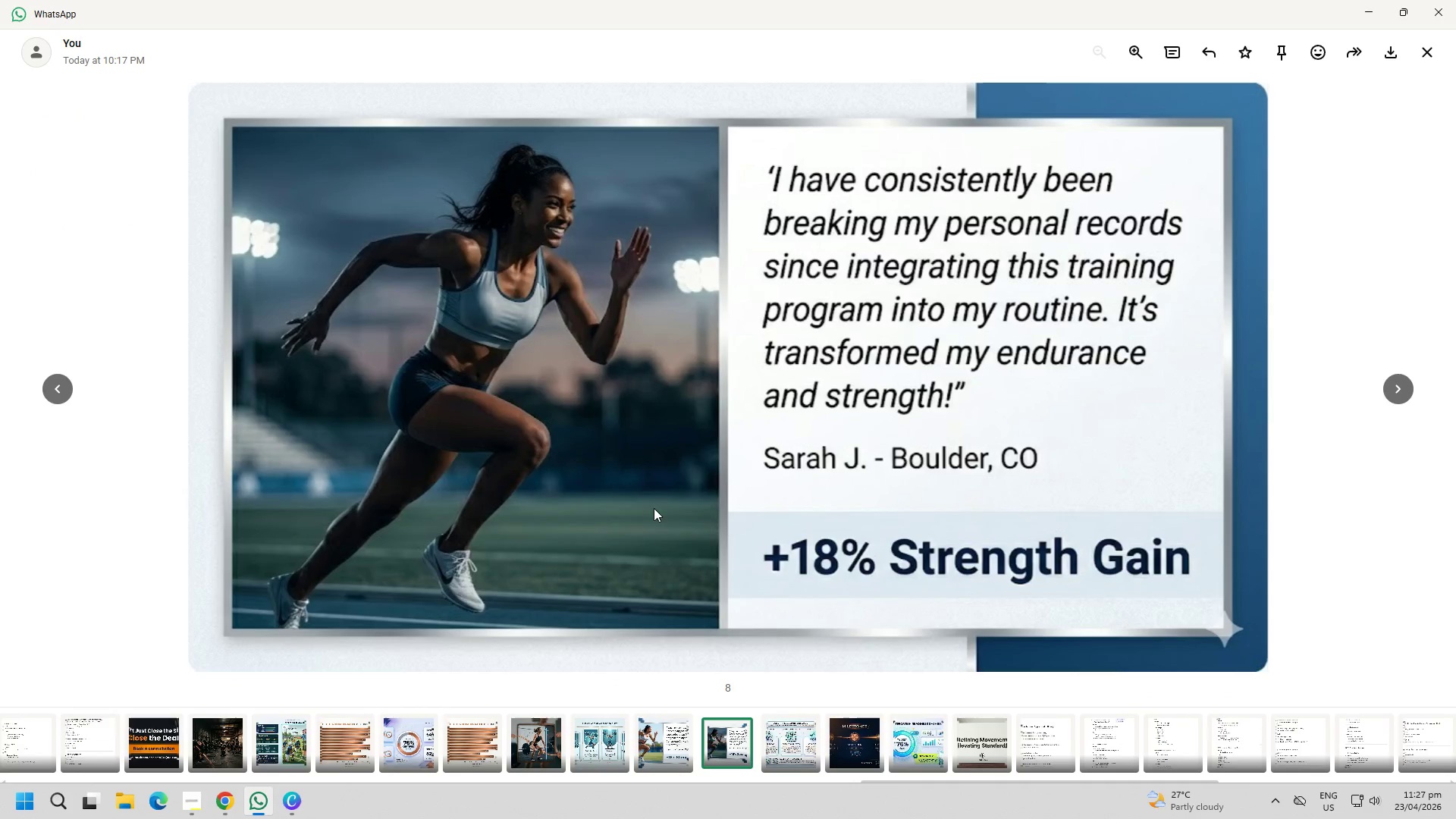 
key(ArrowLeft)
 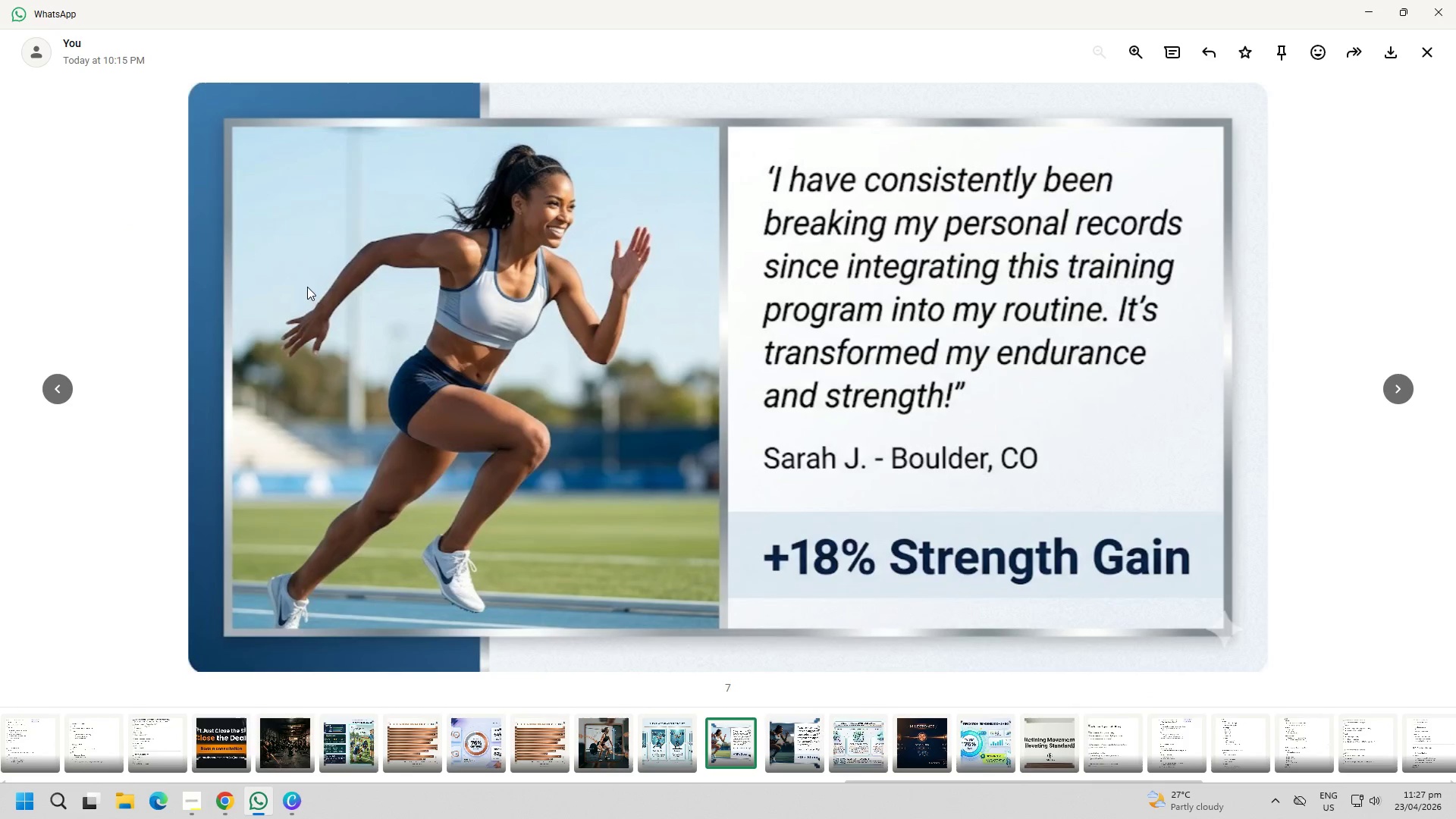 
key(PageDown)
 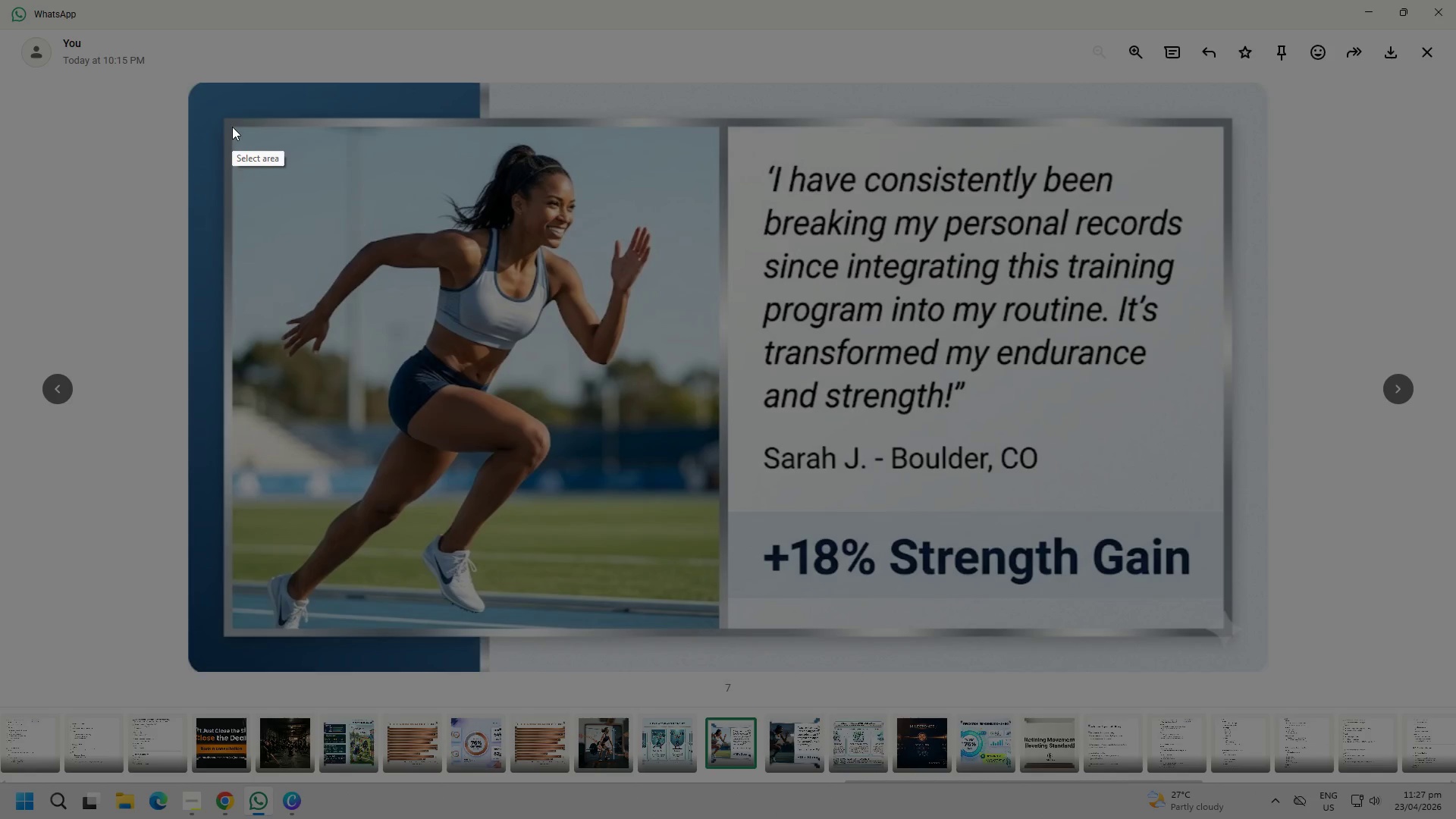 
left_click_drag(start_coordinate=[232, 127], to_coordinate=[719, 631])
 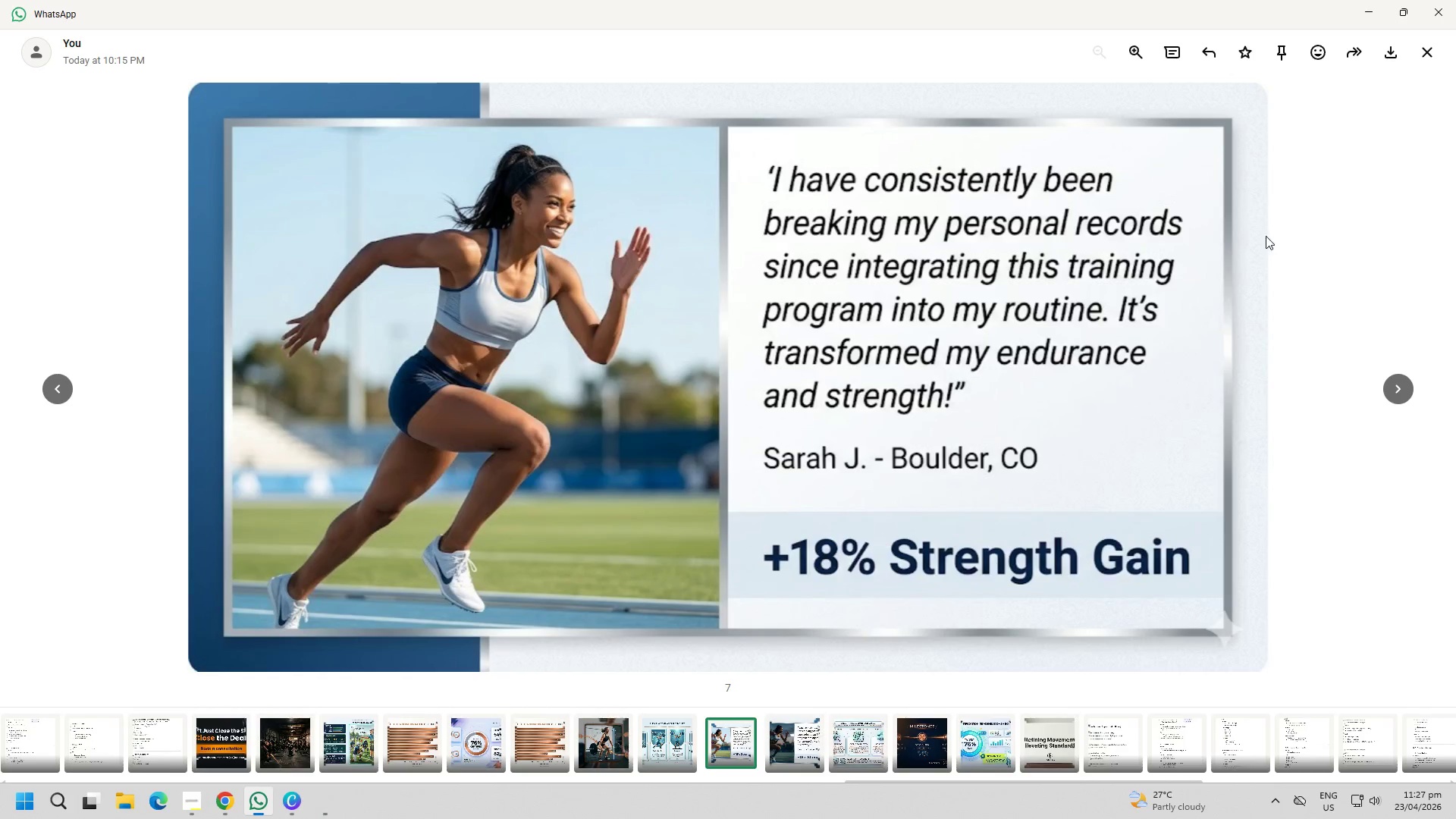 
key(Control+C)
 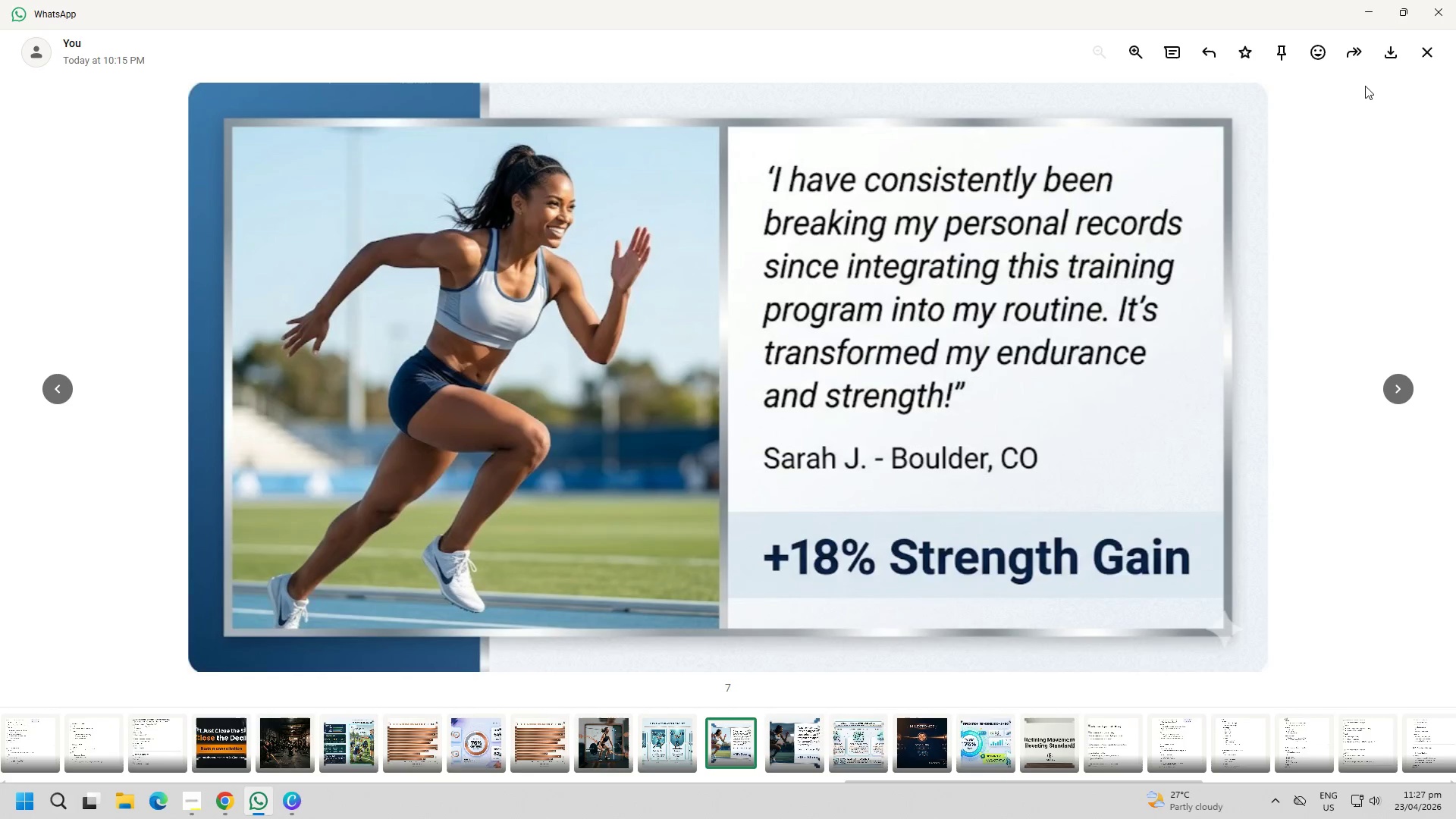 
left_click([1384, 17])
 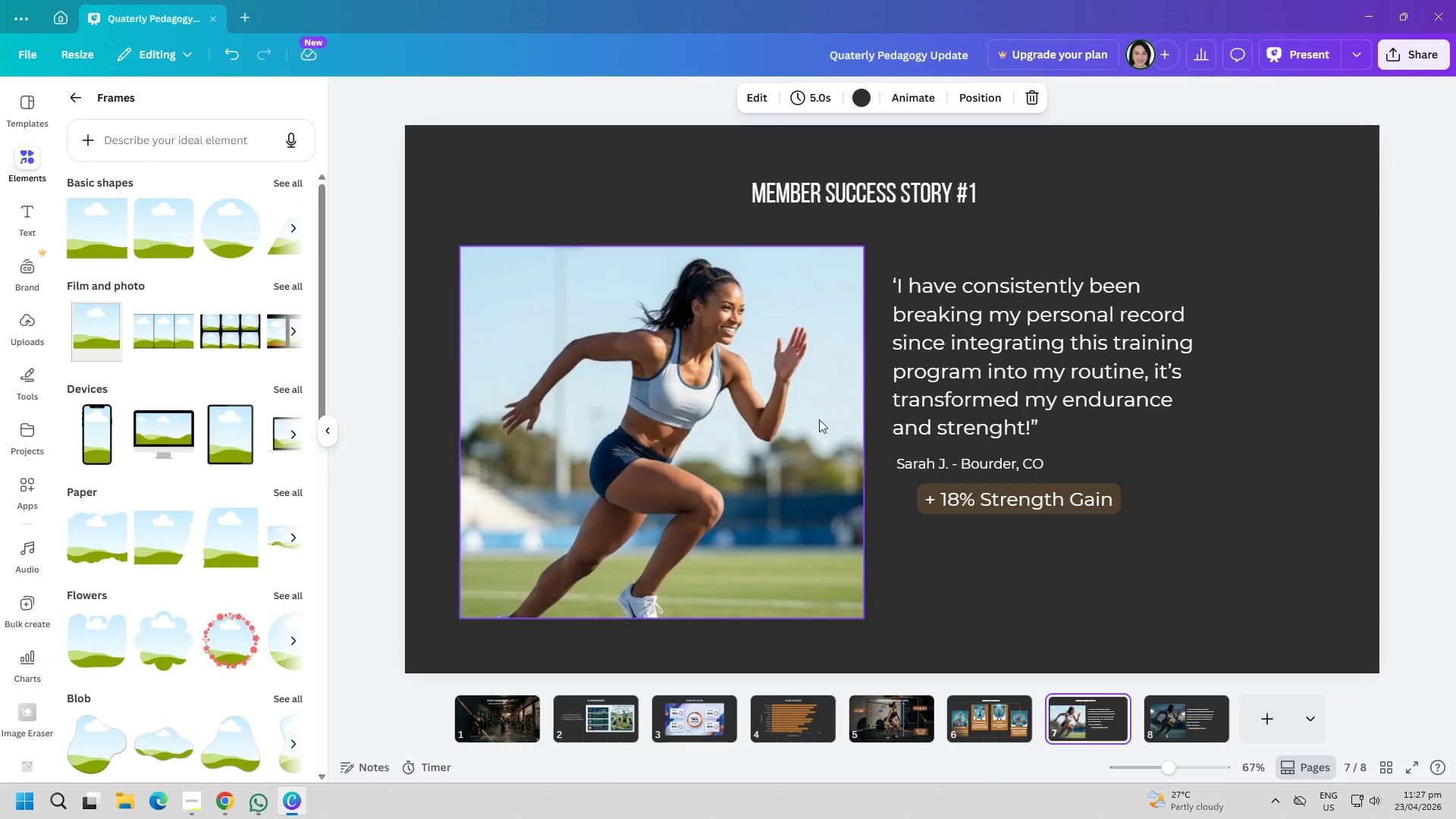 
left_click([733, 440])
 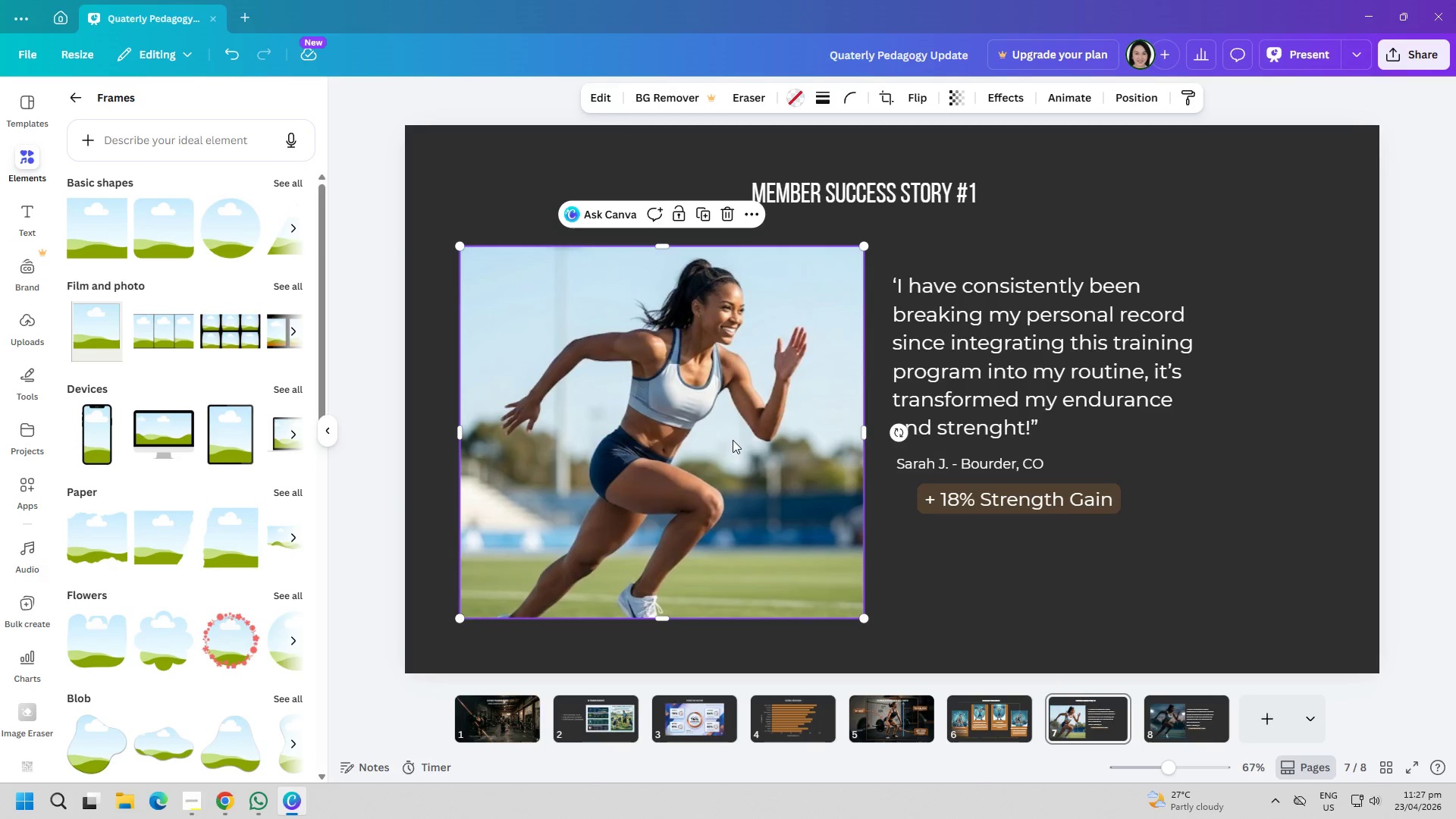 
key(Delete)
 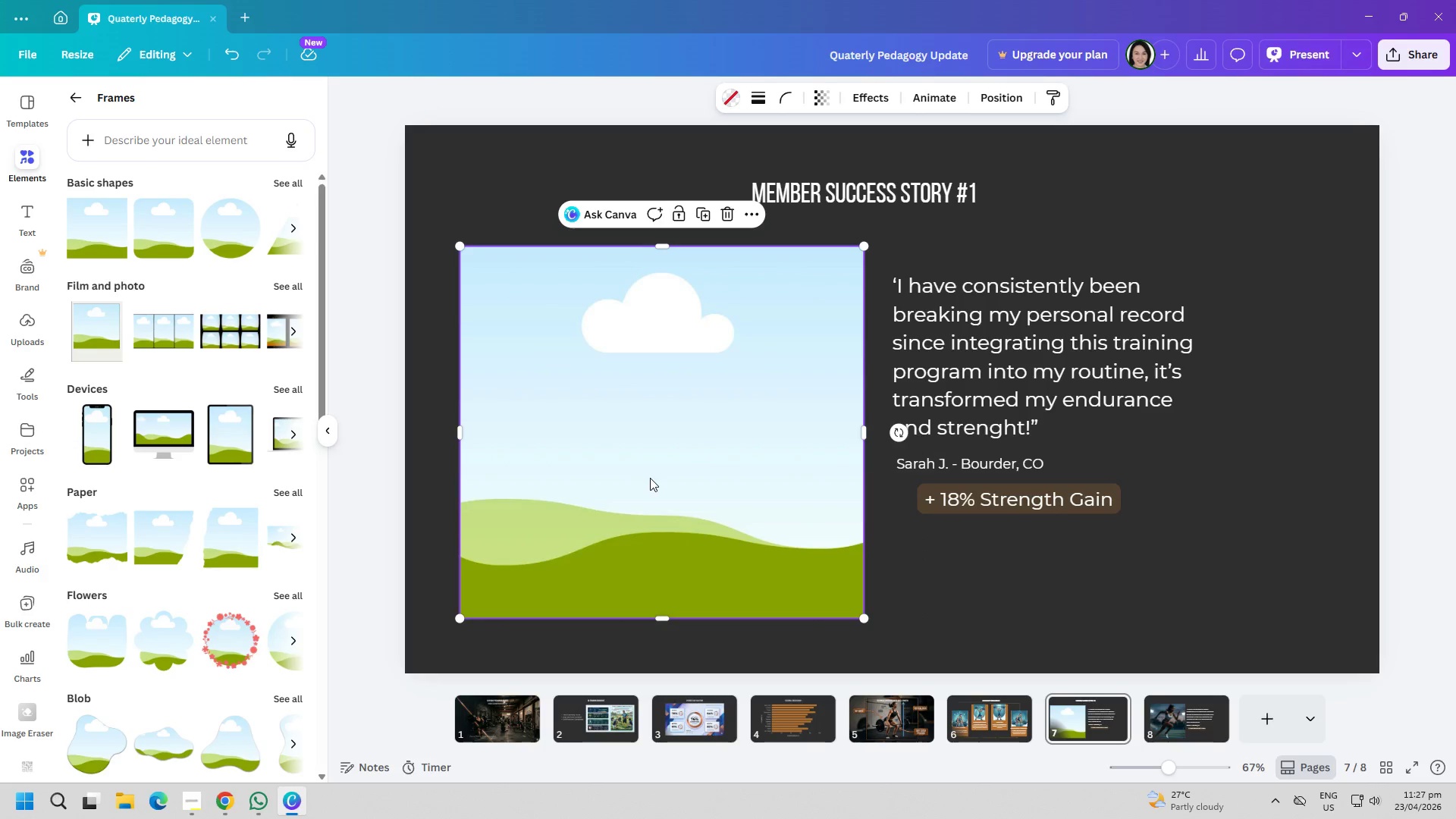 
left_click([650, 478])
 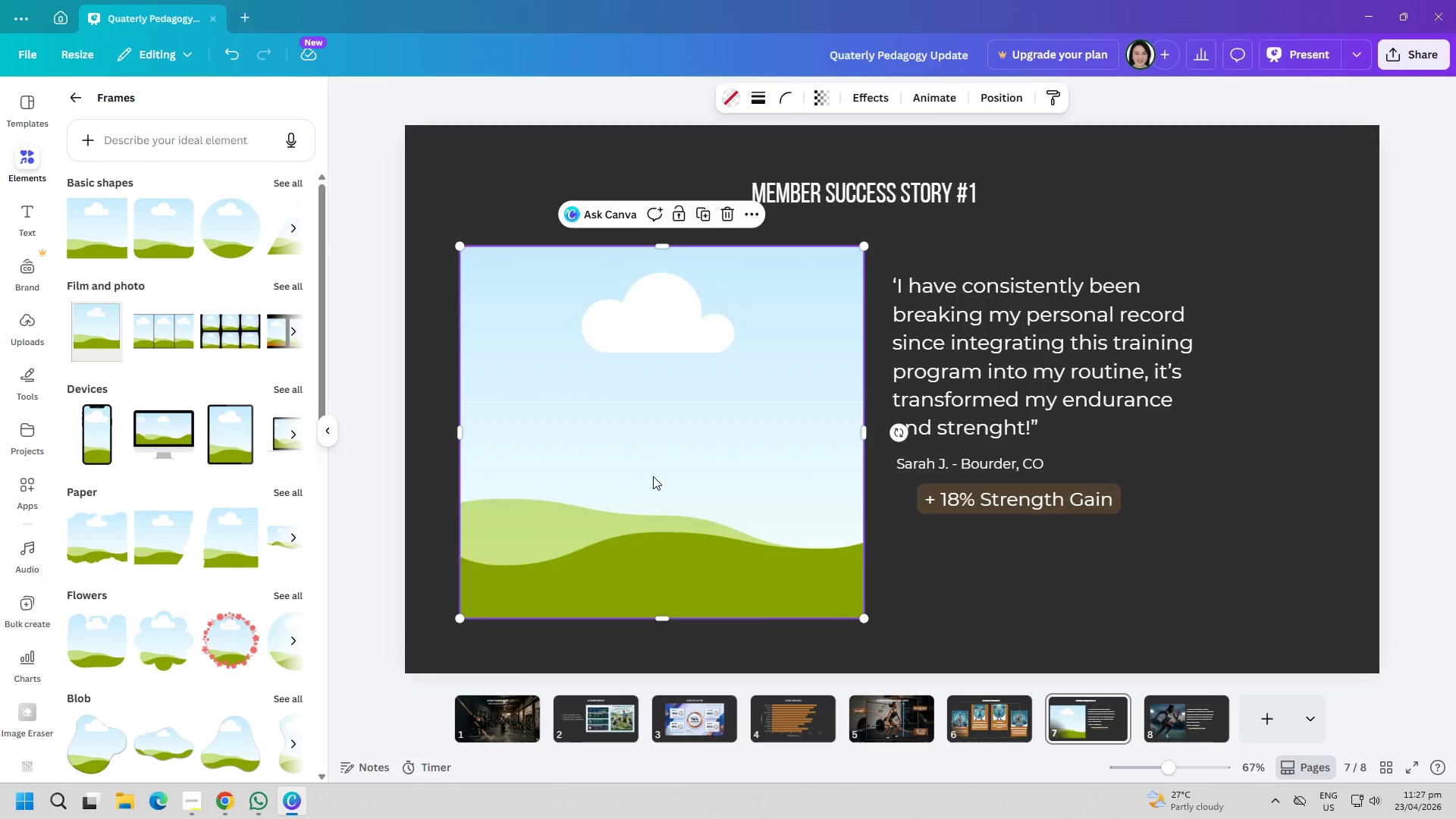 
key(Delete)
 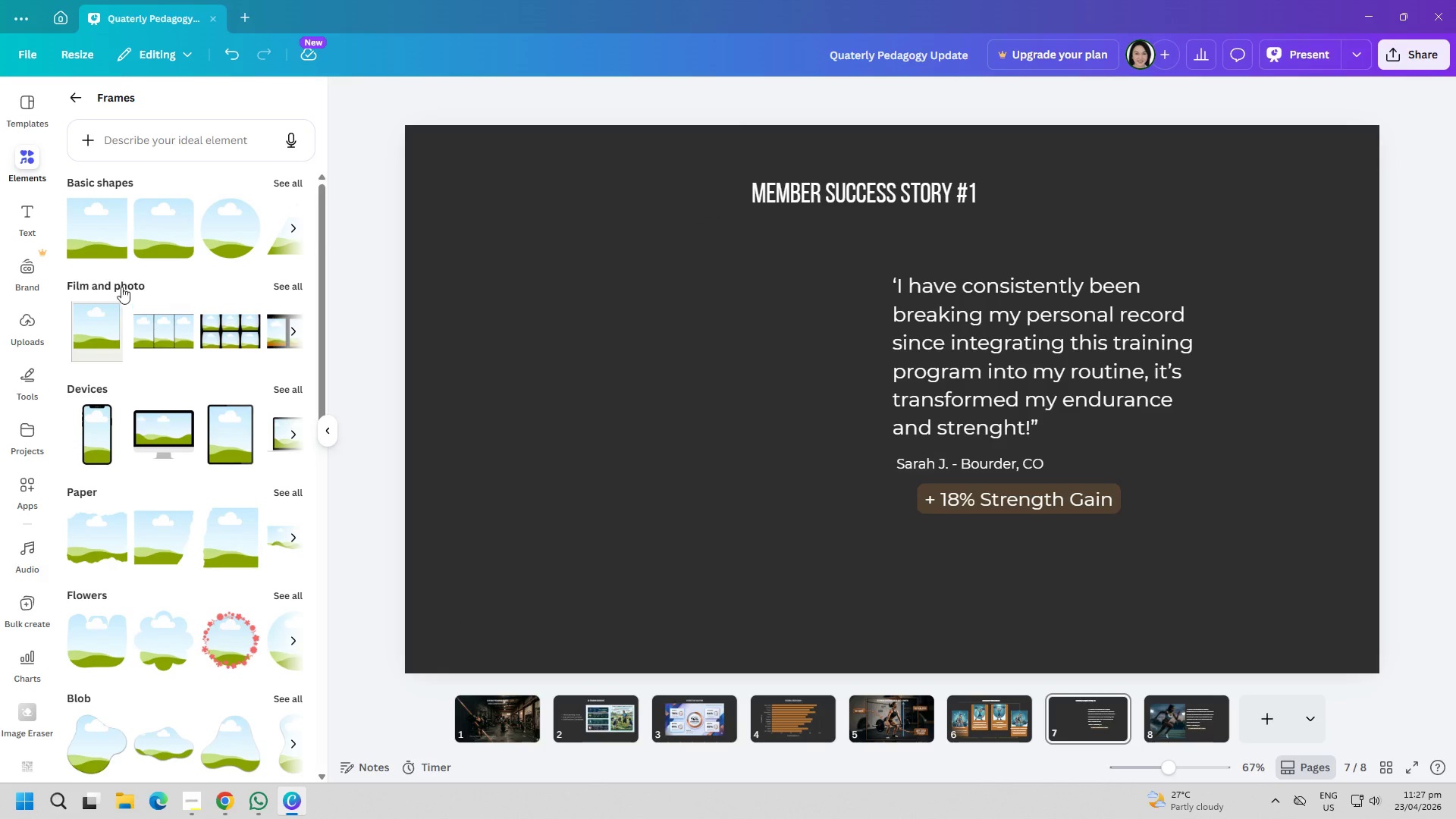 
left_click([96, 239])
 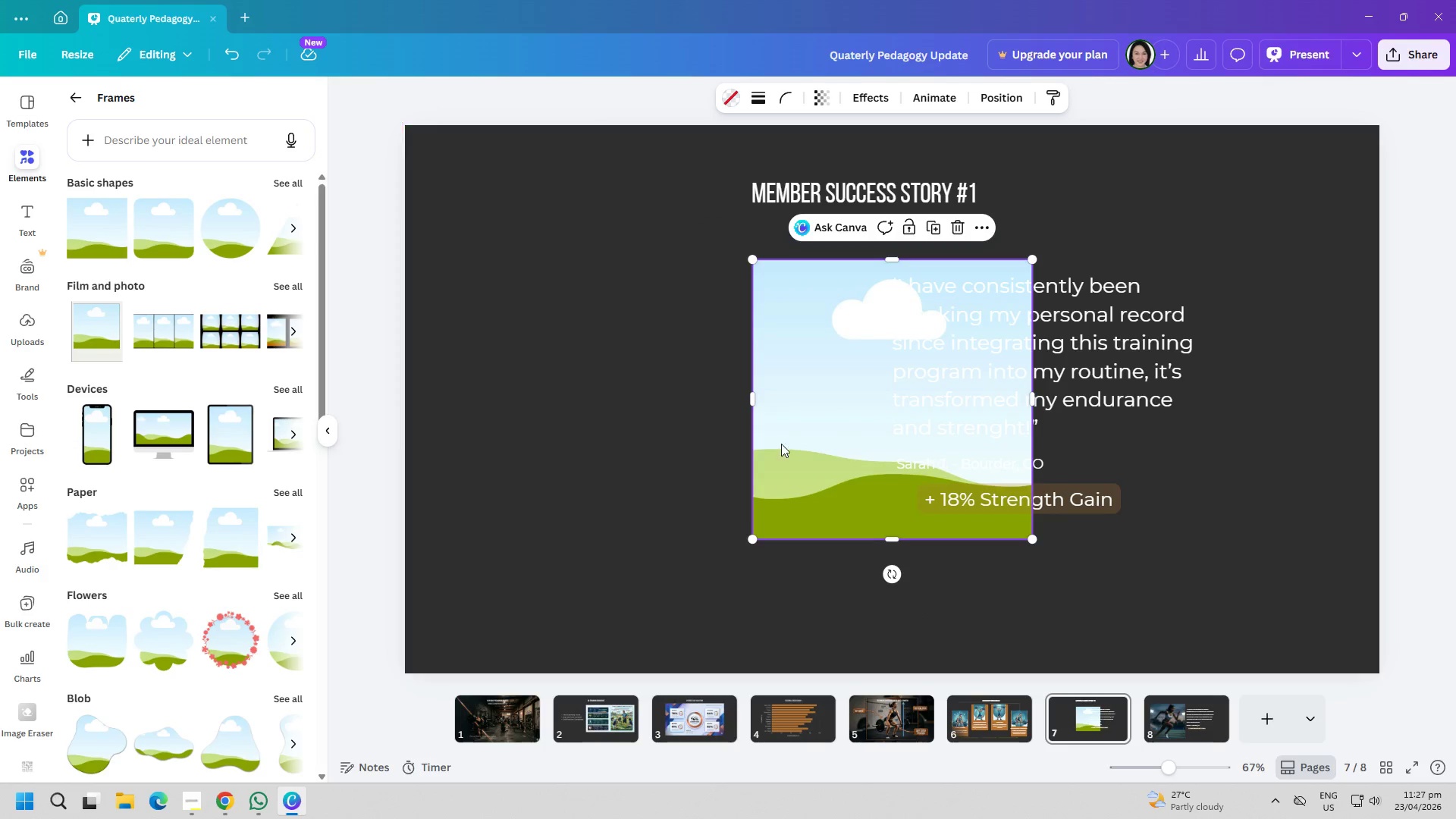 
left_click_drag(start_coordinate=[812, 445], to_coordinate=[528, 463])
 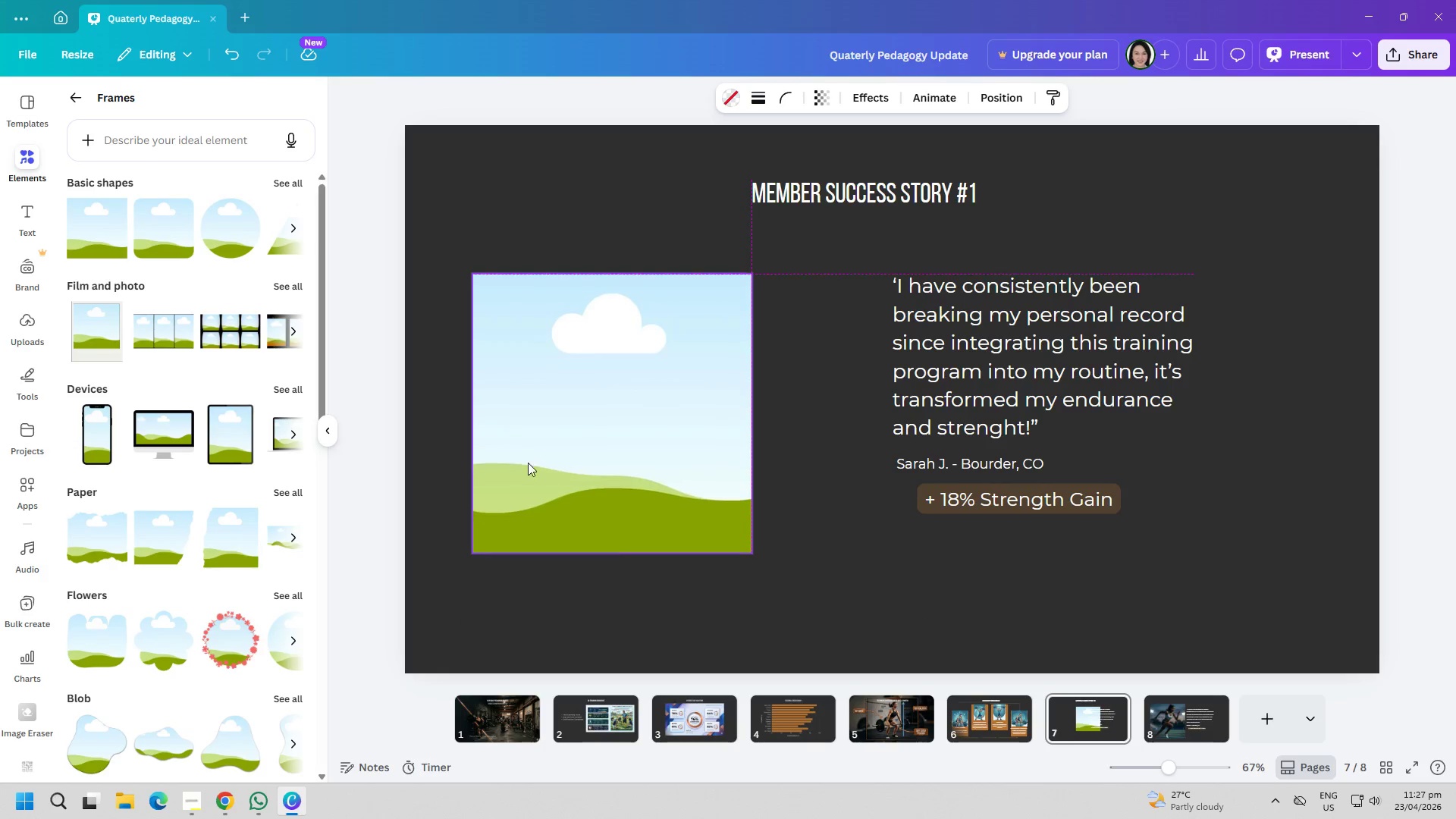 
key(Control+ControlLeft)
 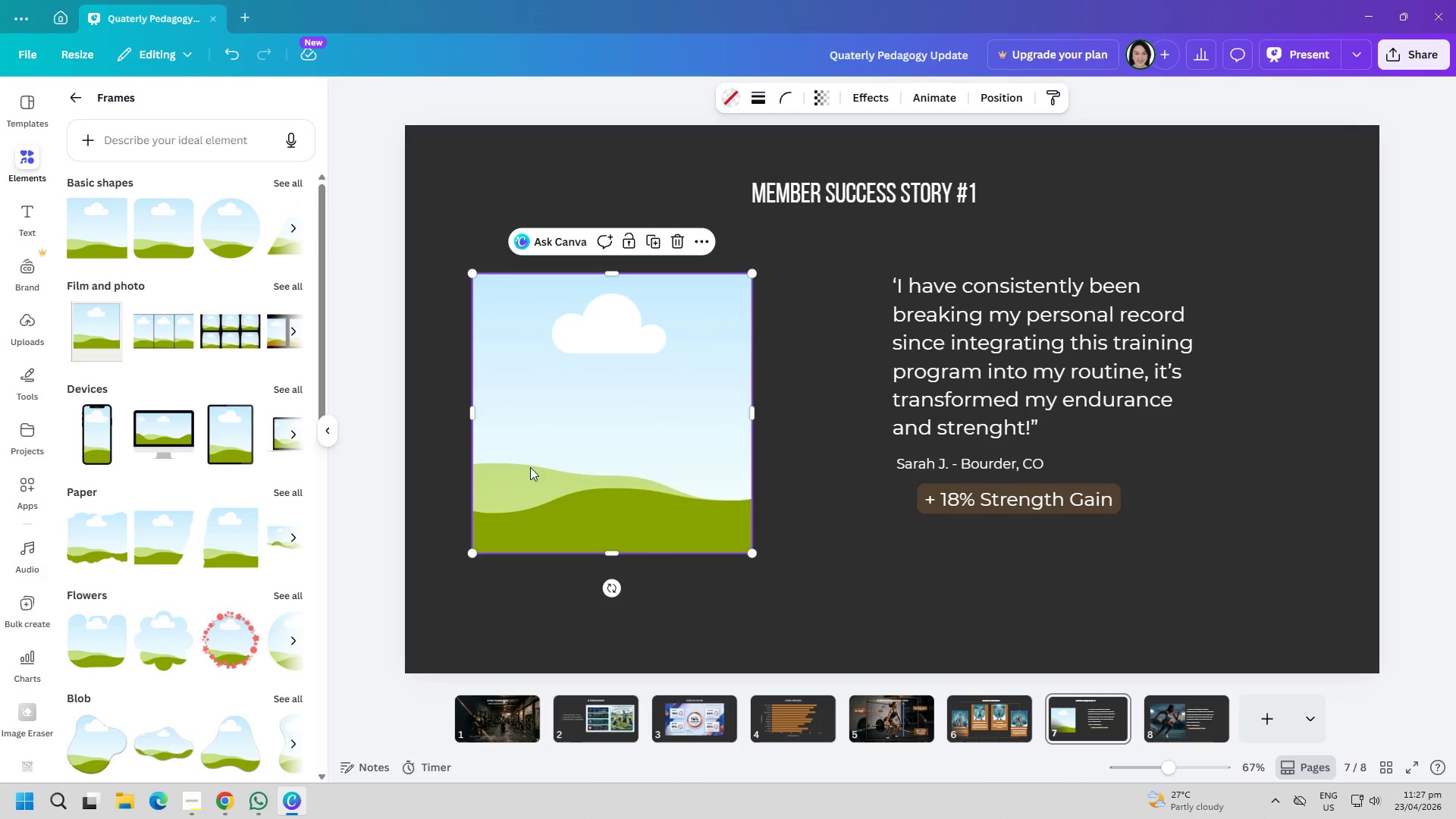 
key(Control+V)
 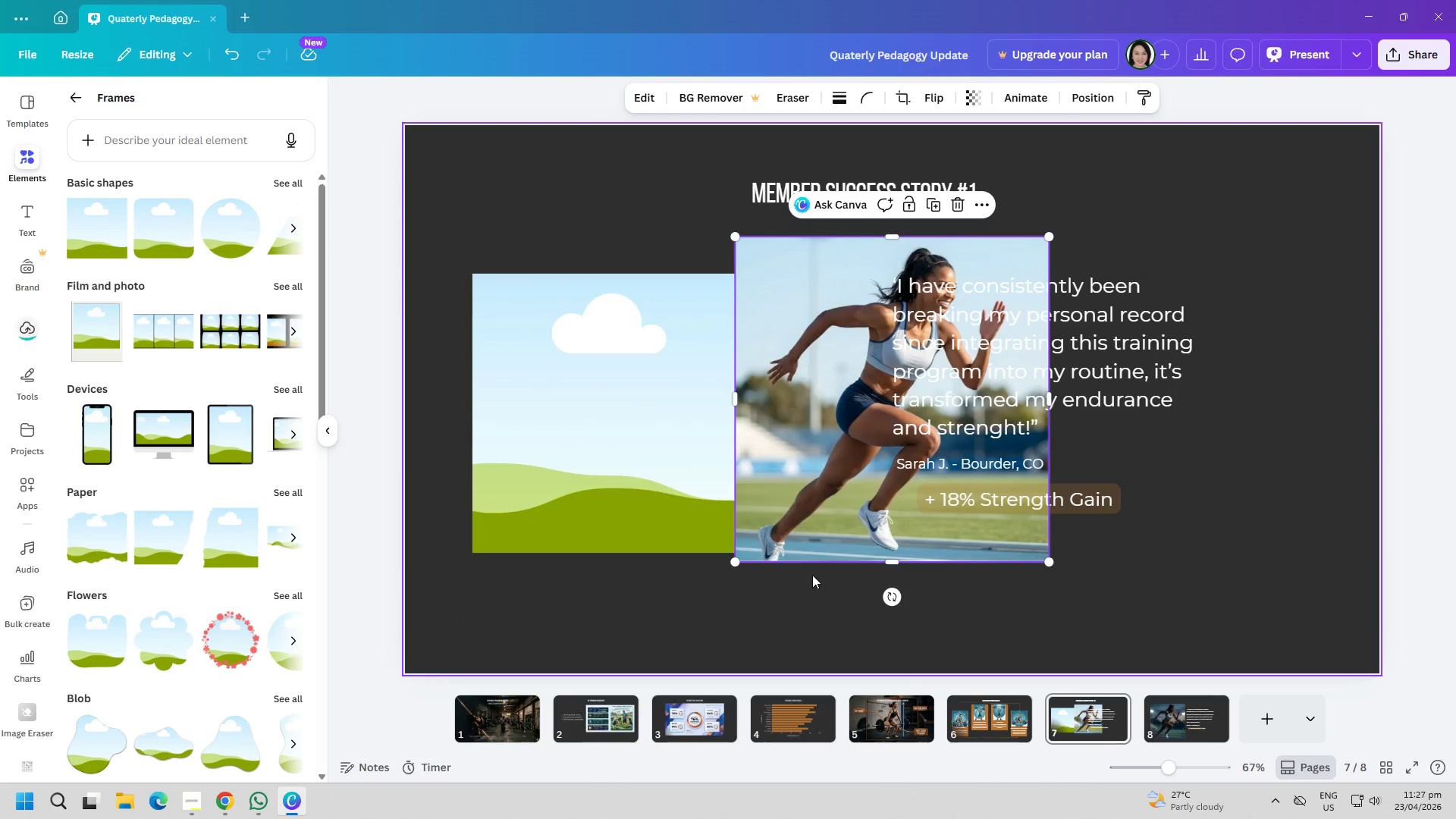 
left_click_drag(start_coordinate=[858, 498], to_coordinate=[666, 497])
 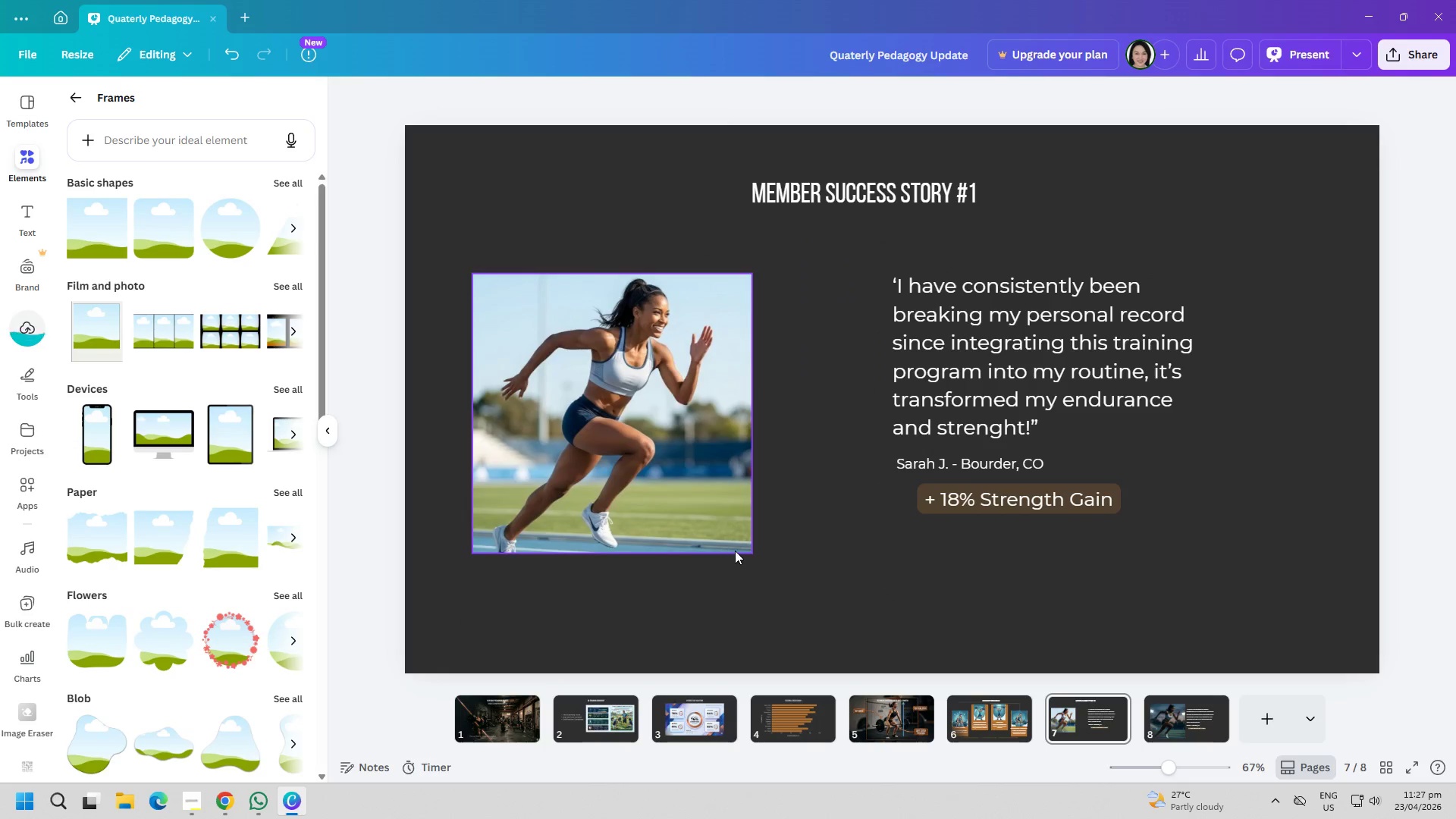 
left_click([719, 522])
 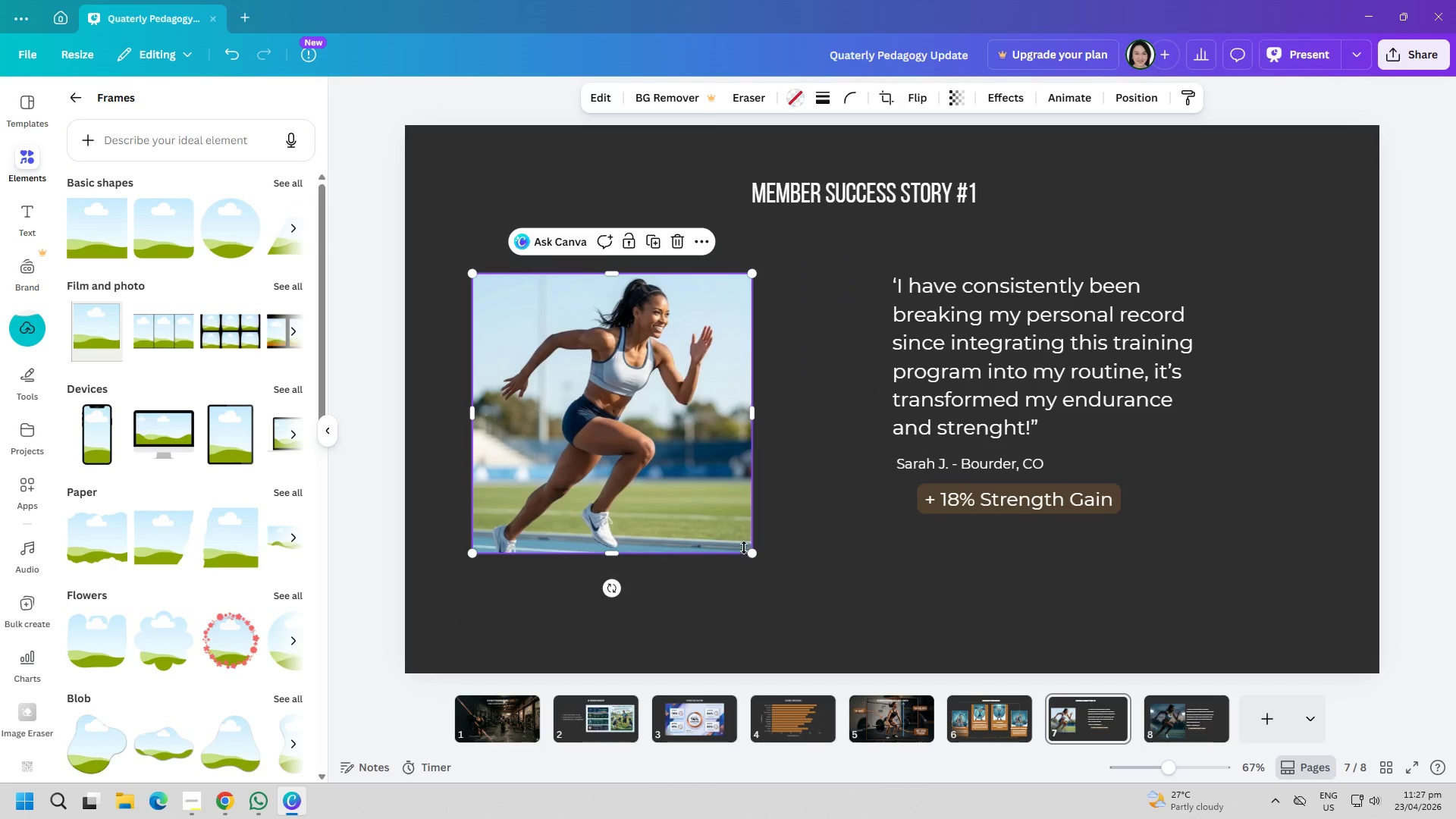 
left_click_drag(start_coordinate=[748, 549], to_coordinate=[871, 617])
 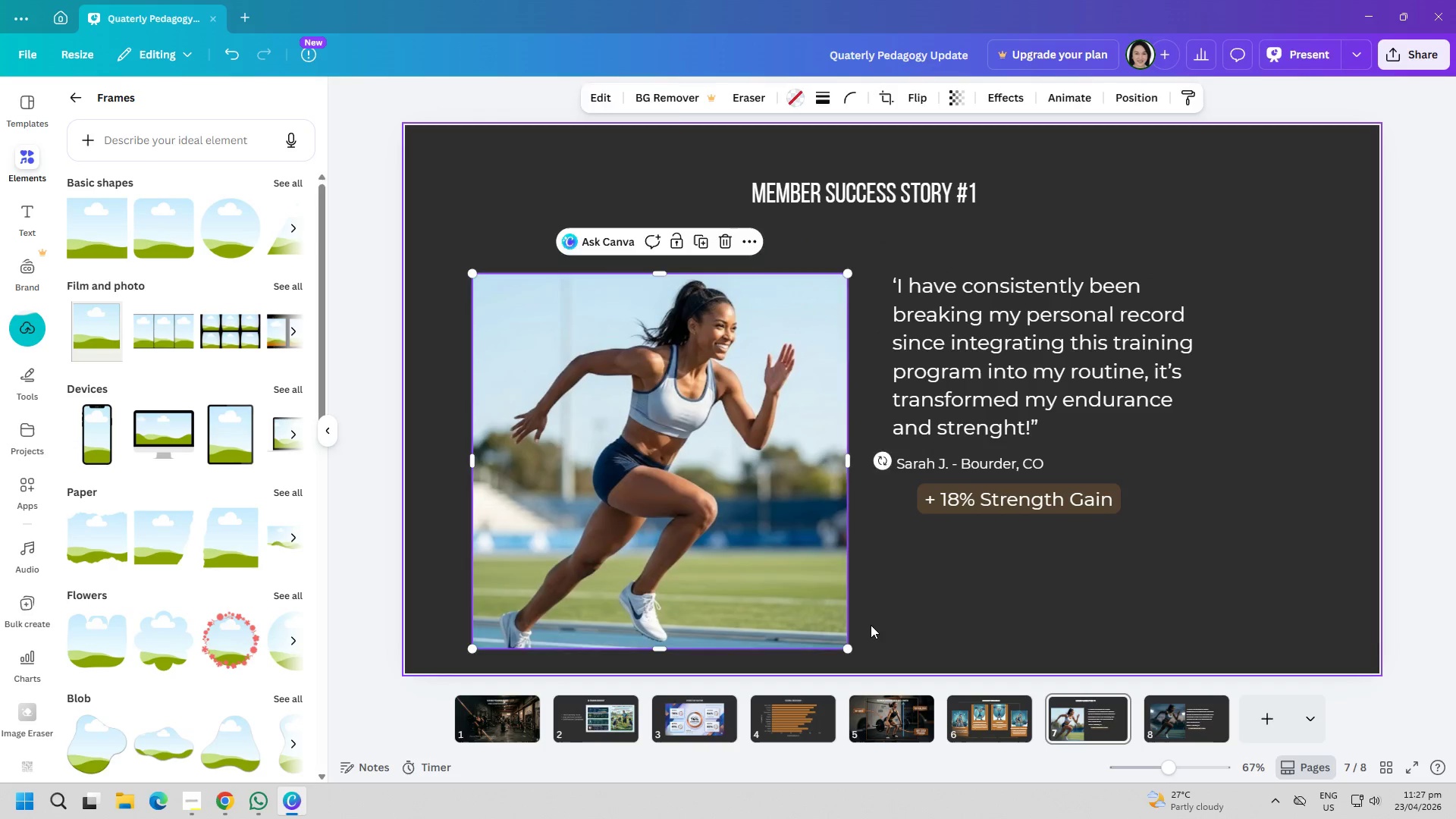 
left_click_drag(start_coordinate=[707, 558], to_coordinate=[717, 522])
 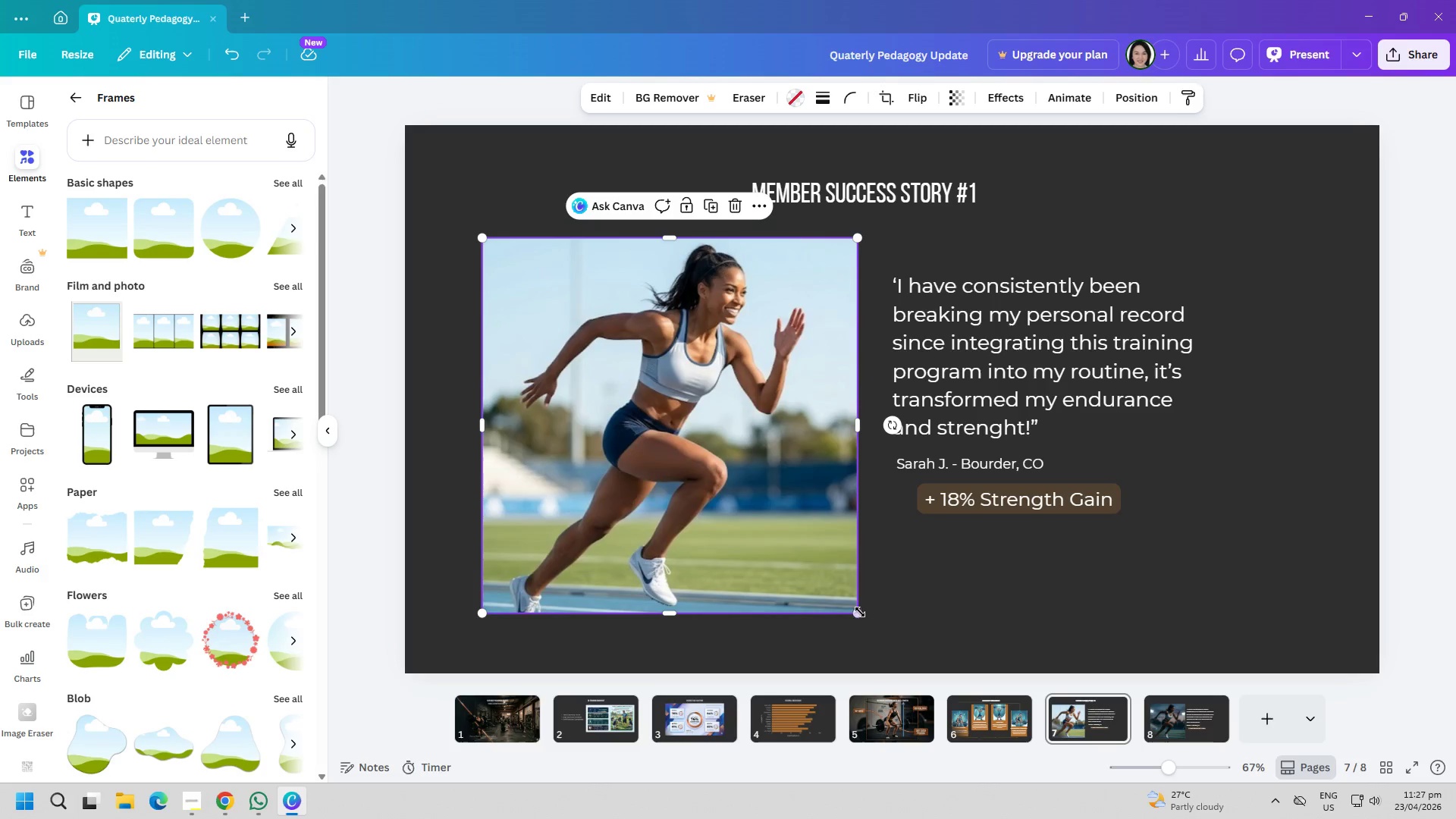 
left_click_drag(start_coordinate=[858, 612], to_coordinate=[921, 623])
 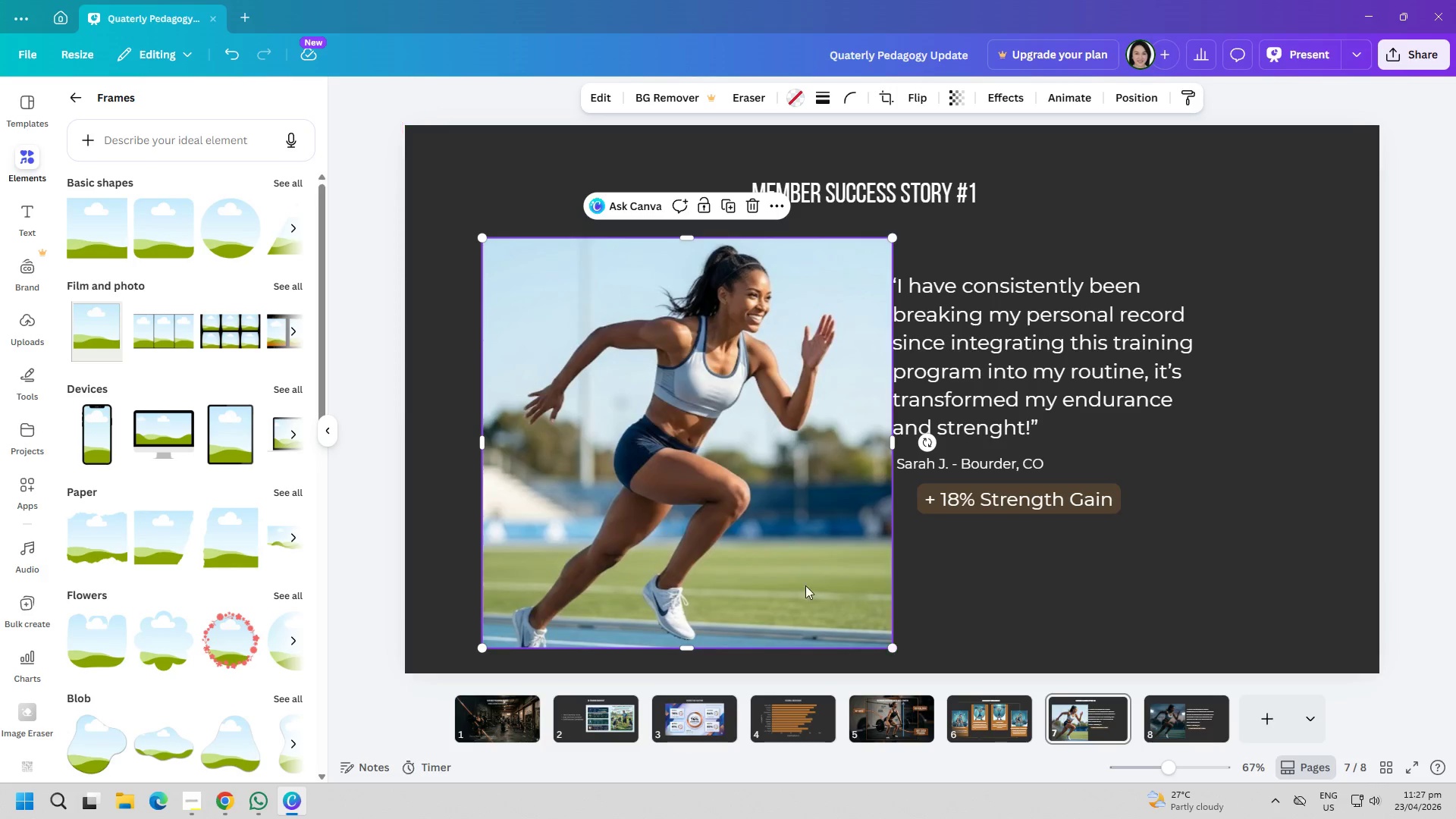 
left_click_drag(start_coordinate=[801, 582], to_coordinate=[769, 572])
 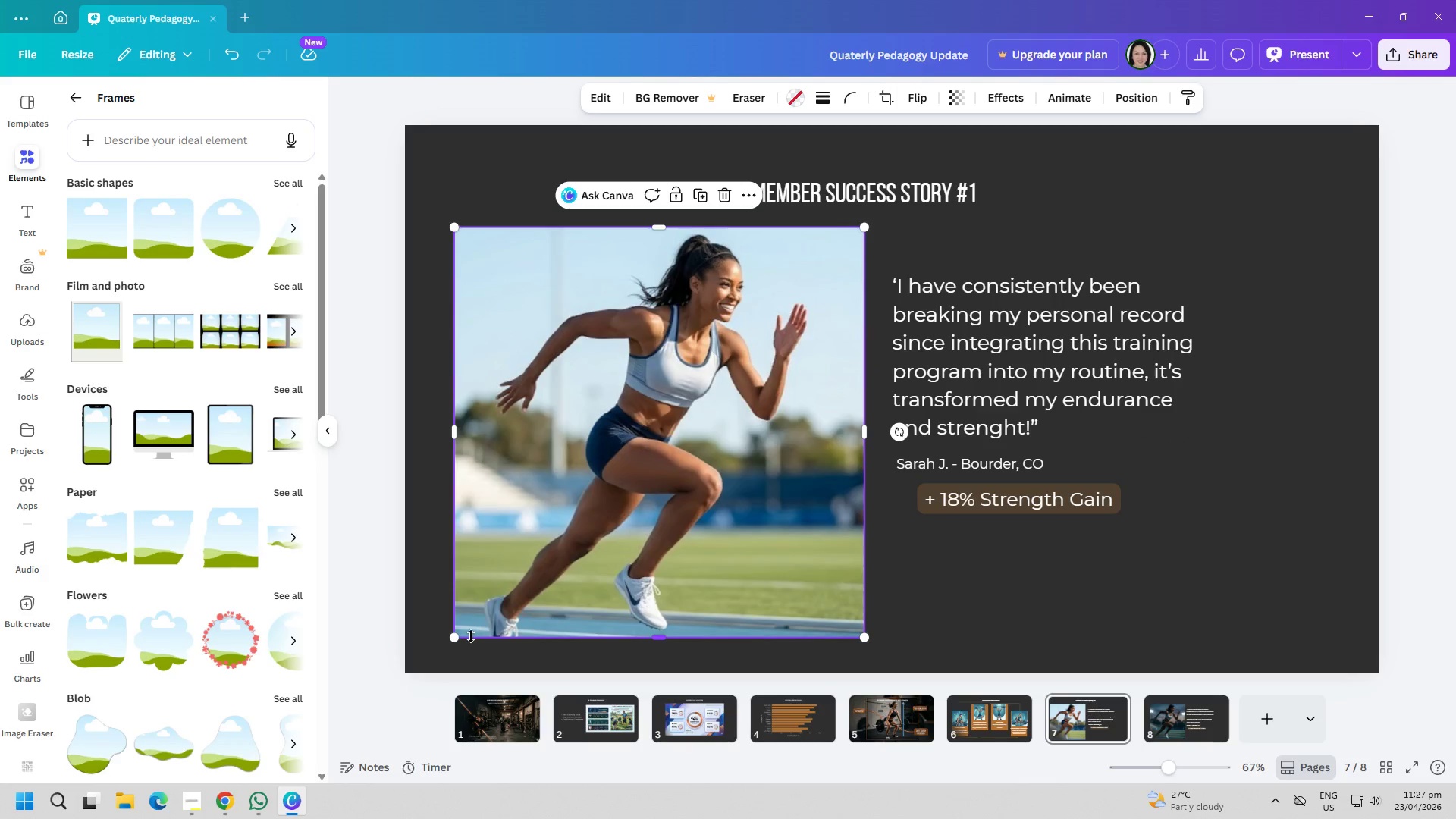 
left_click_drag(start_coordinate=[457, 639], to_coordinate=[487, 623])
 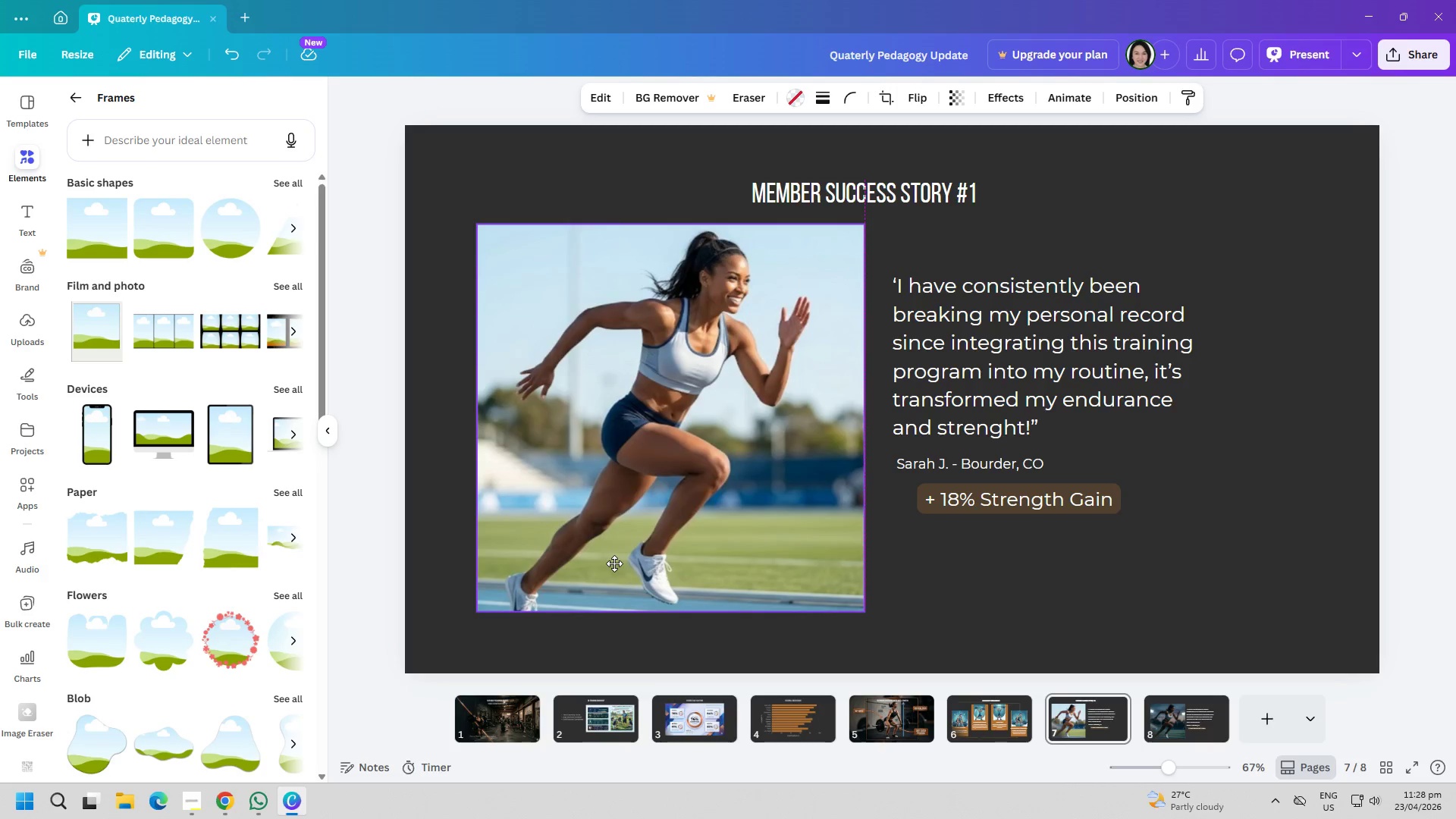 
wait(7.02)
 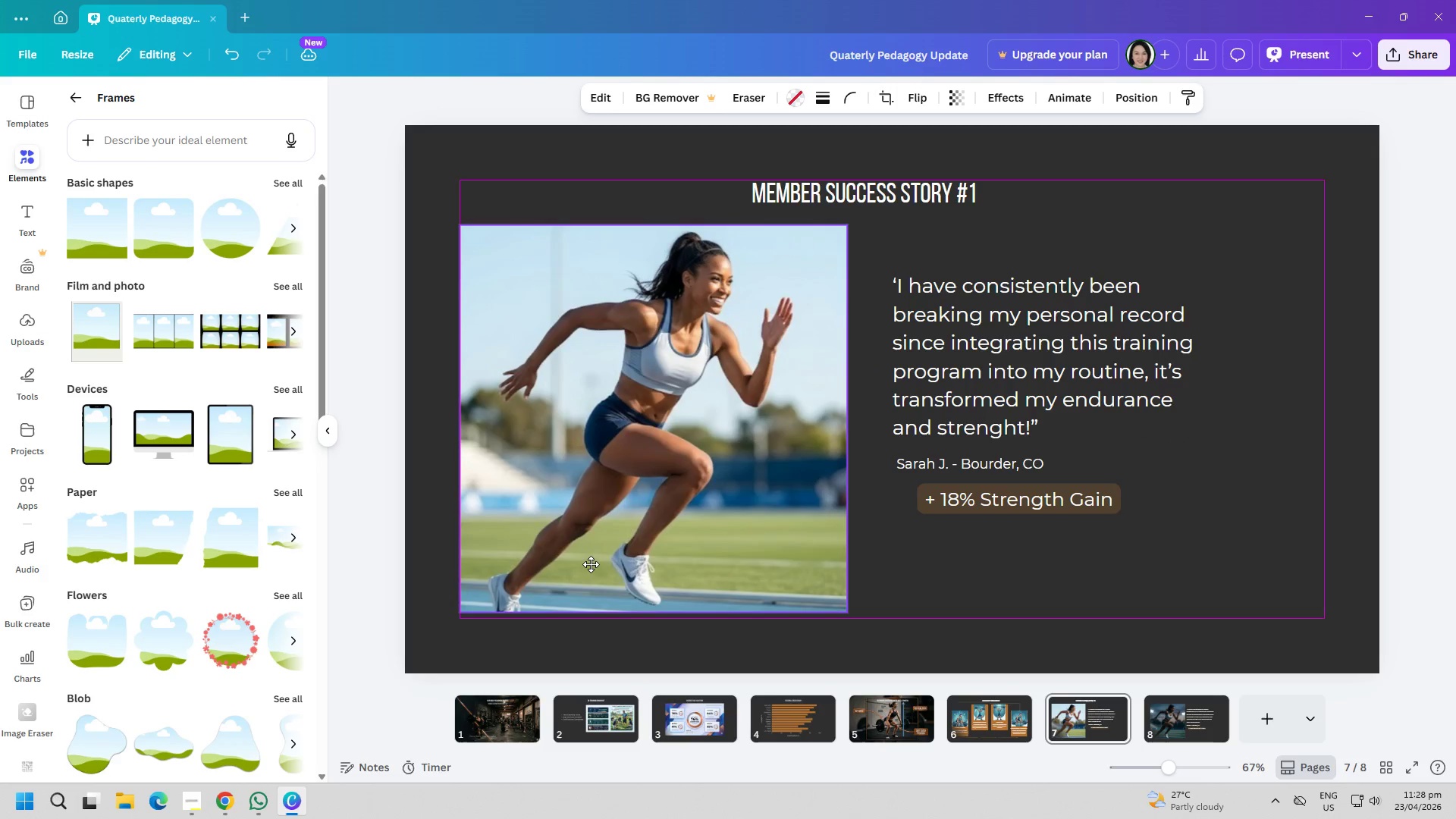 
left_click([1197, 708])
 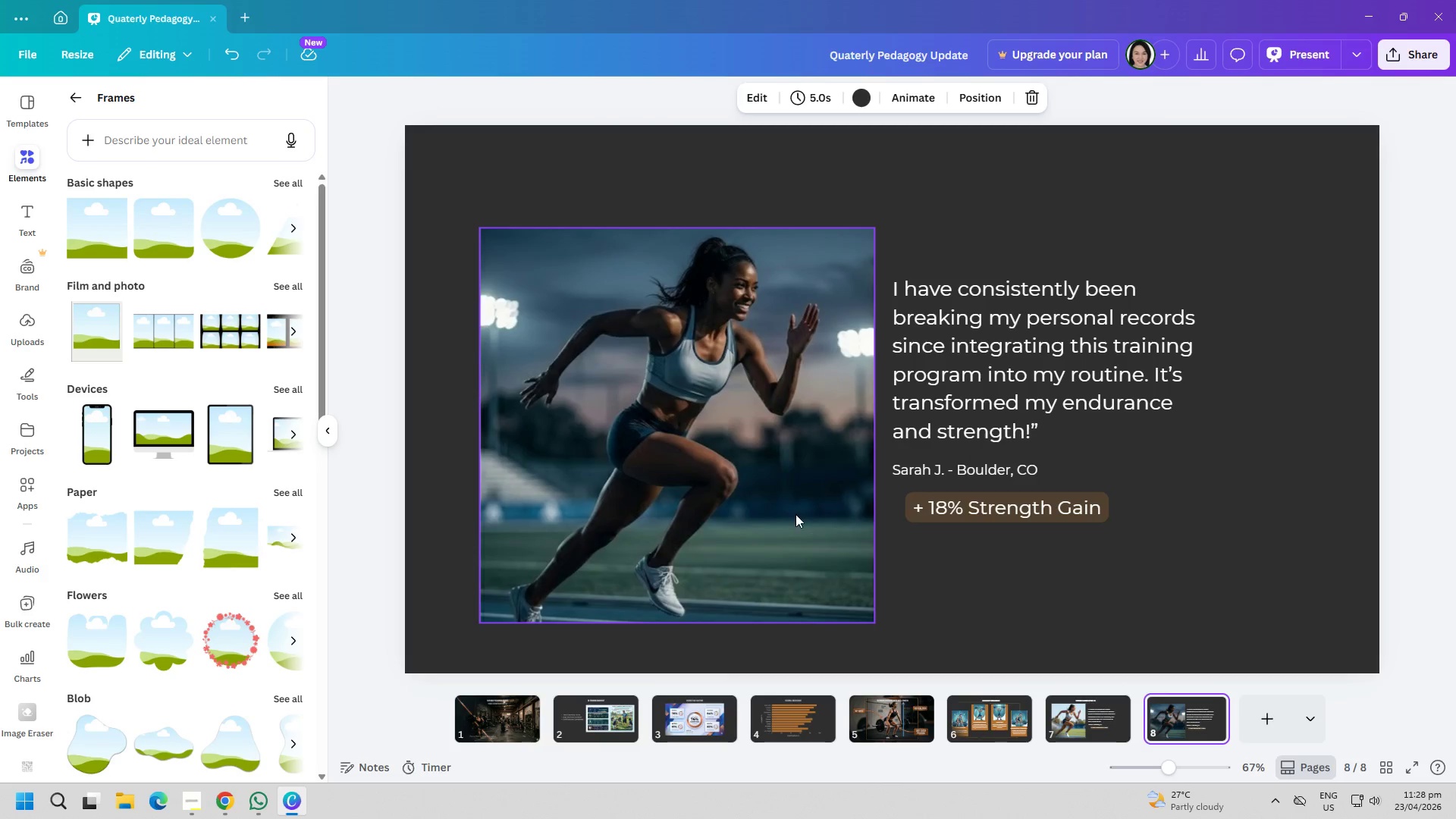 
left_click([792, 512])
 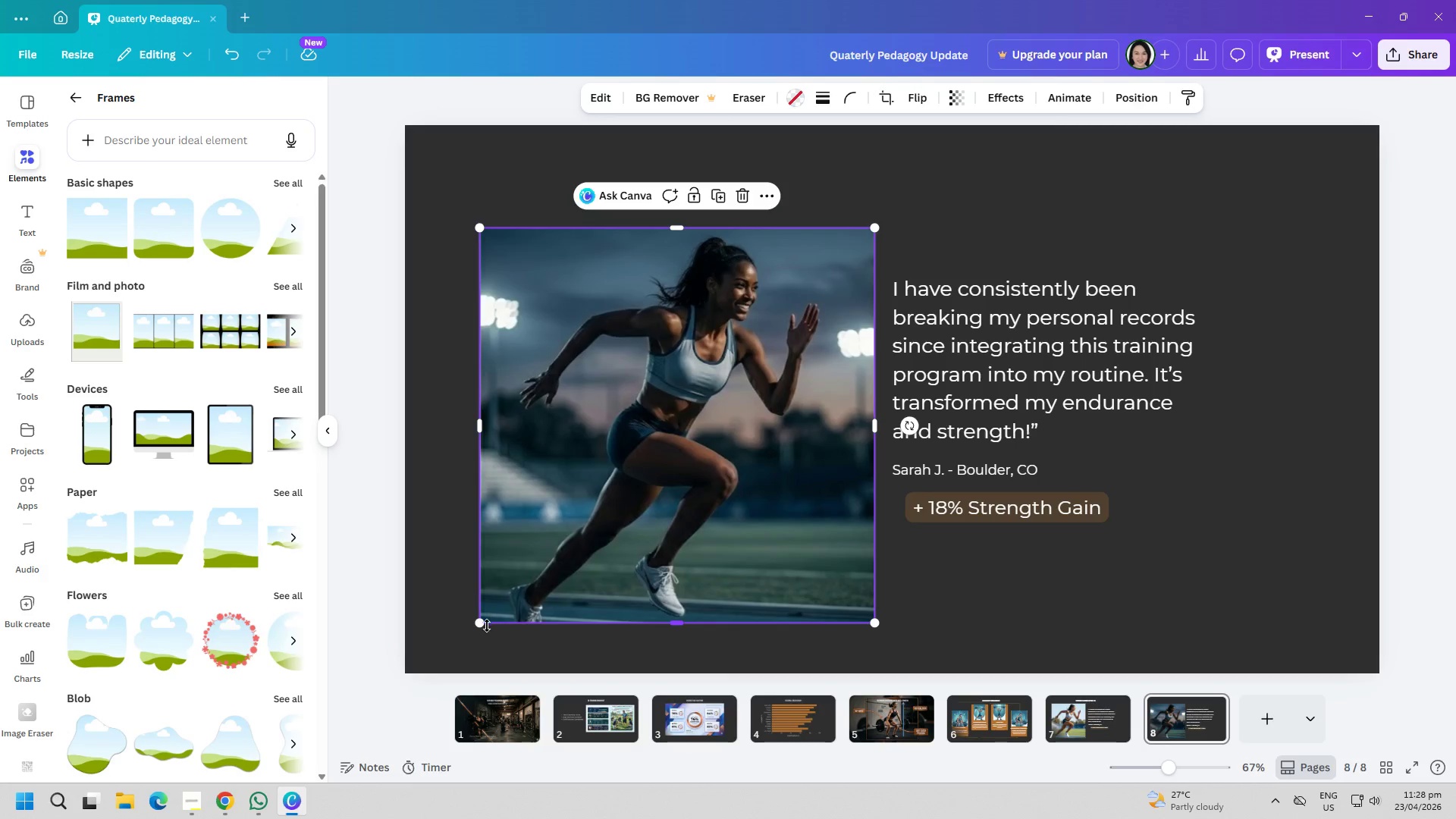 
left_click_drag(start_coordinate=[478, 625], to_coordinate=[471, 625])
 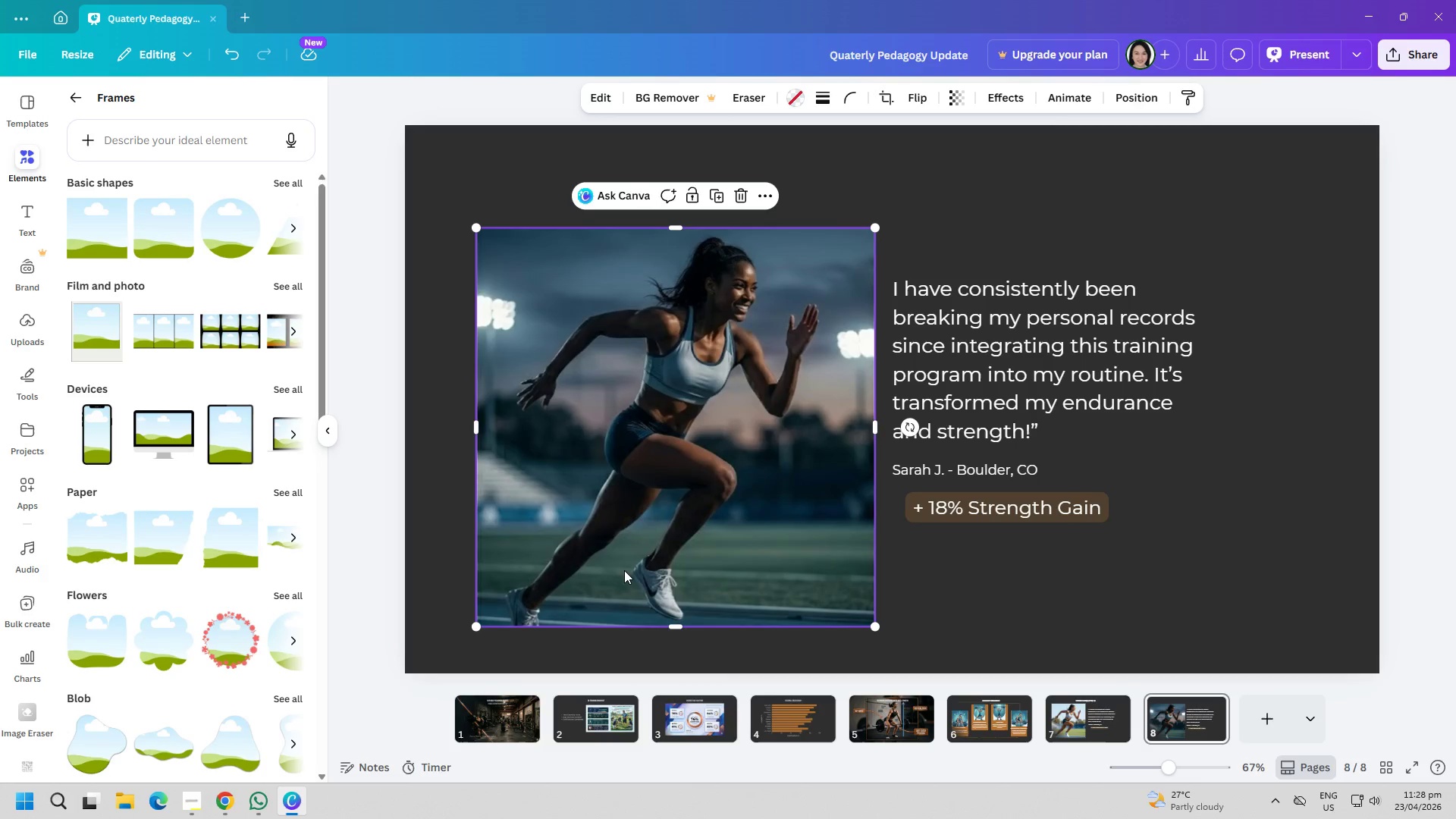 
left_click_drag(start_coordinate=[624, 570], to_coordinate=[639, 565])
 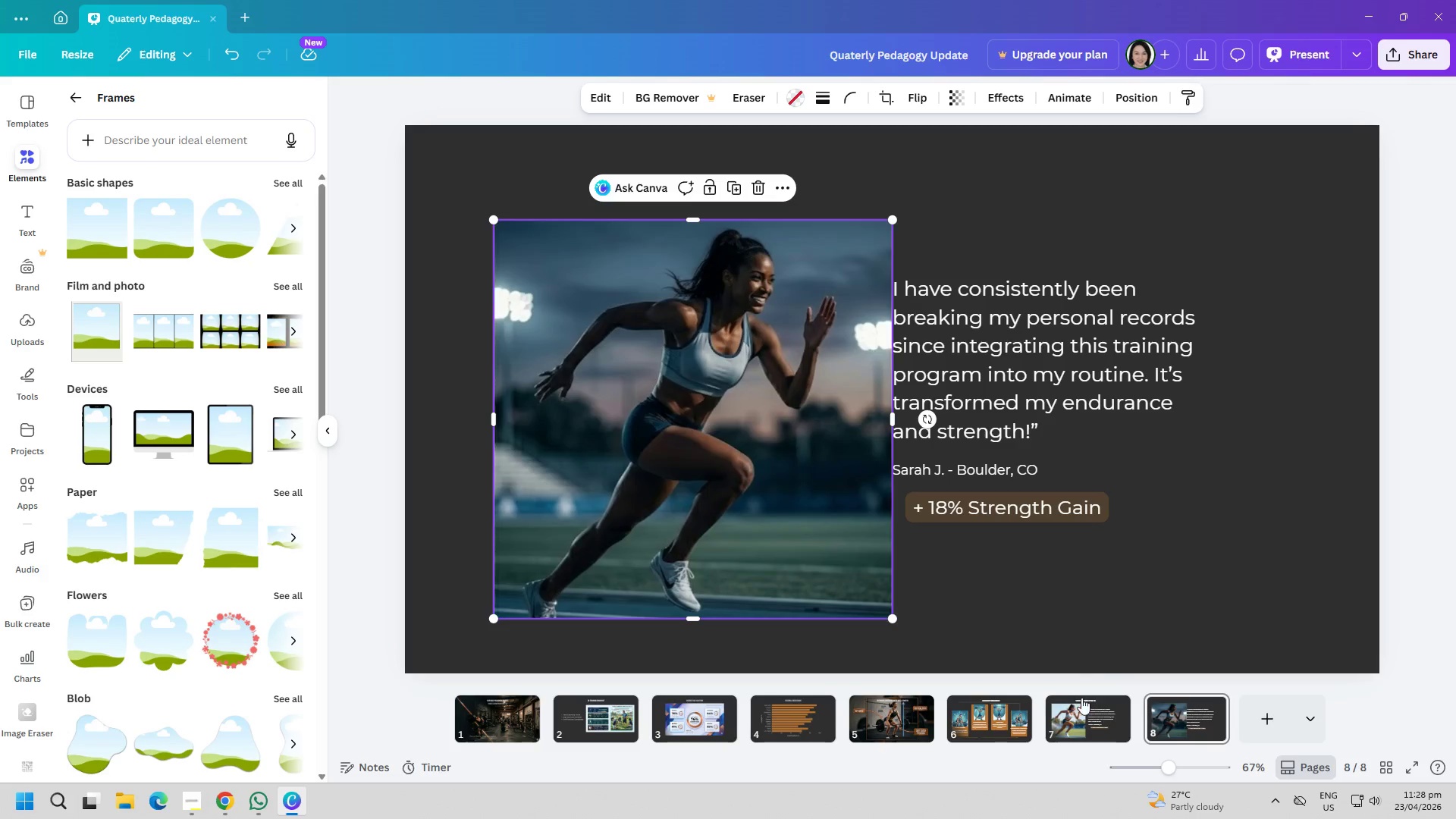 
left_click([1083, 704])
 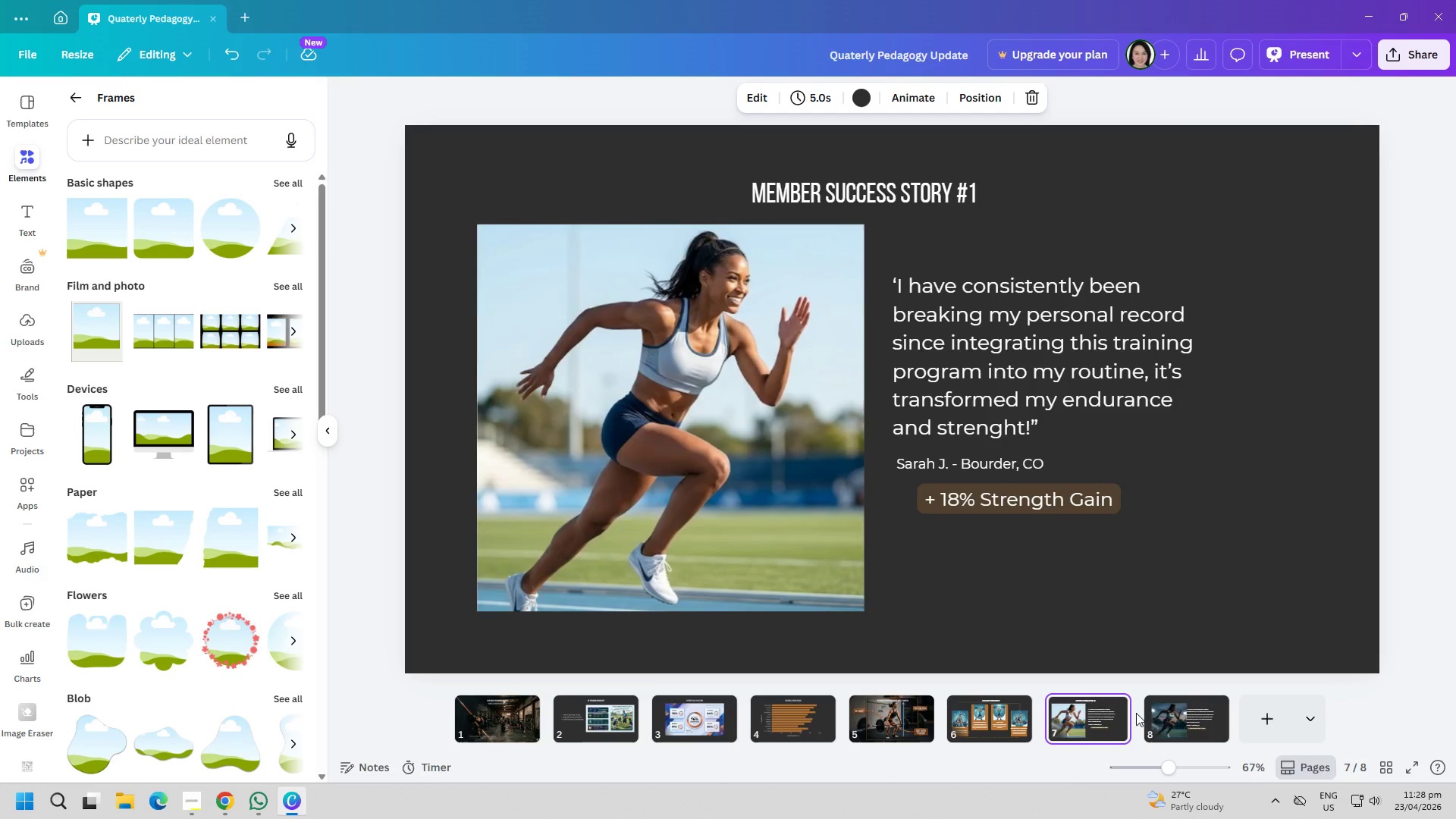 
left_click([1162, 717])
 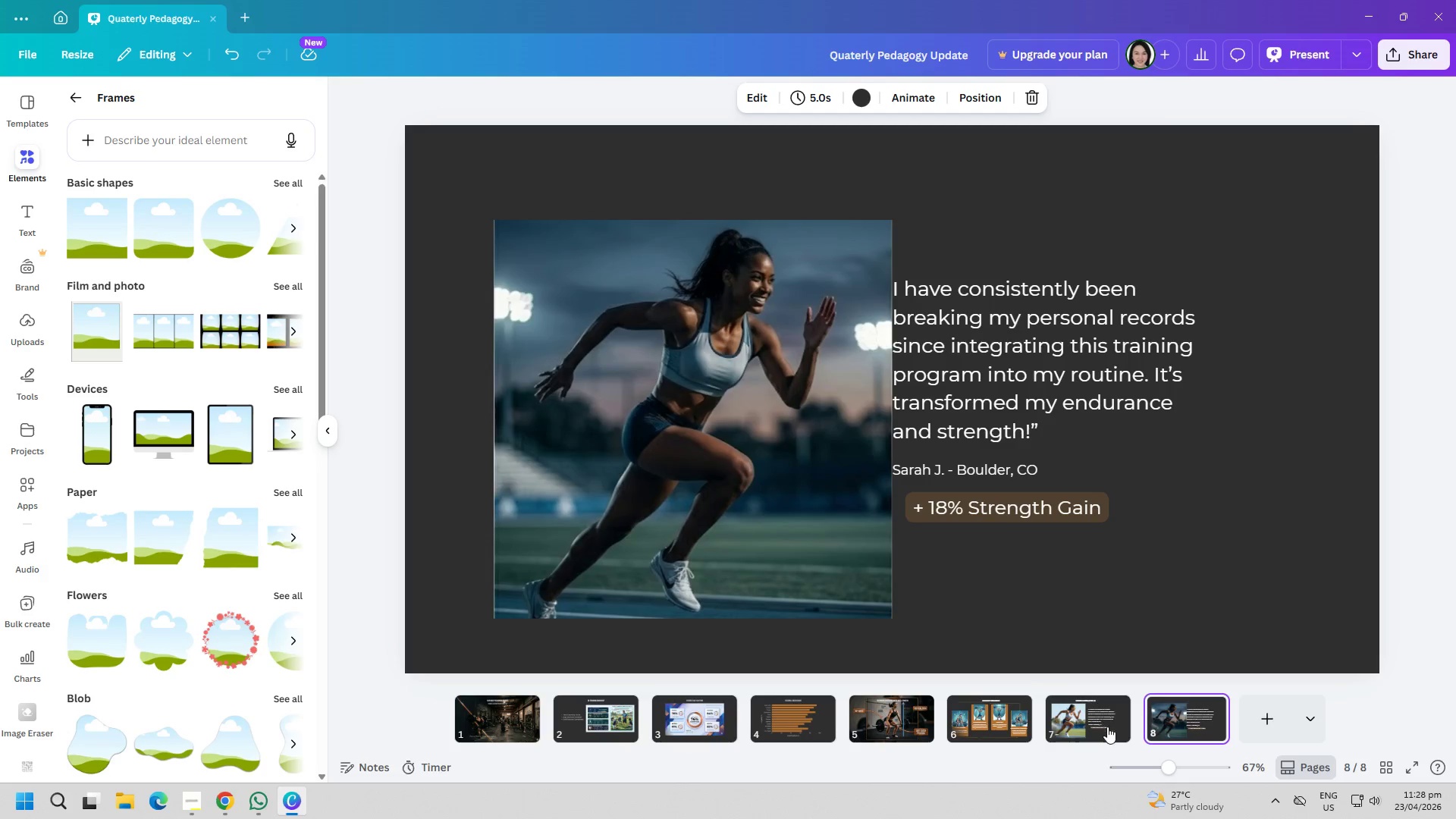 
left_click_drag(start_coordinate=[742, 543], to_coordinate=[742, 548])
 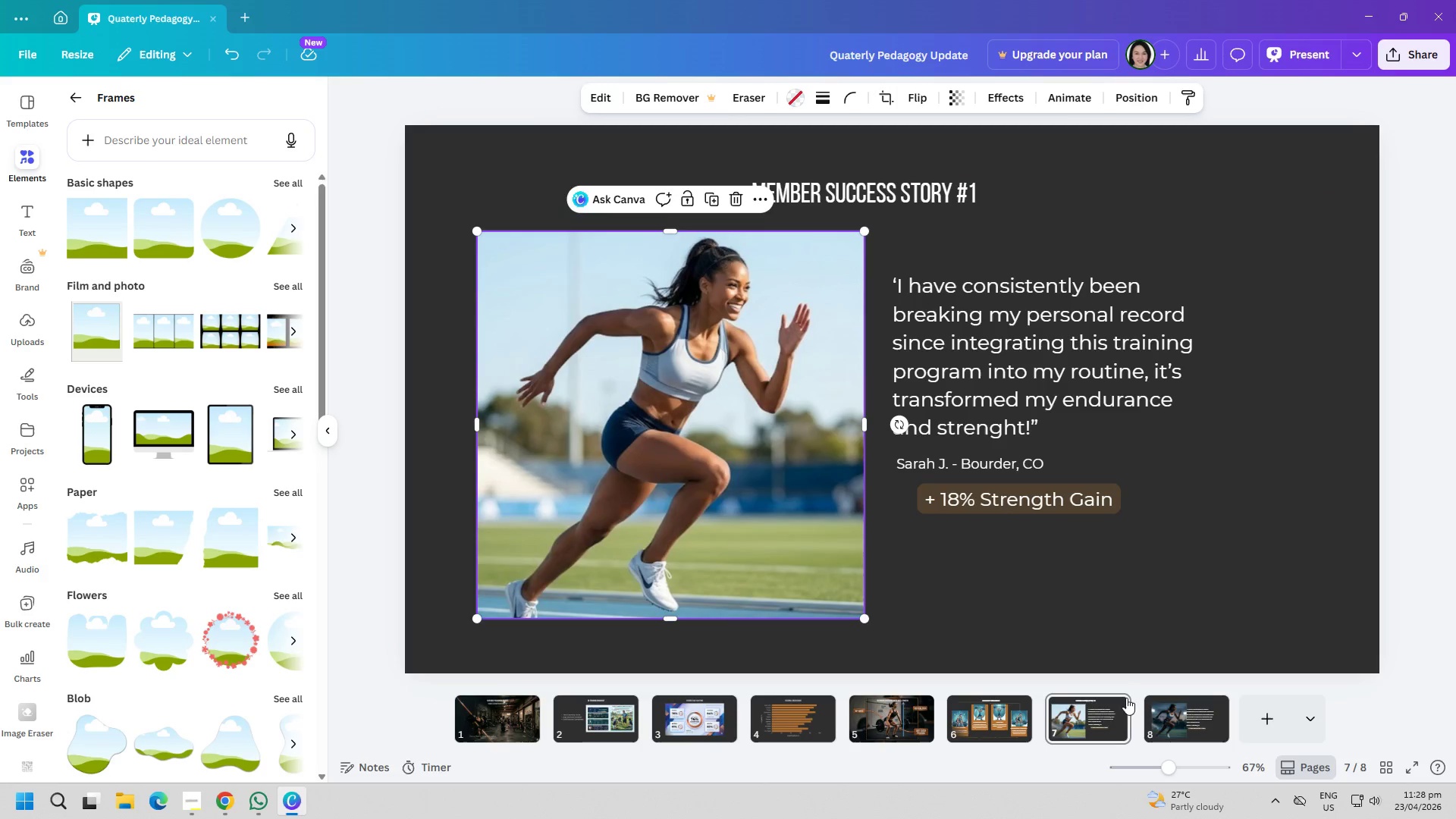 
left_click([1150, 718])
 